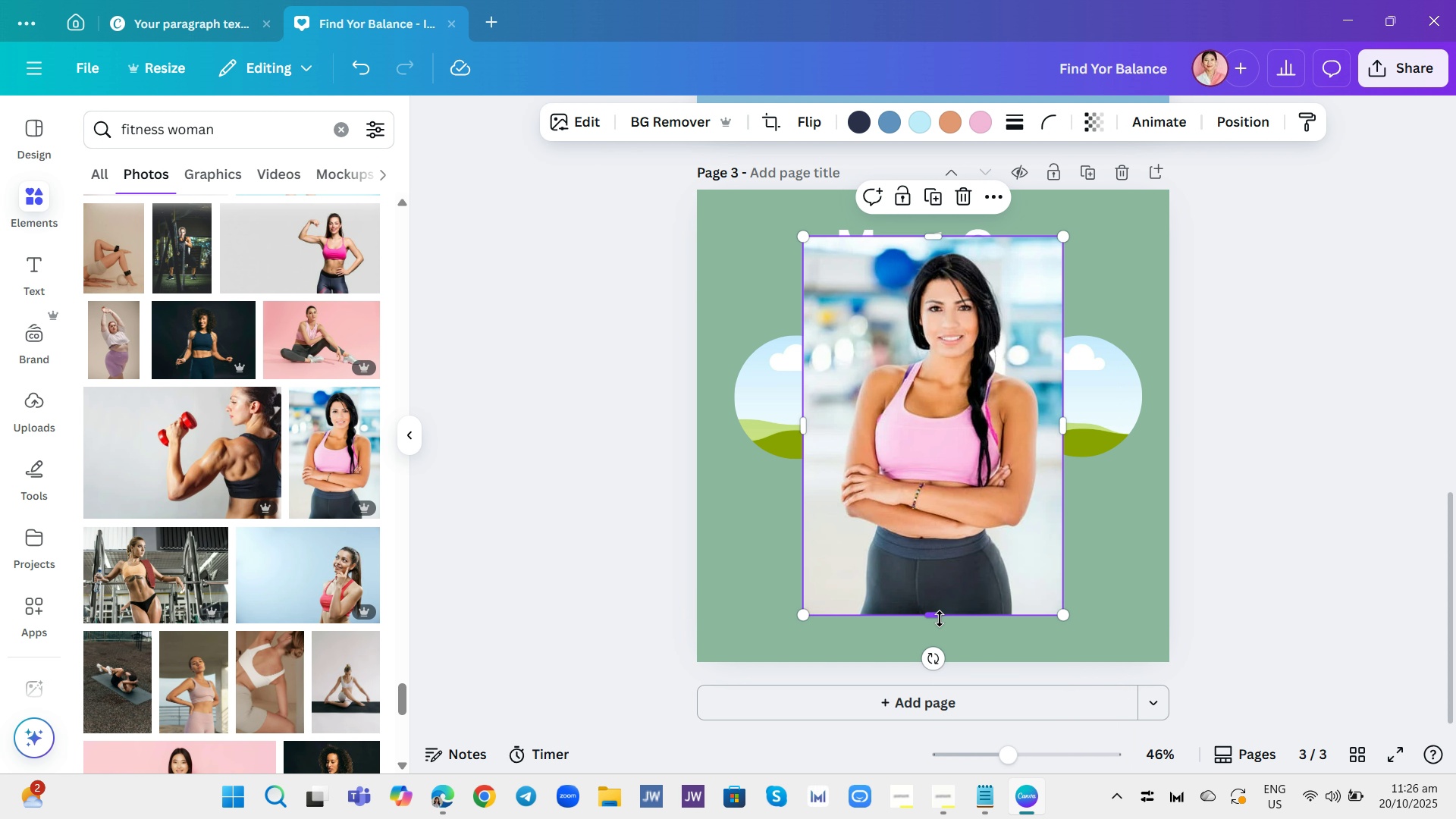 
left_click_drag(start_coordinate=[940, 619], to_coordinate=[972, 465])
 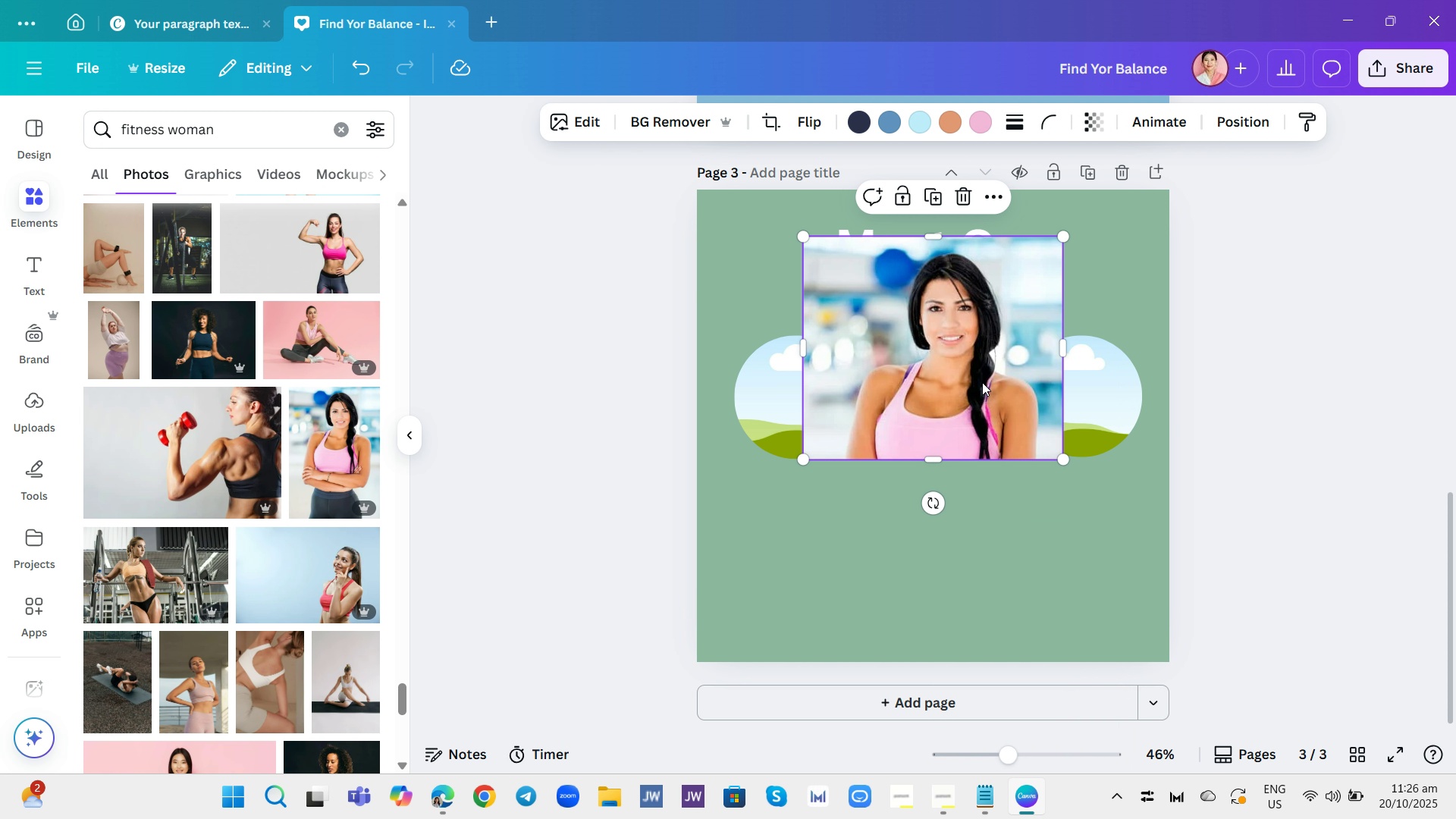 
left_click_drag(start_coordinate=[982, 383], to_coordinate=[877, 452])
 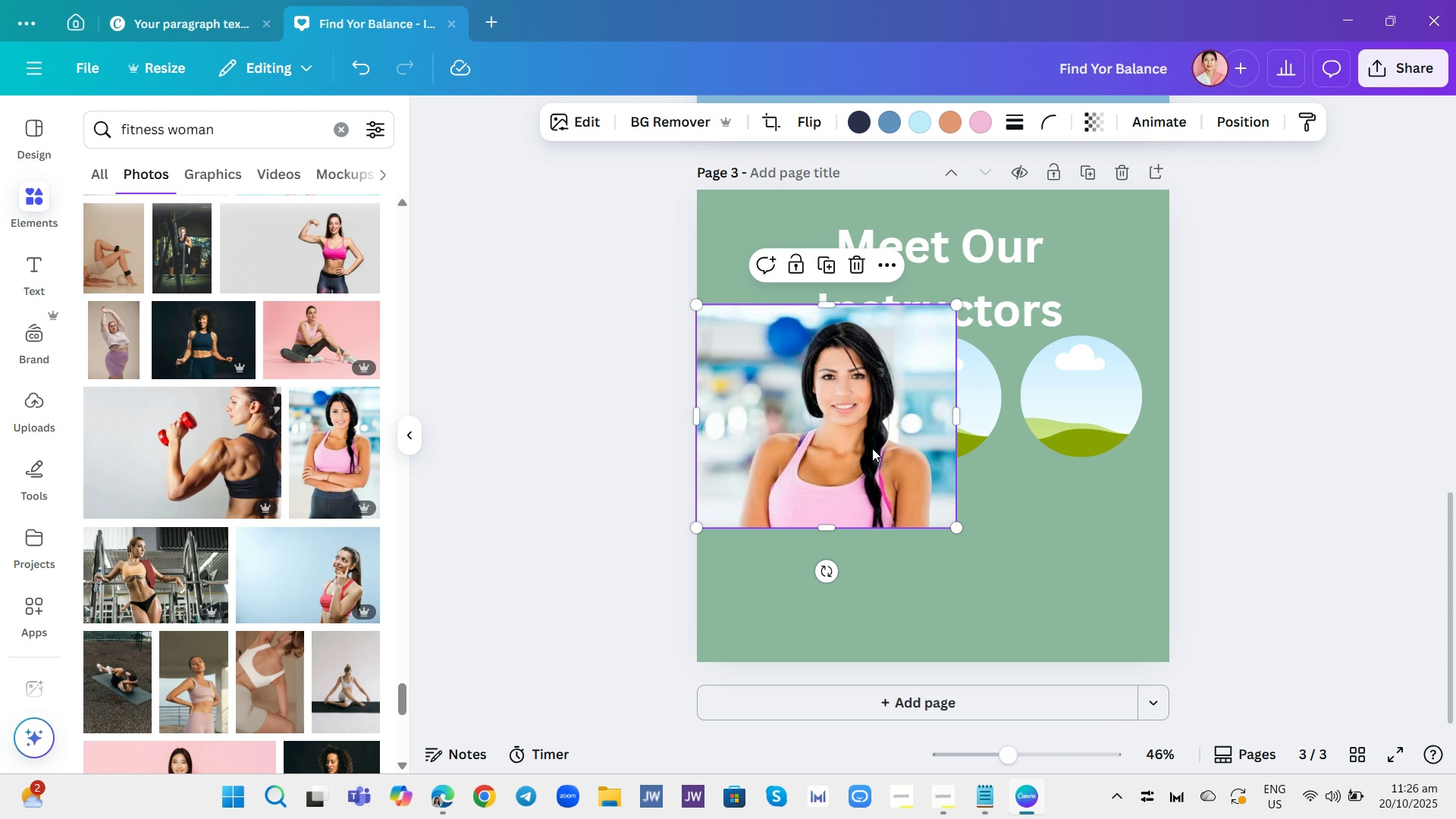 
left_click_drag(start_coordinate=[872, 450], to_coordinate=[833, 419])
 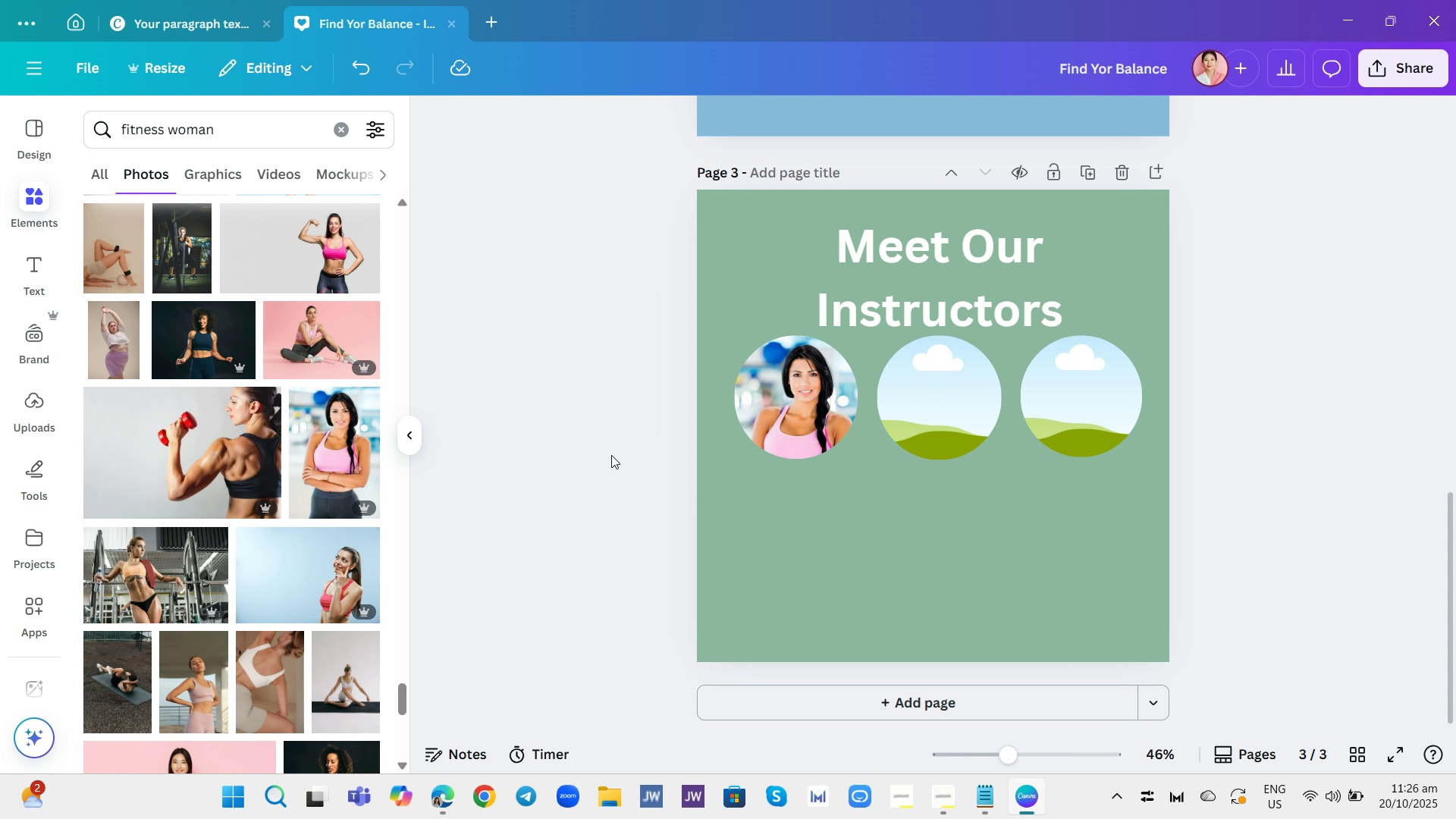 
left_click([611, 455])
 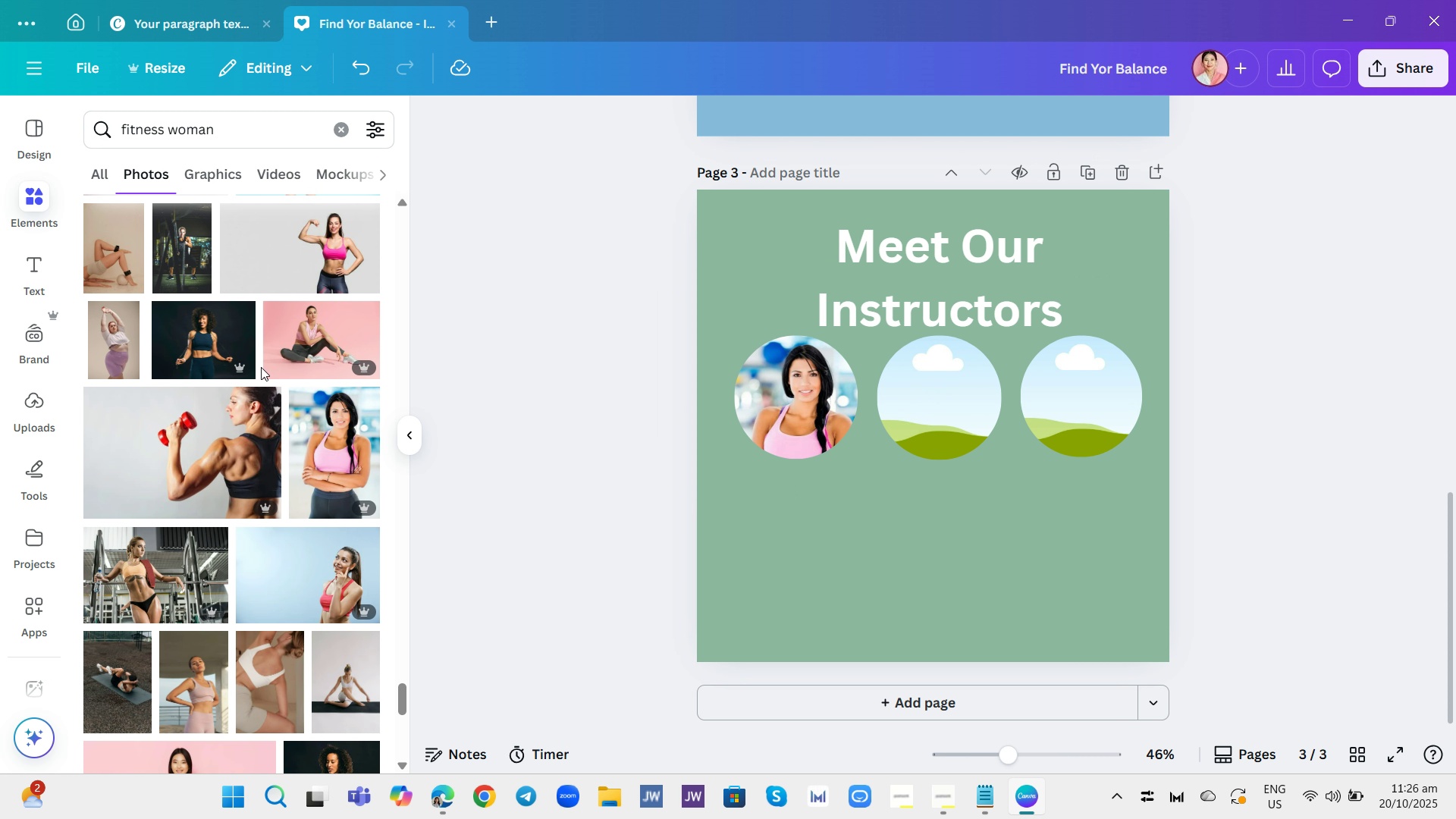 
scroll: coordinate [339, 505], scroll_direction: down, amount: 26.0
 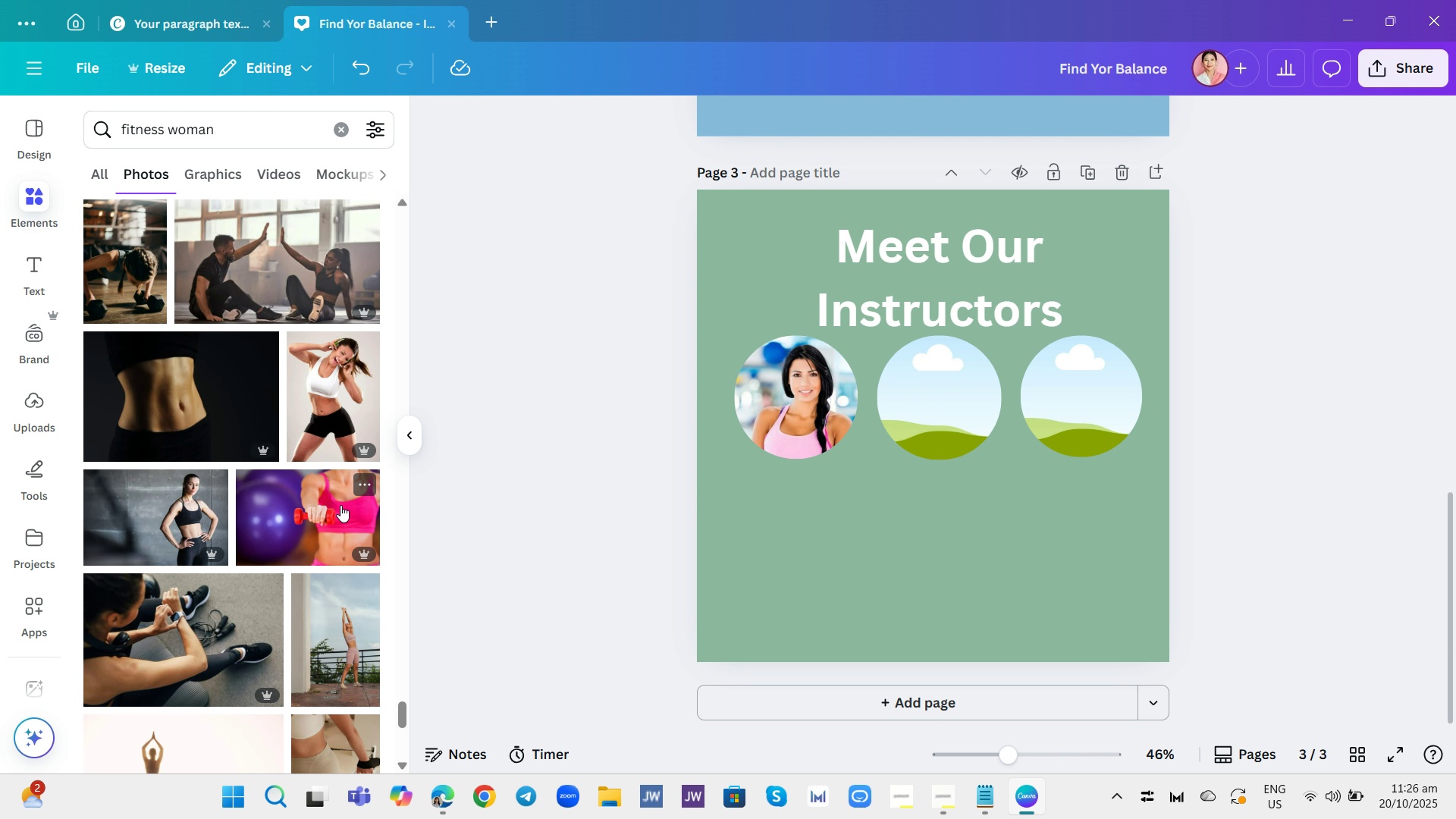 
scroll: coordinate [321, 526], scroll_direction: down, amount: 28.0
 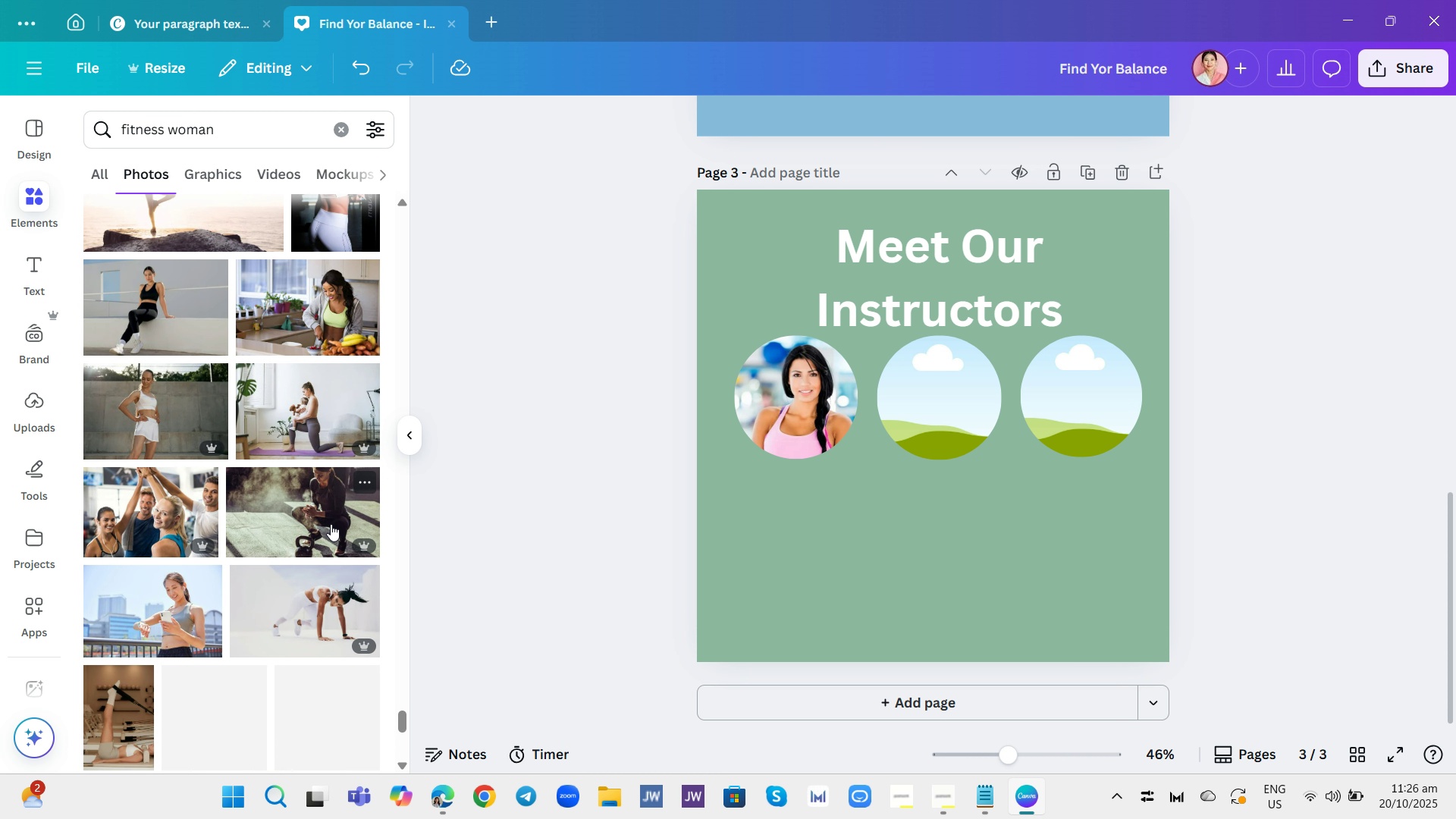 
scroll: coordinate [280, 425], scroll_direction: down, amount: 25.0
 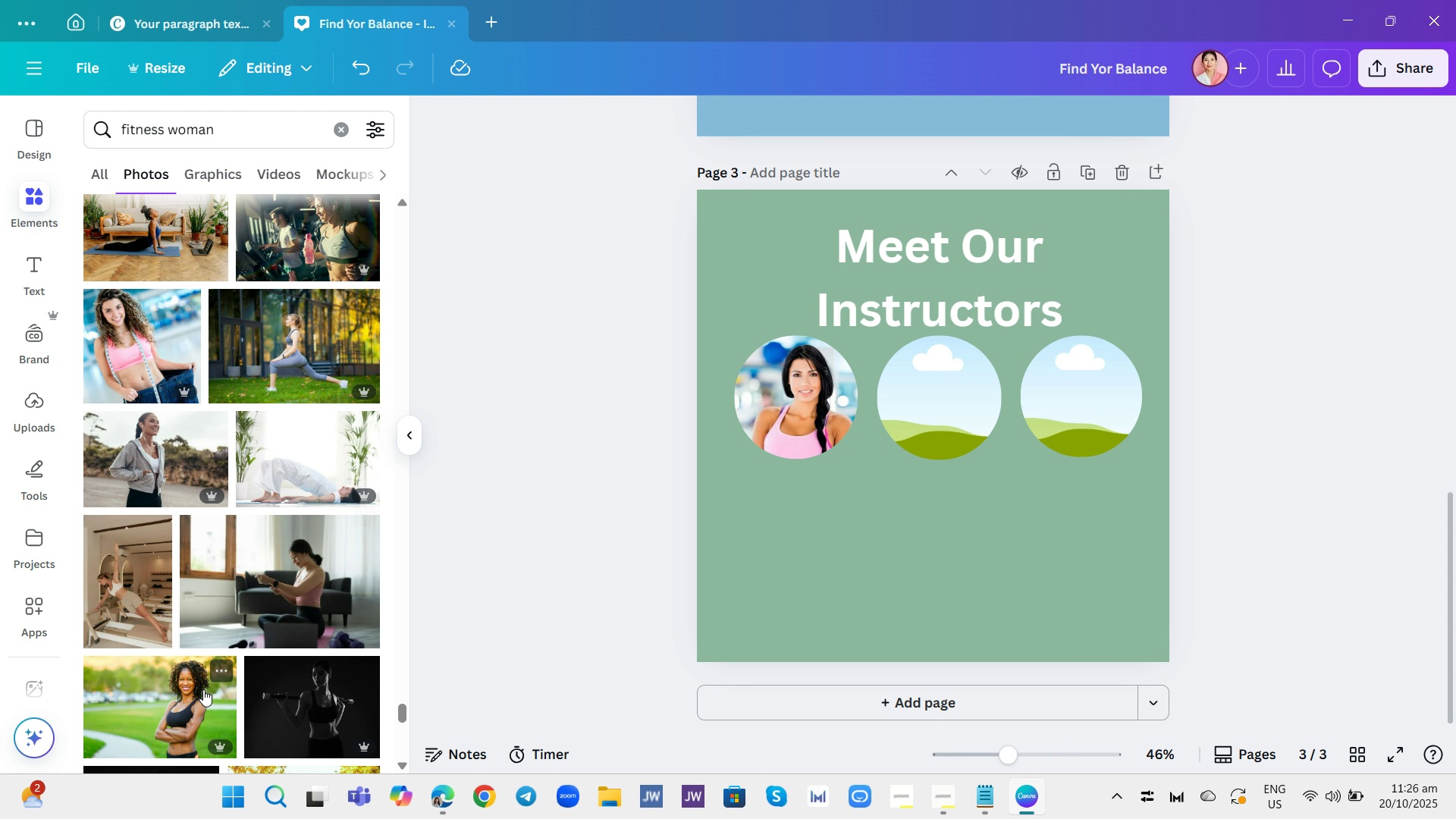 
left_click([191, 702])
 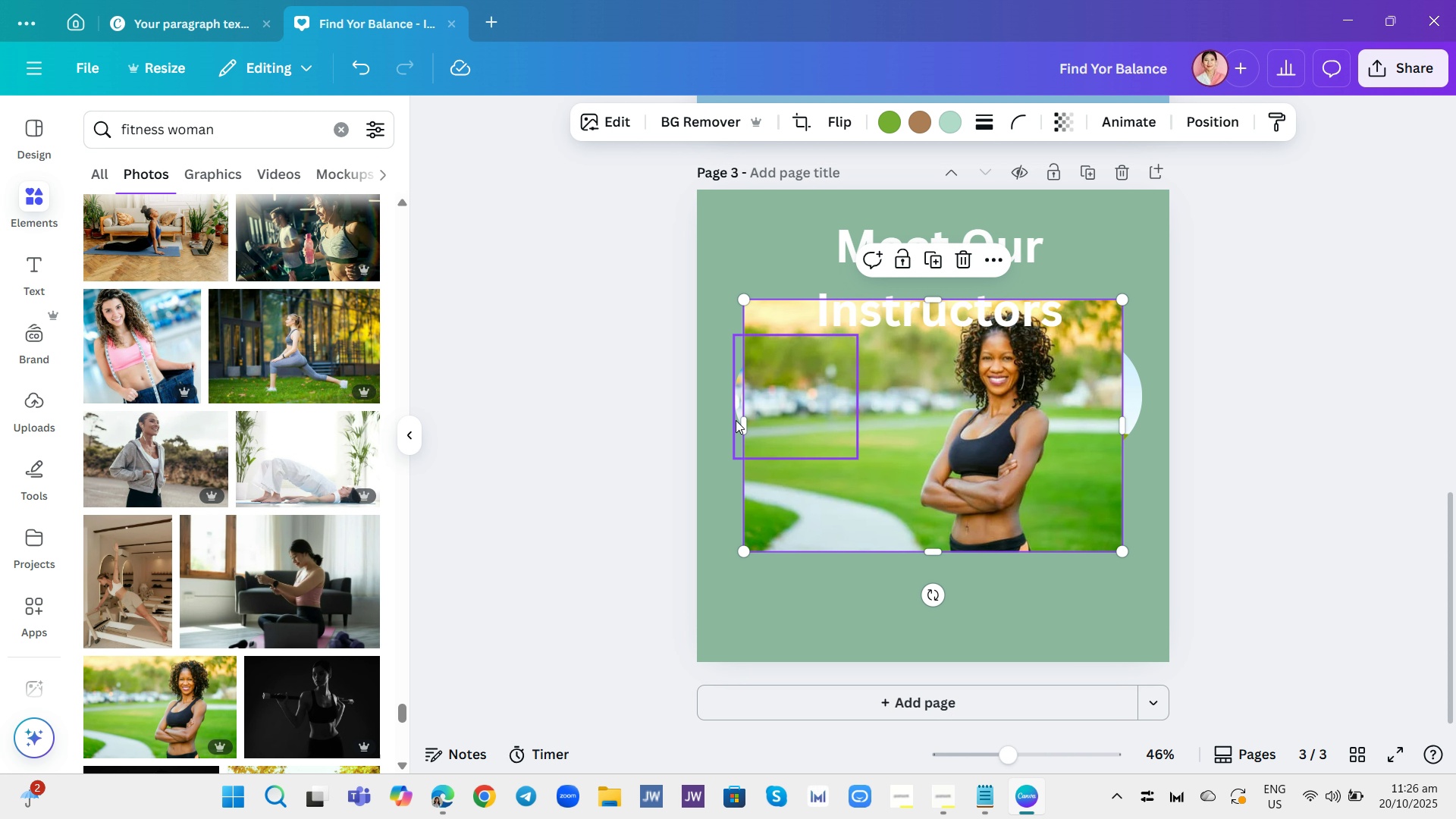 
left_click_drag(start_coordinate=[744, 419], to_coordinate=[916, 420])
 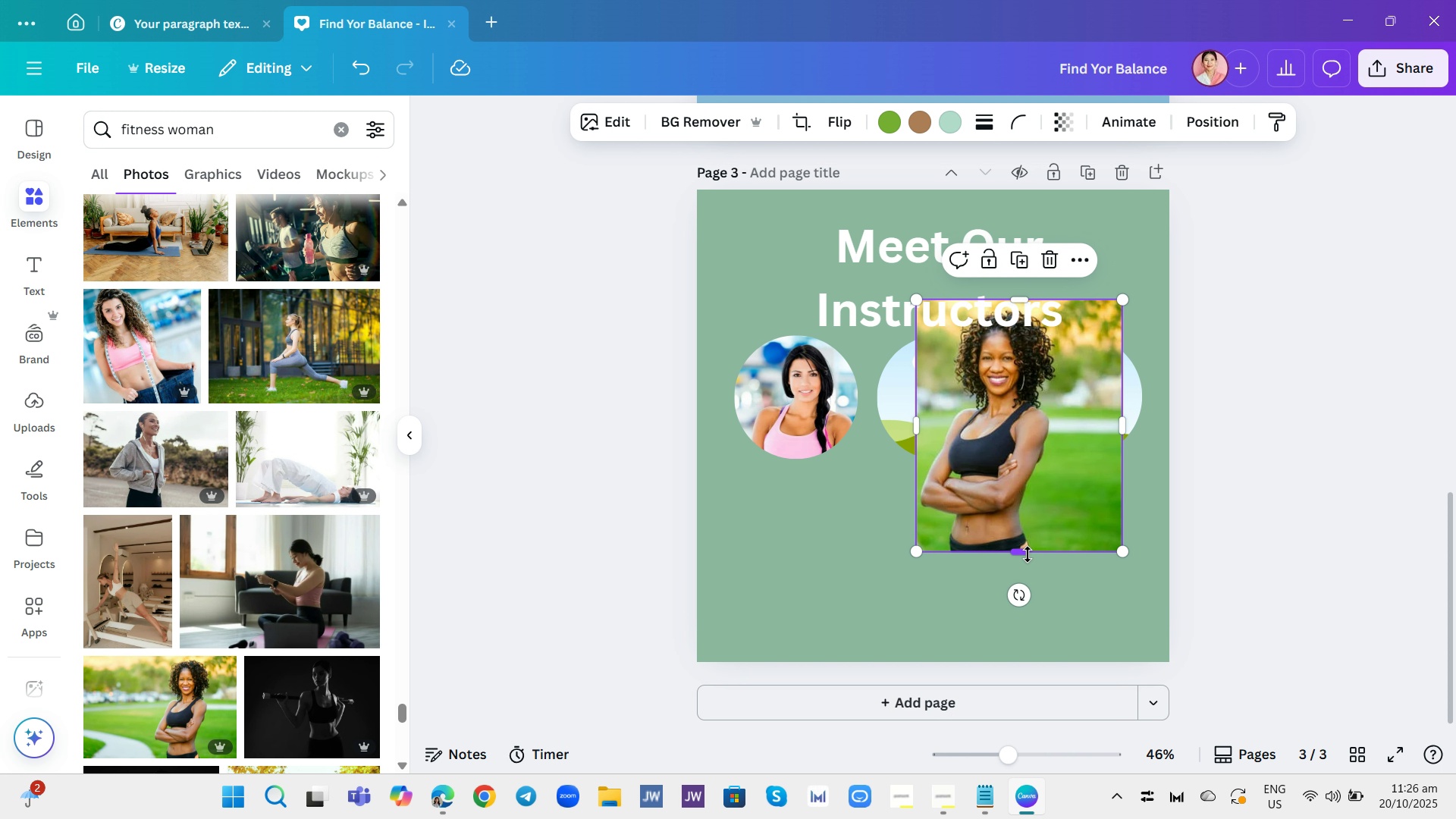 
left_click_drag(start_coordinate=[1024, 553], to_coordinate=[1010, 447])
 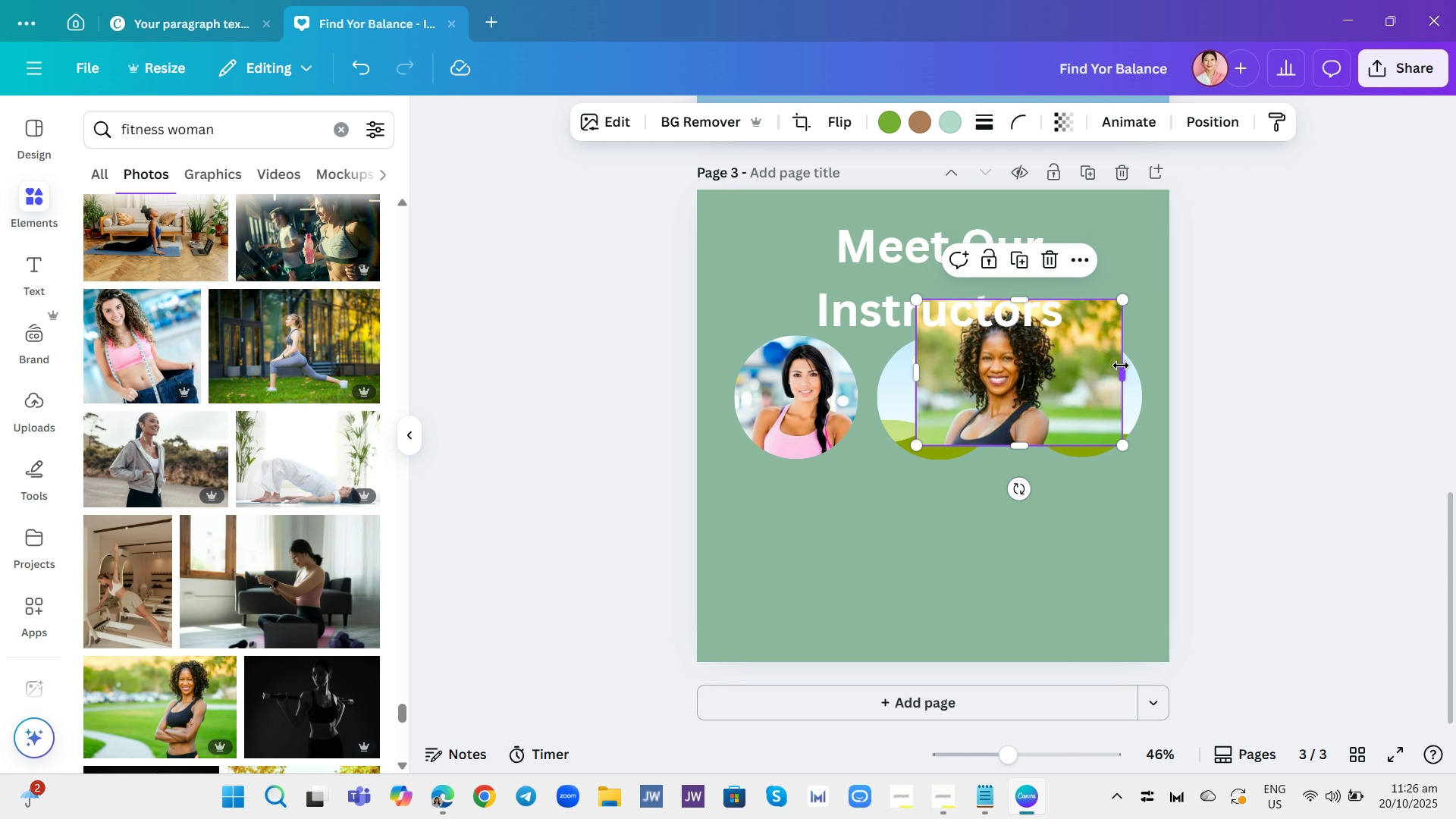 
left_click_drag(start_coordinate=[1124, 375], to_coordinate=[1072, 410])
 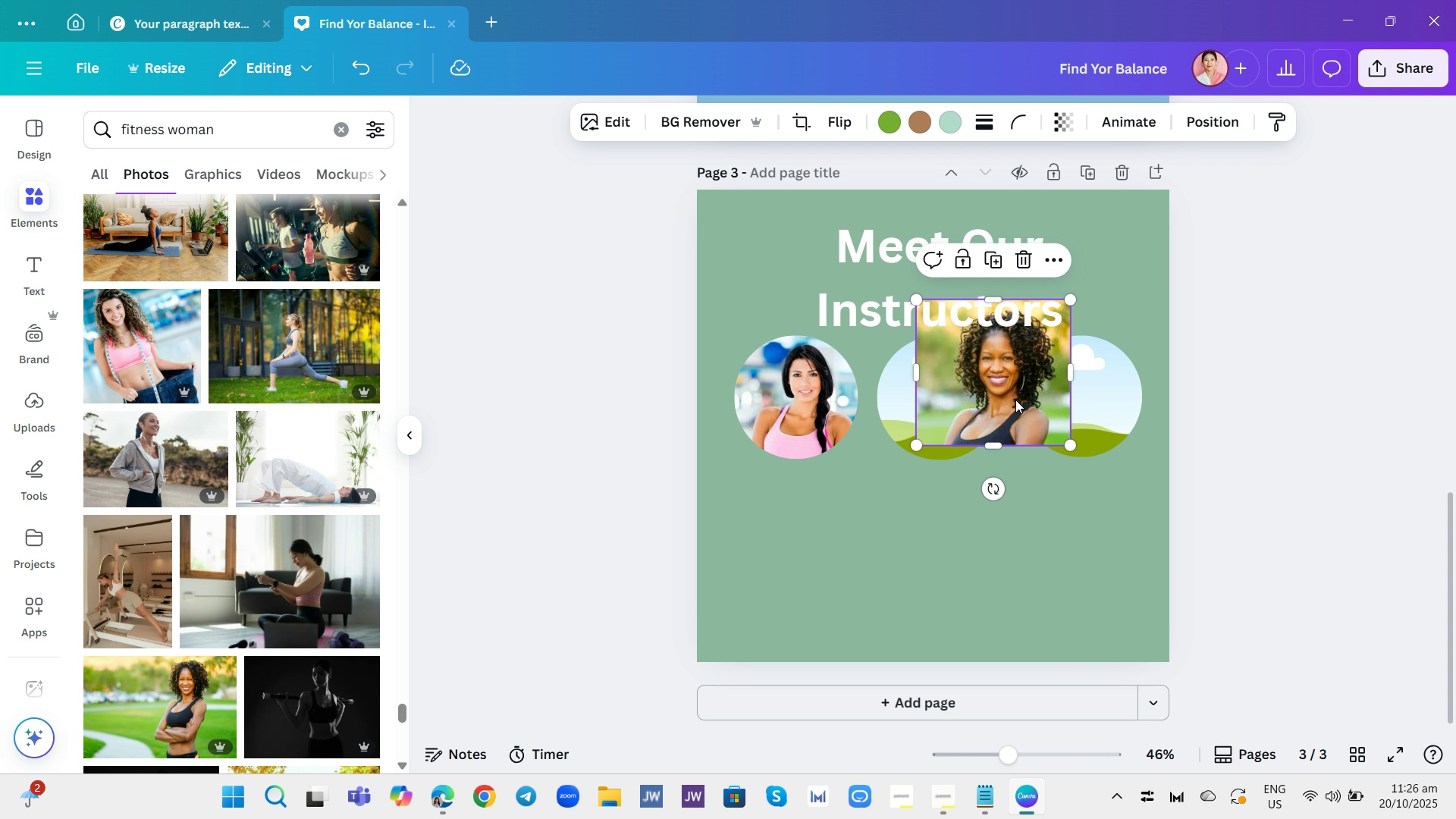 
left_click_drag(start_coordinate=[1015, 400], to_coordinate=[1067, 425])
 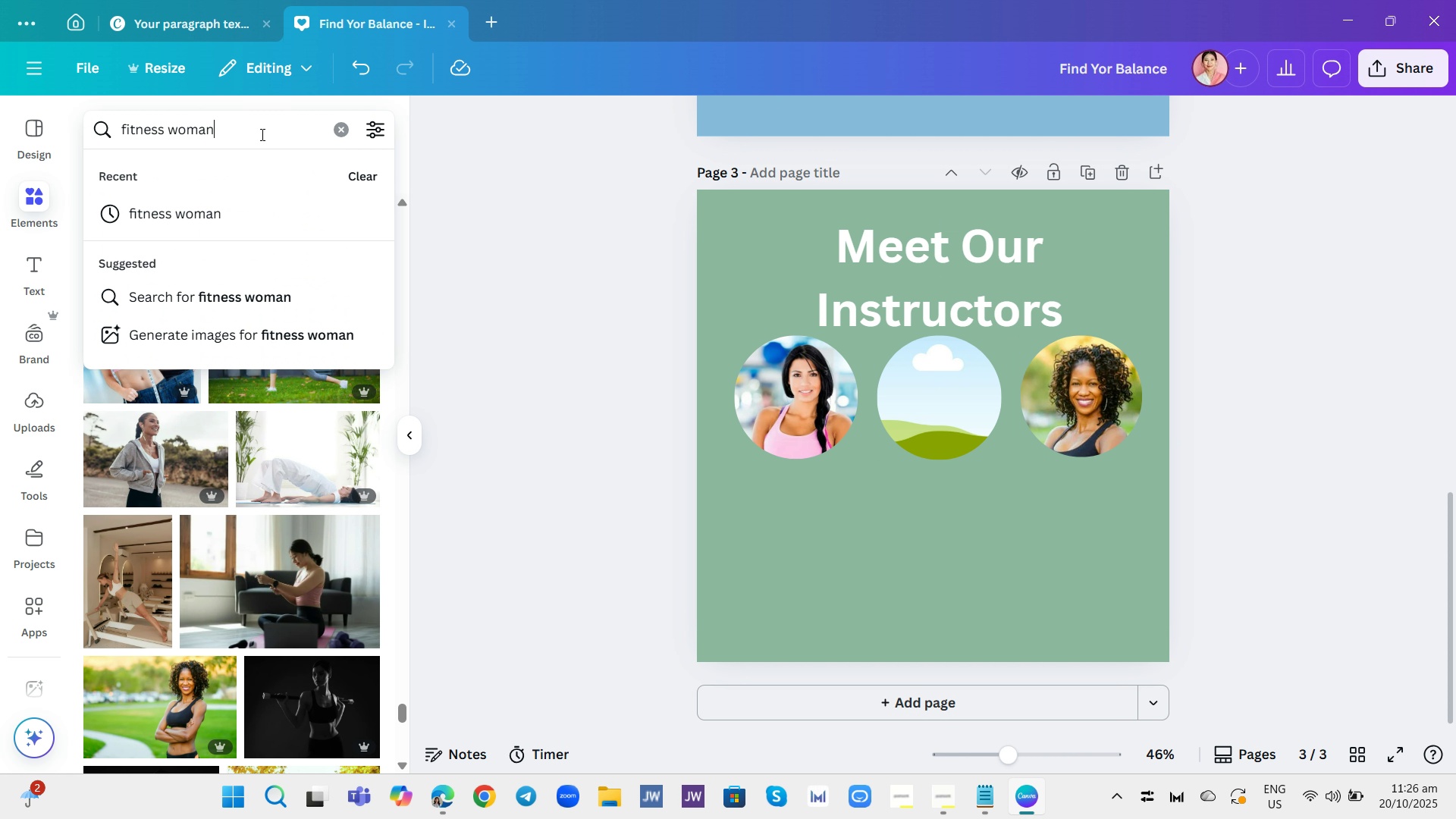 
key(Backspace)
key(Backspace)
key(Backspace)
key(Backspace)
key(Backspace)
type(man)
 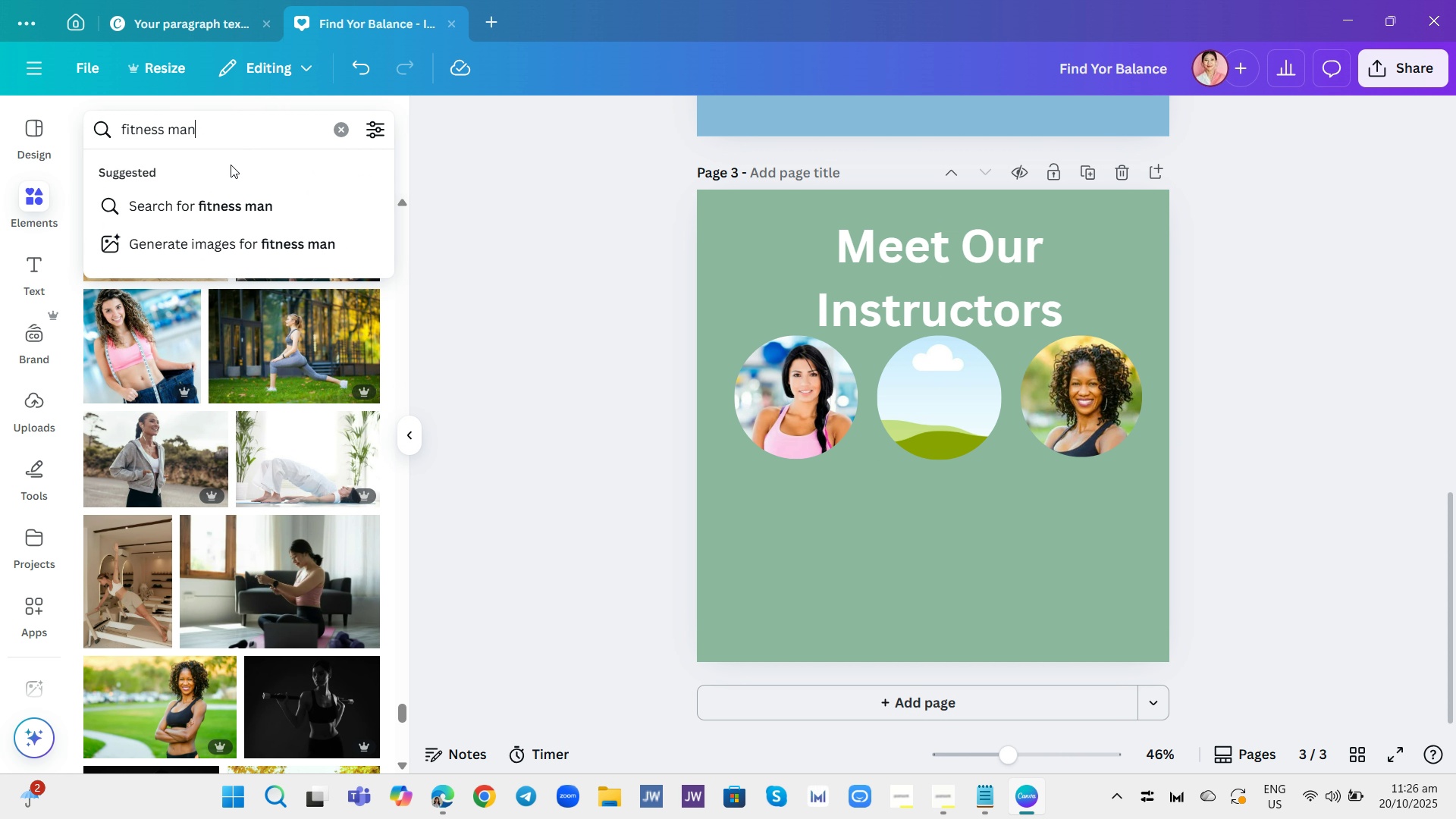 
key(Enter)
 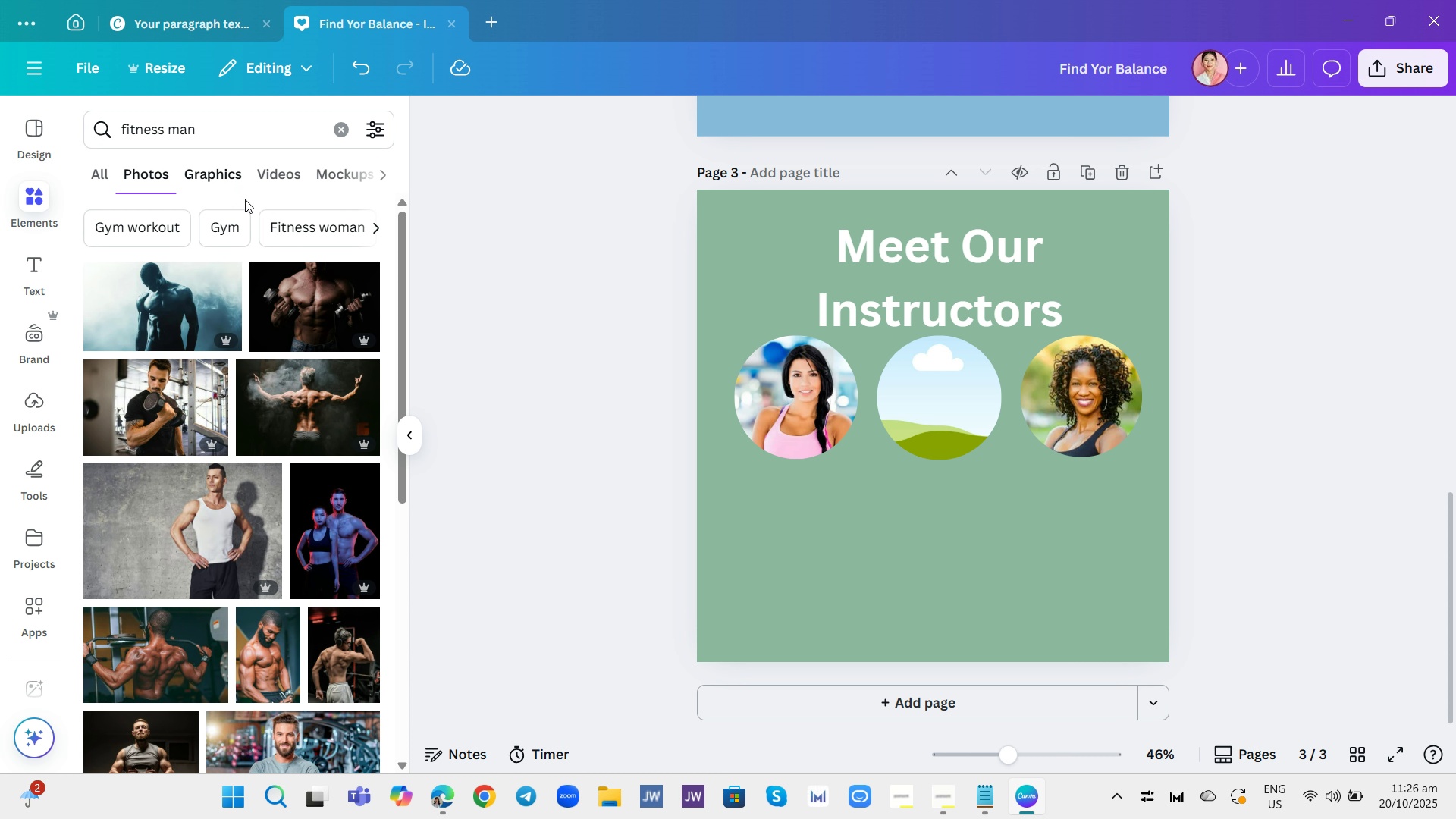 
scroll: coordinate [244, 522], scroll_direction: down, amount: 35.0
 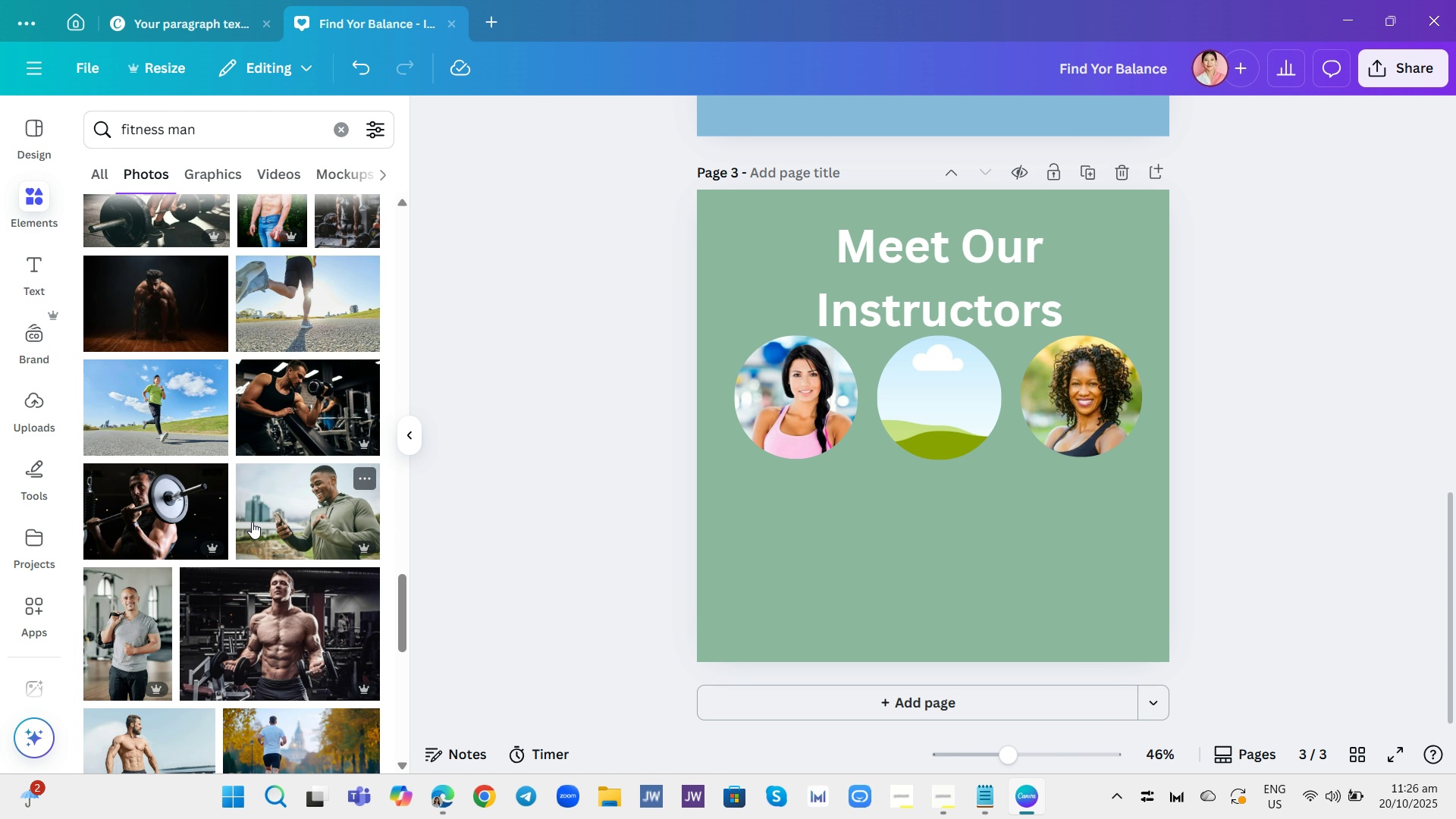 
scroll: coordinate [270, 495], scroll_direction: down, amount: 26.0
 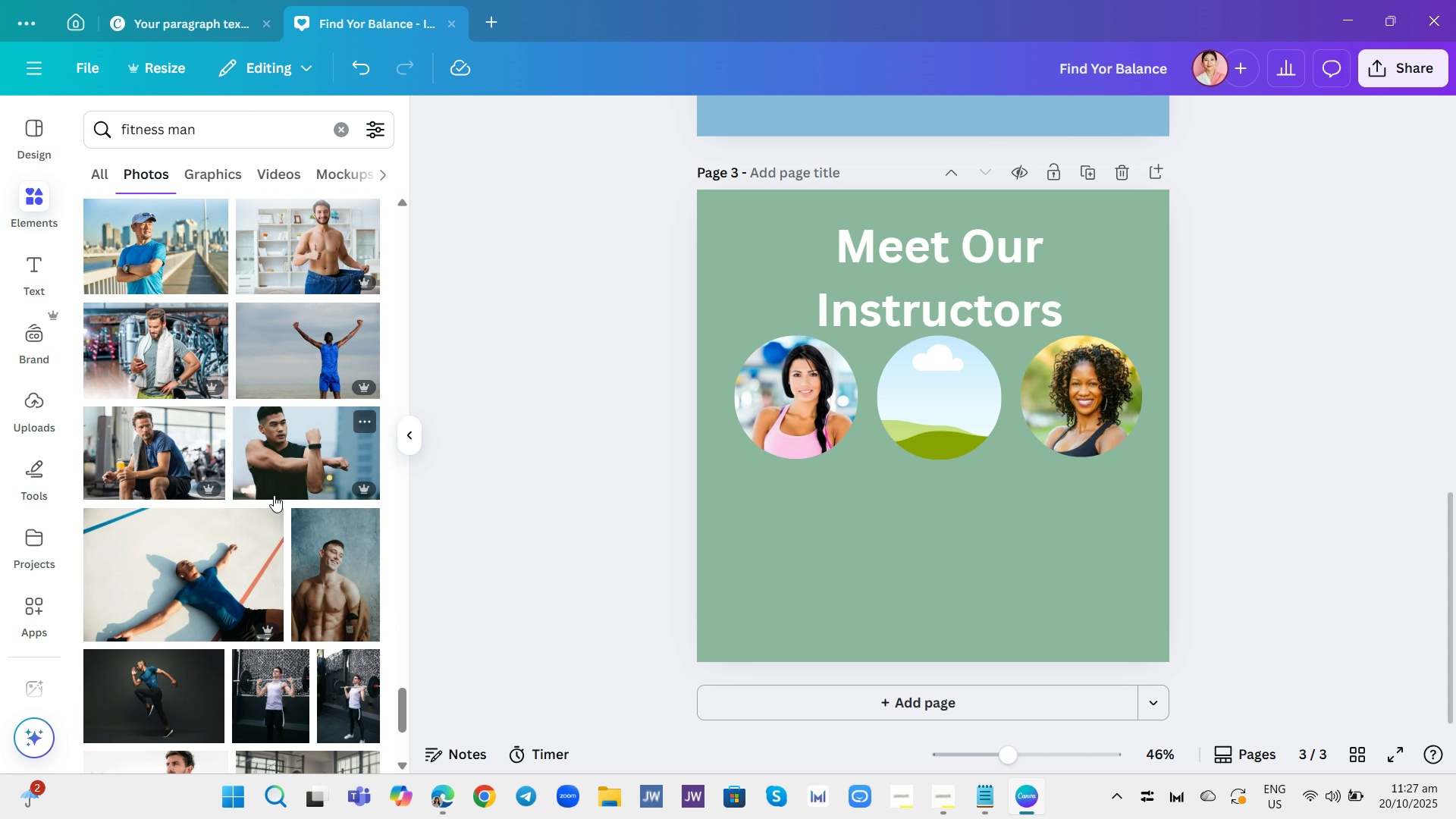 
scroll: coordinate [278, 495], scroll_direction: down, amount: 10.0
 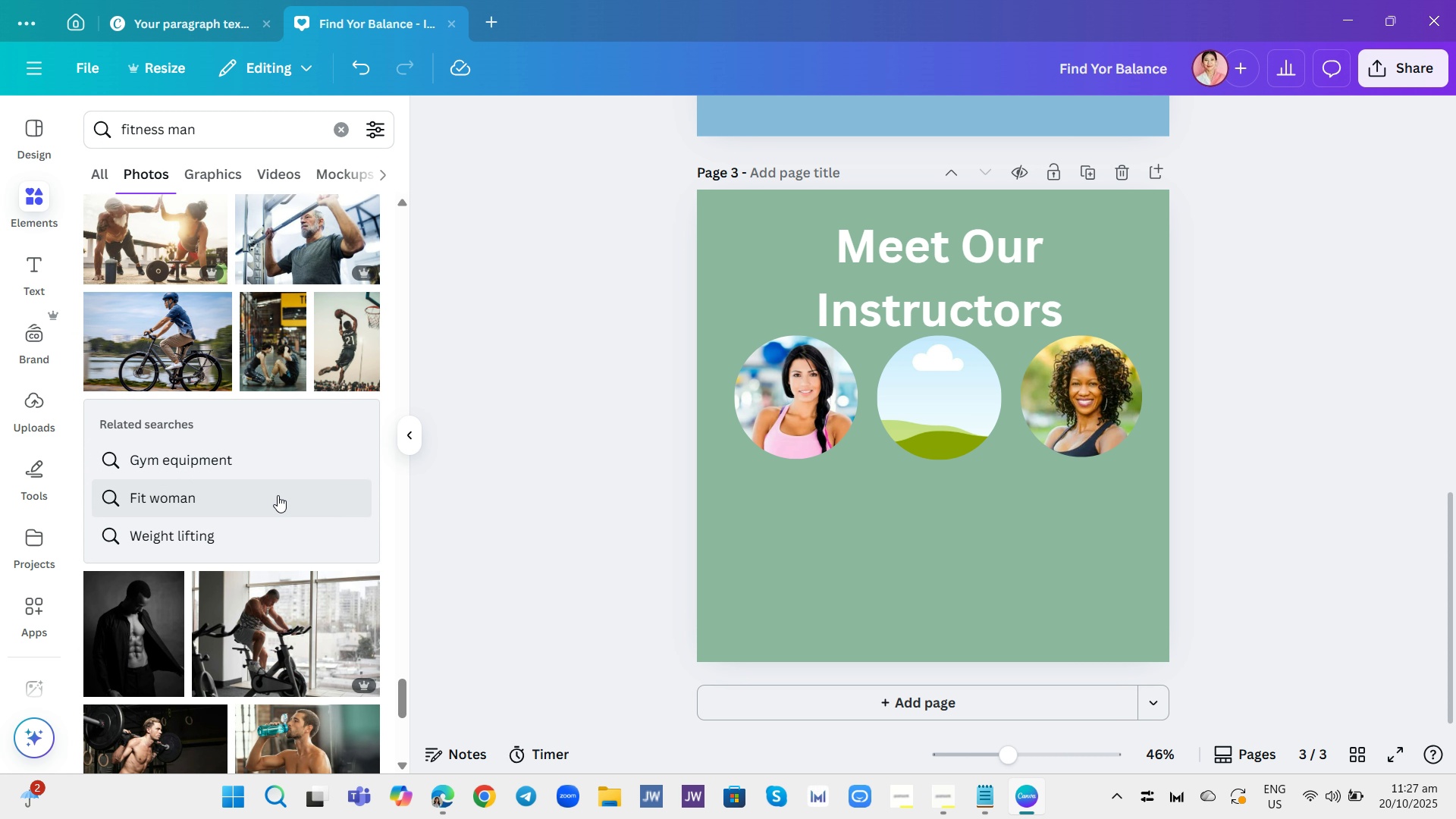 
scroll: coordinate [278, 495], scroll_direction: up, amount: 3.0
 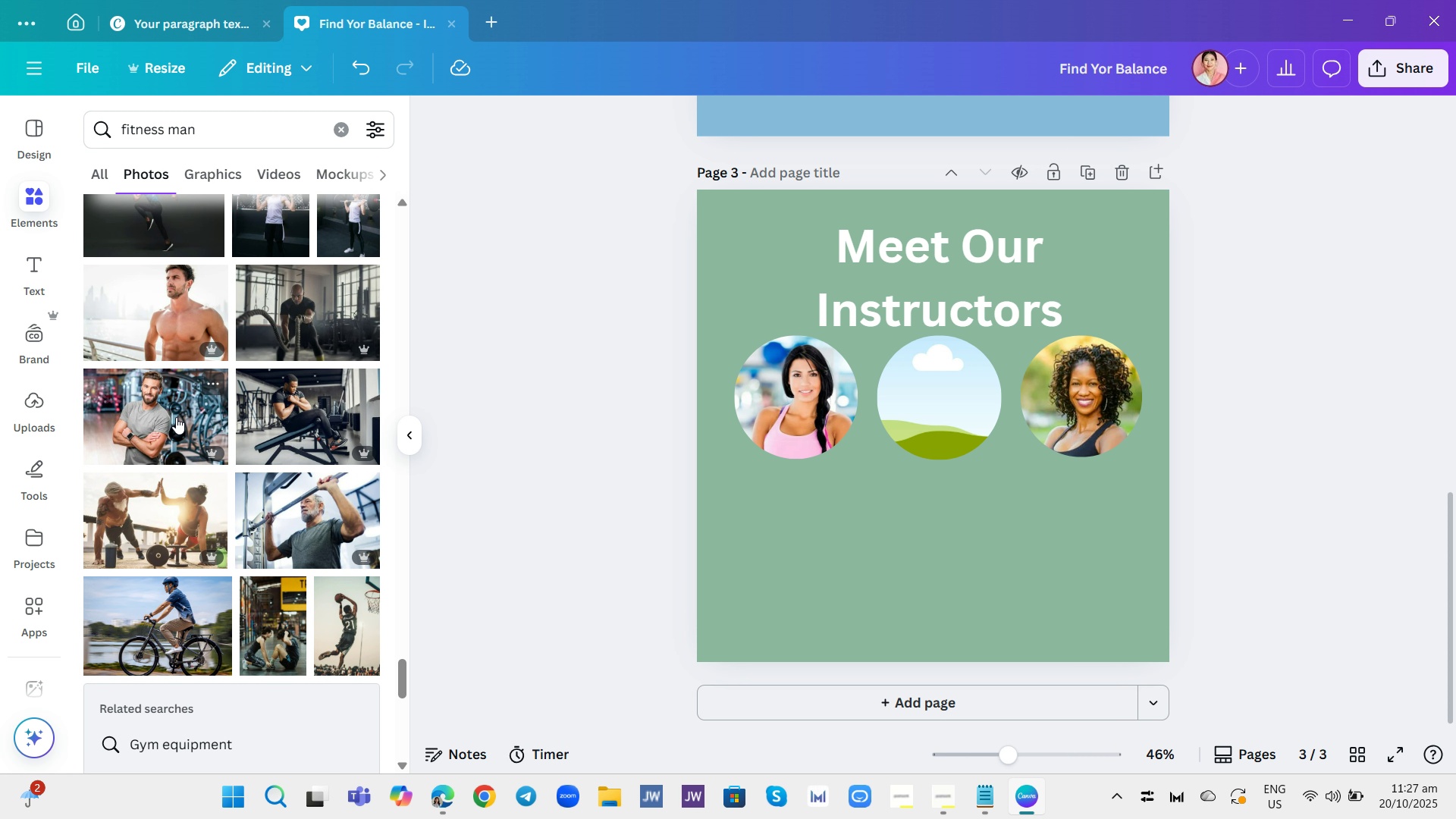 
left_click([176, 417])
 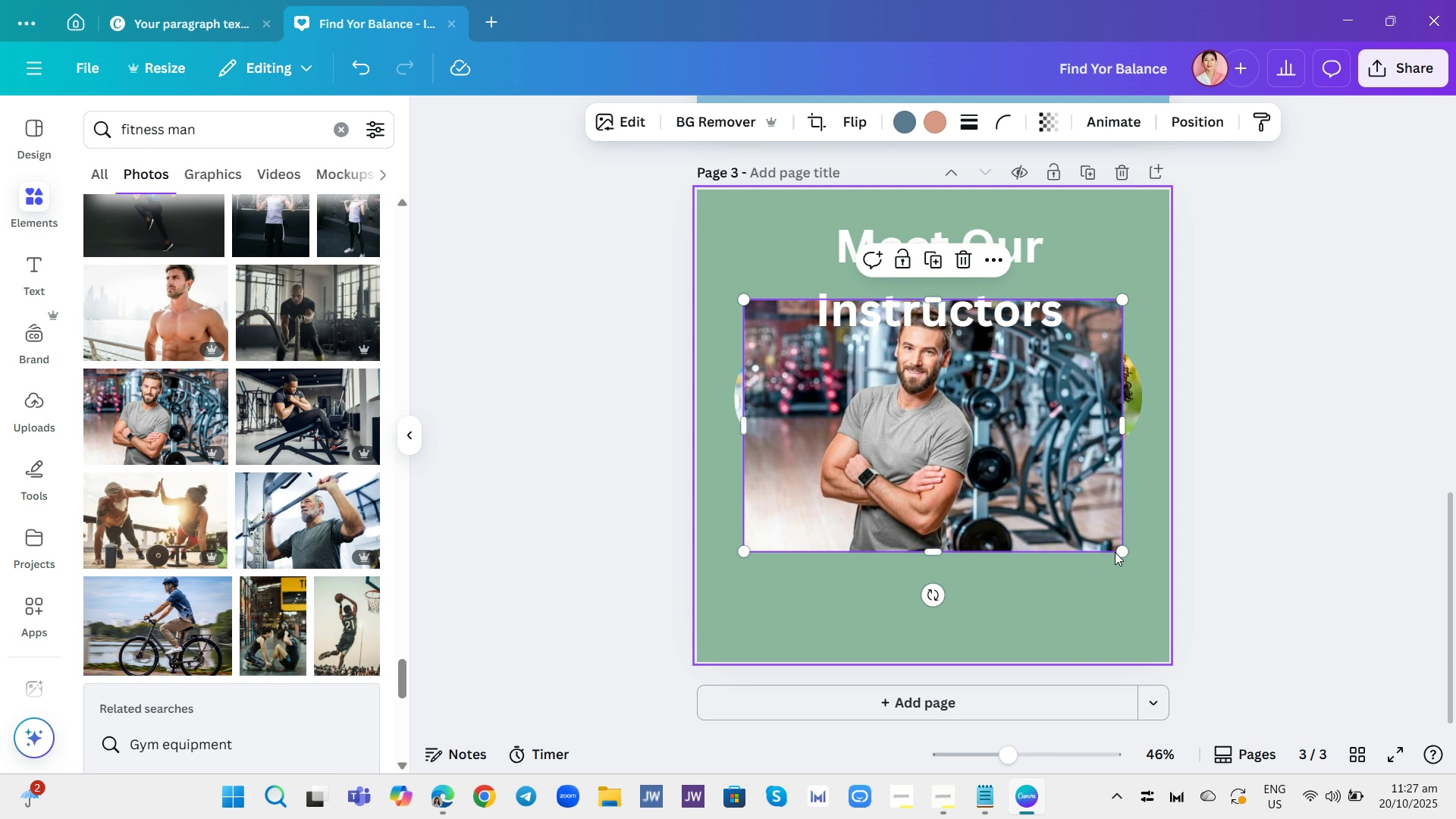 
left_click_drag(start_coordinate=[1122, 554], to_coordinate=[1100, 621])
 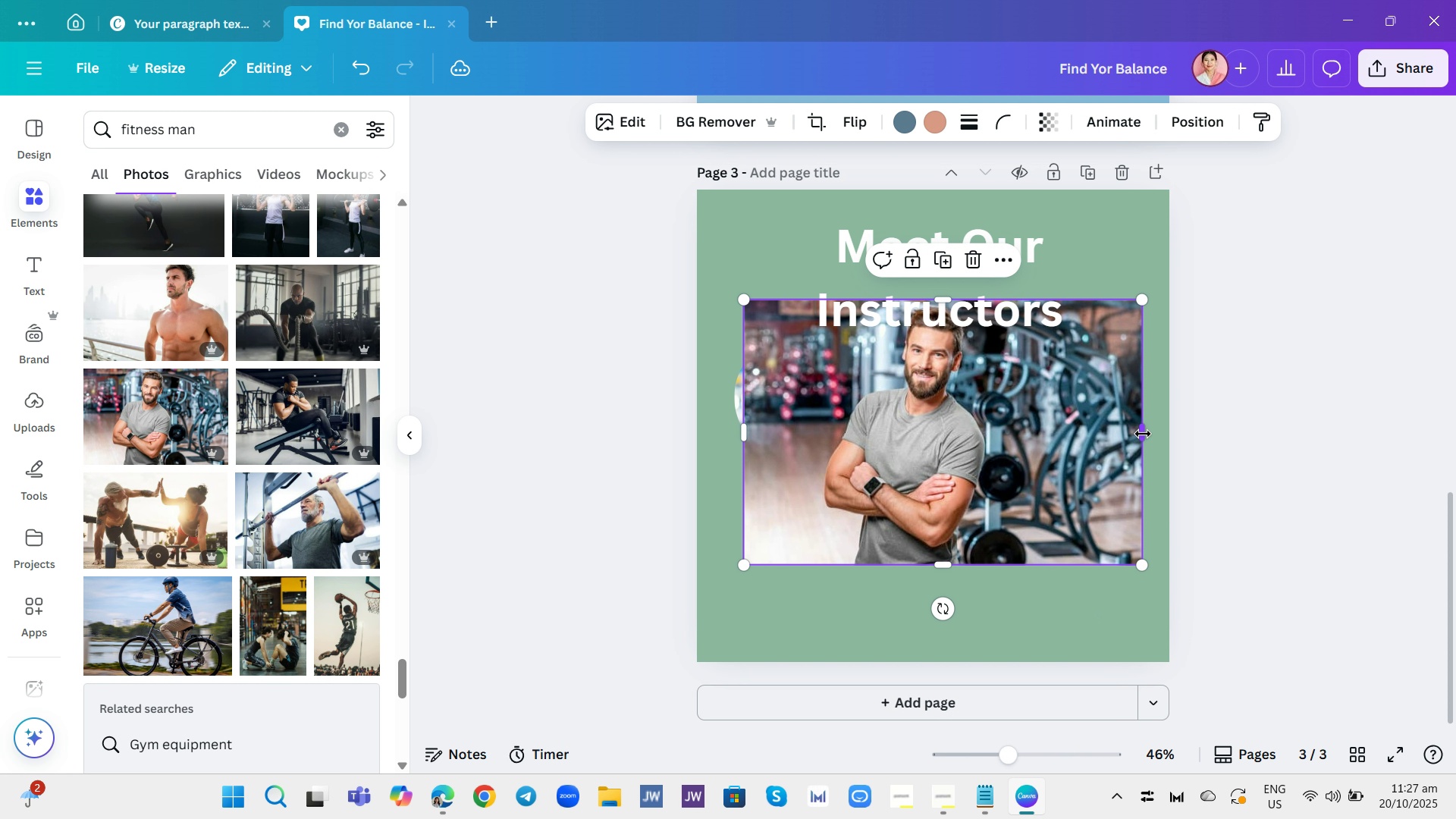 
left_click_drag(start_coordinate=[1143, 434], to_coordinate=[1015, 438])
 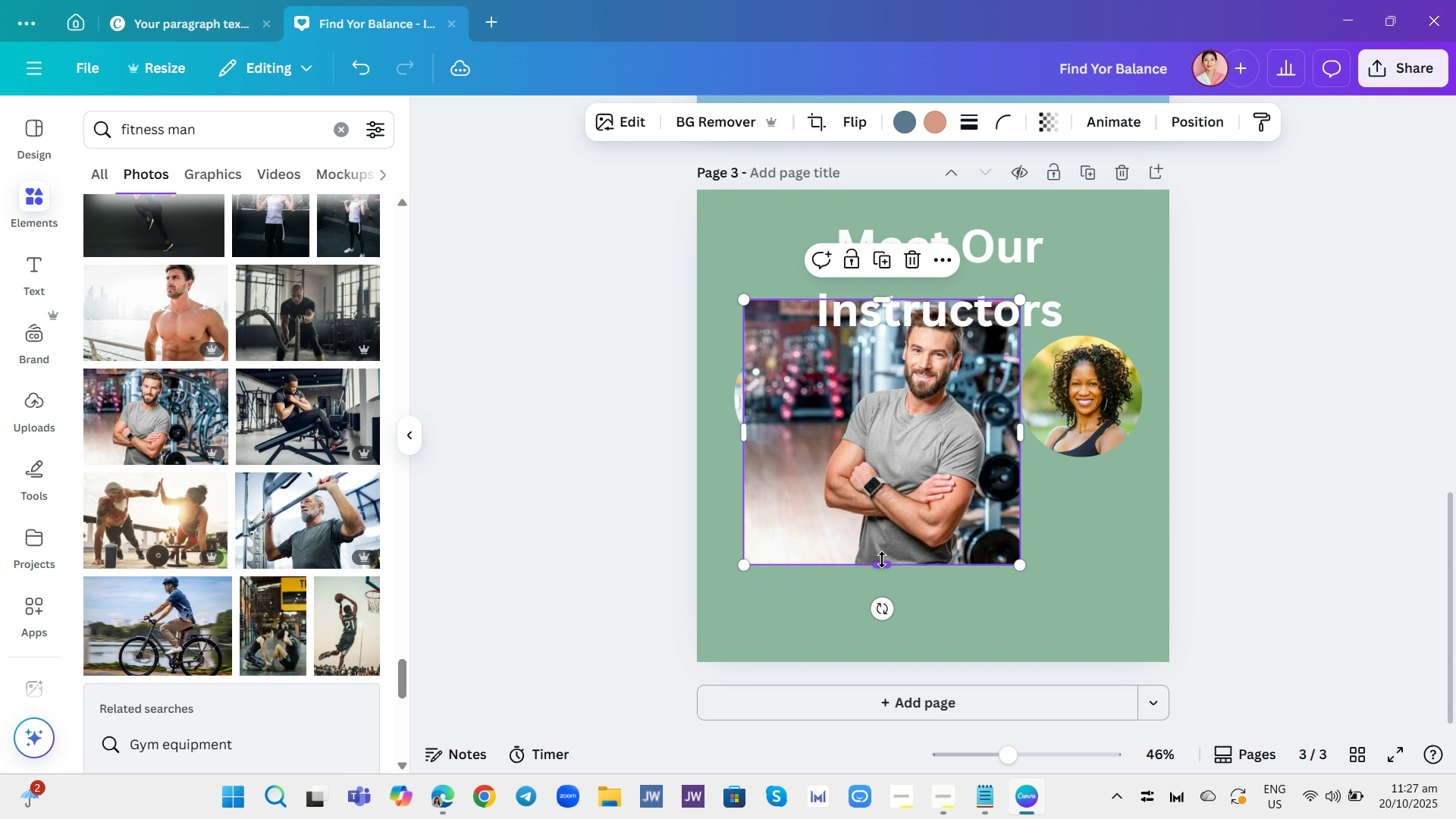 
left_click_drag(start_coordinate=[882, 563], to_coordinate=[884, 478])
 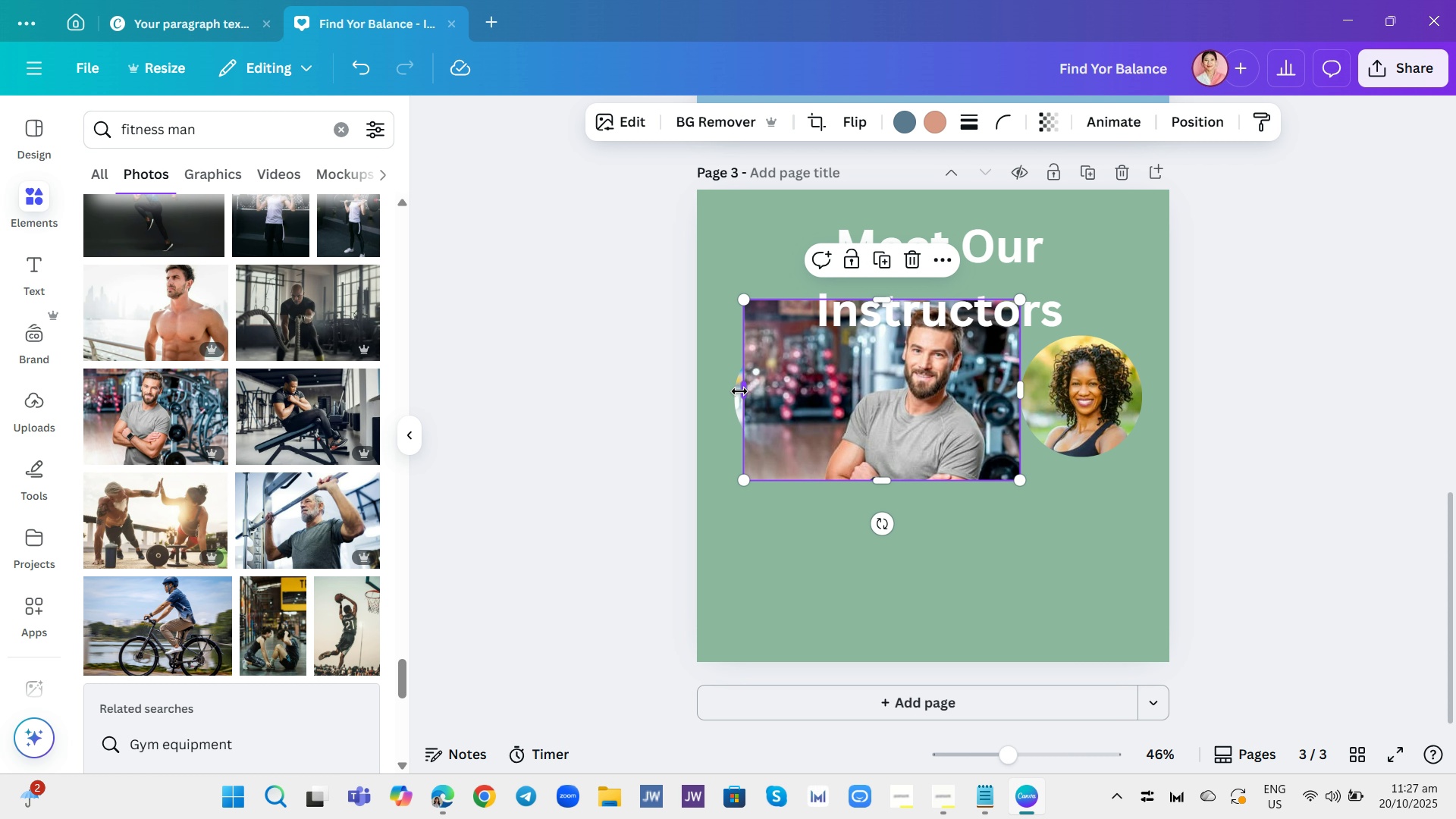 
left_click_drag(start_coordinate=[741, 390], to_coordinate=[819, 416])
 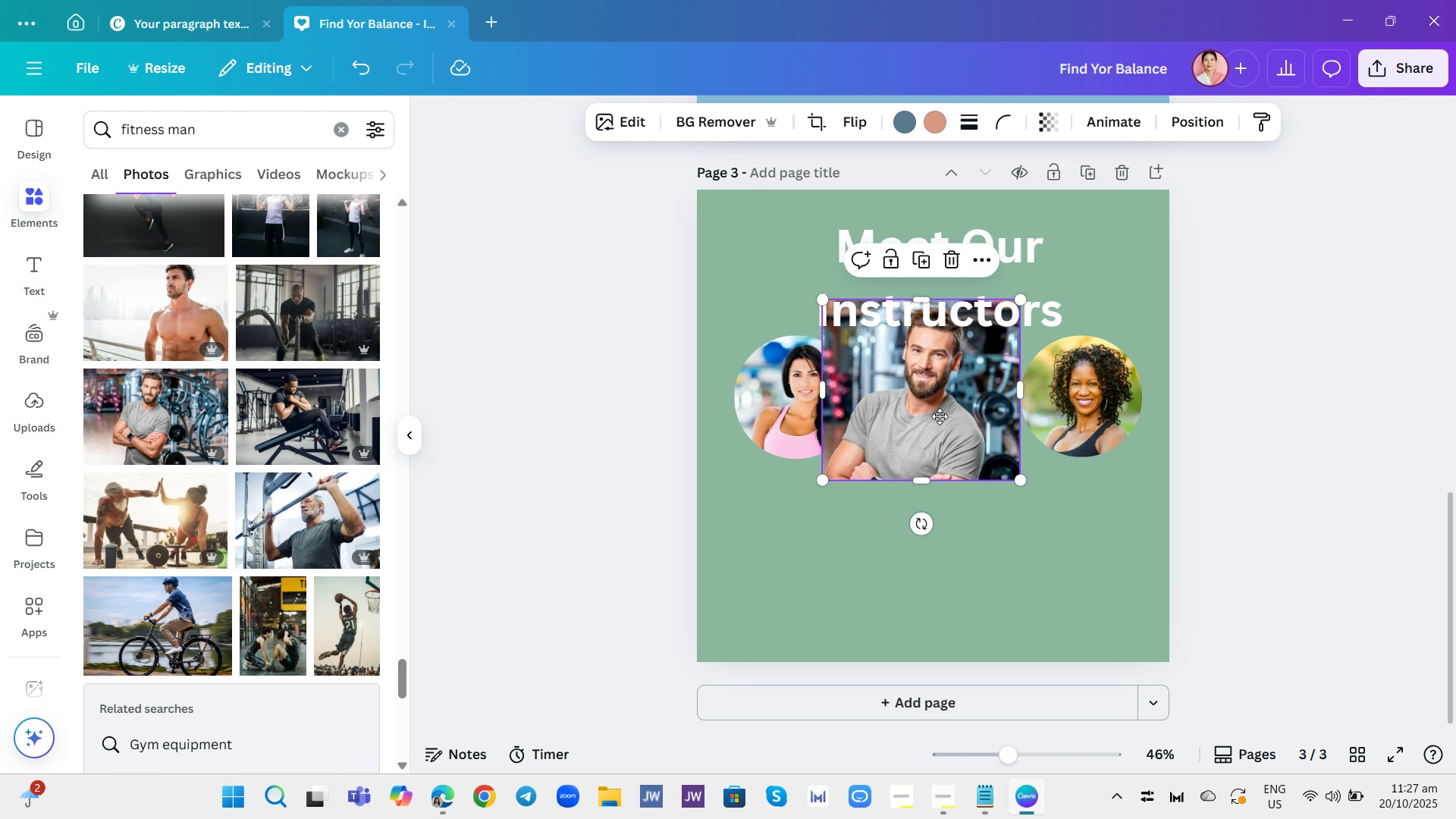 
left_click_drag(start_coordinate=[918, 398], to_coordinate=[958, 428])
 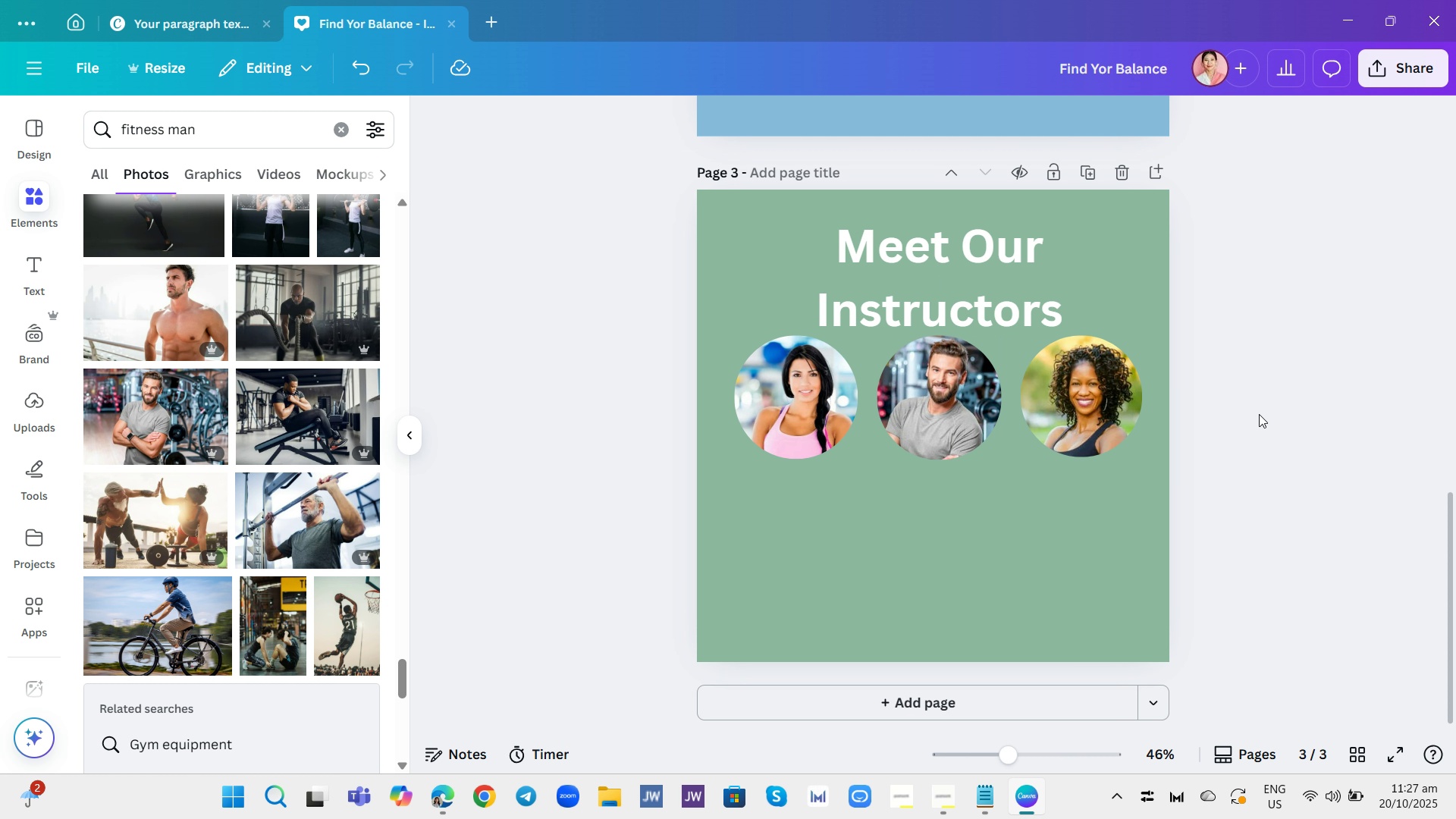 
left_click_drag(start_coordinate=[1274, 416], to_coordinate=[1280, 397])
 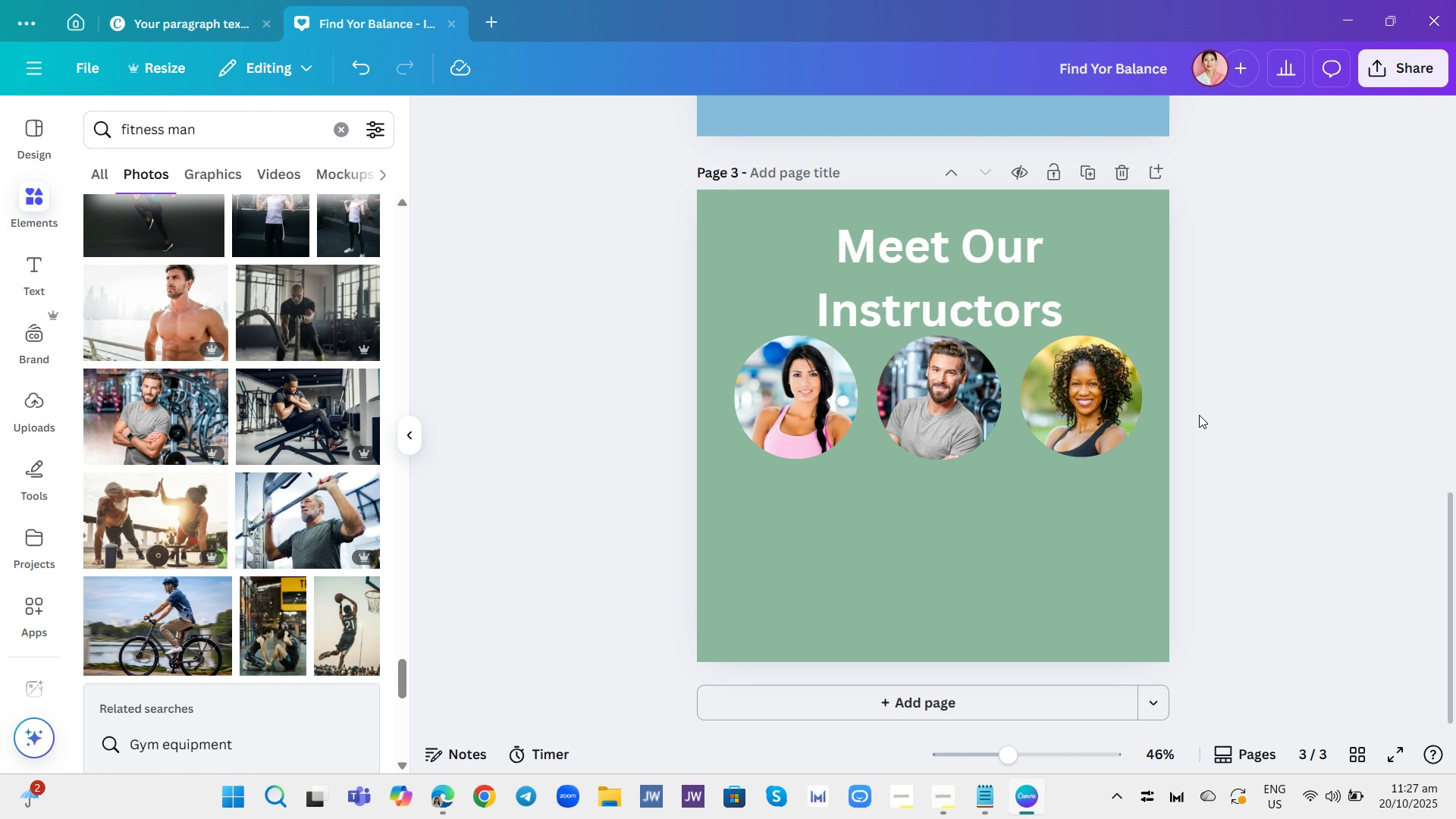 
wait(9.96)
 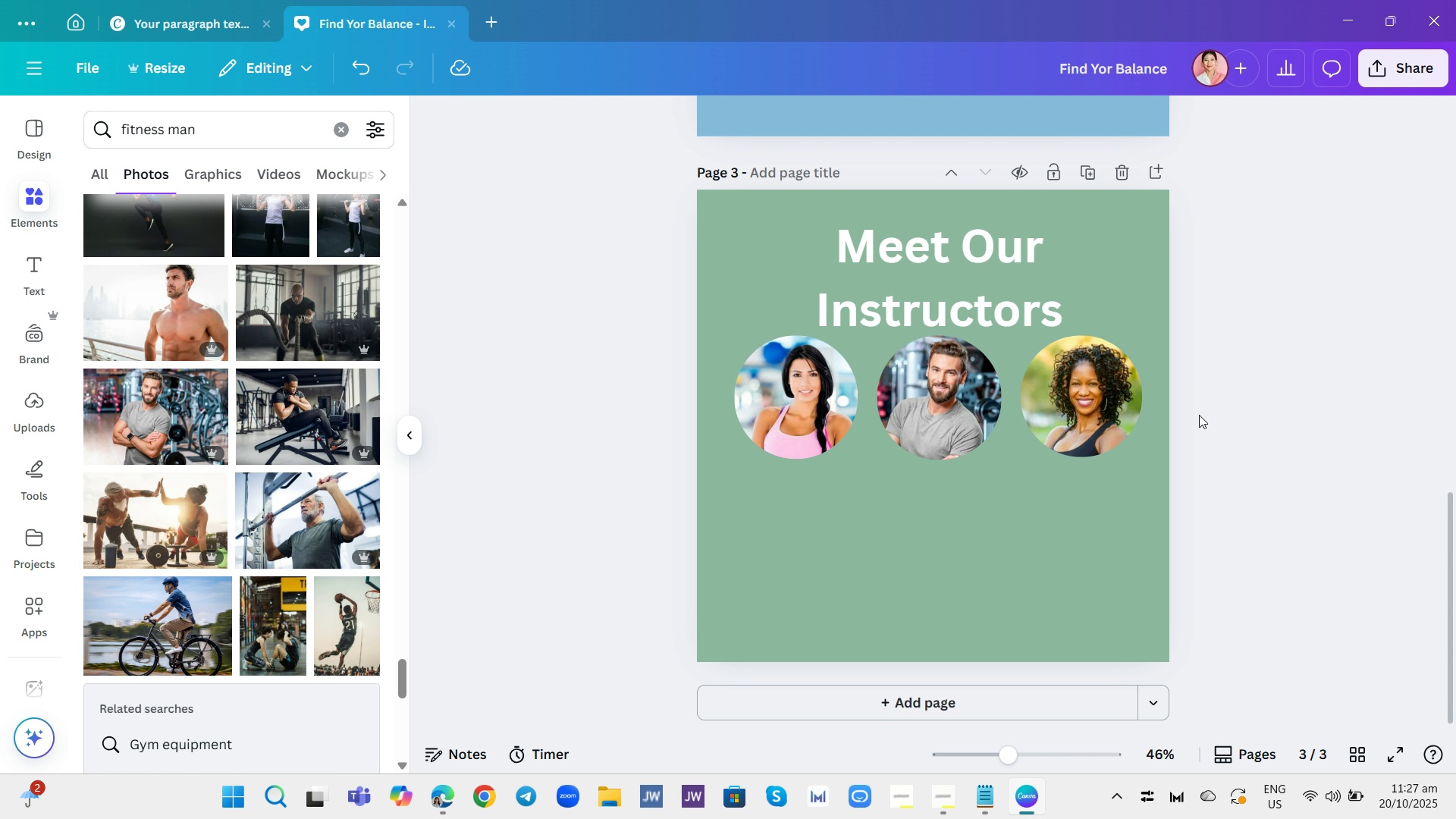 
left_click([36, 281])
 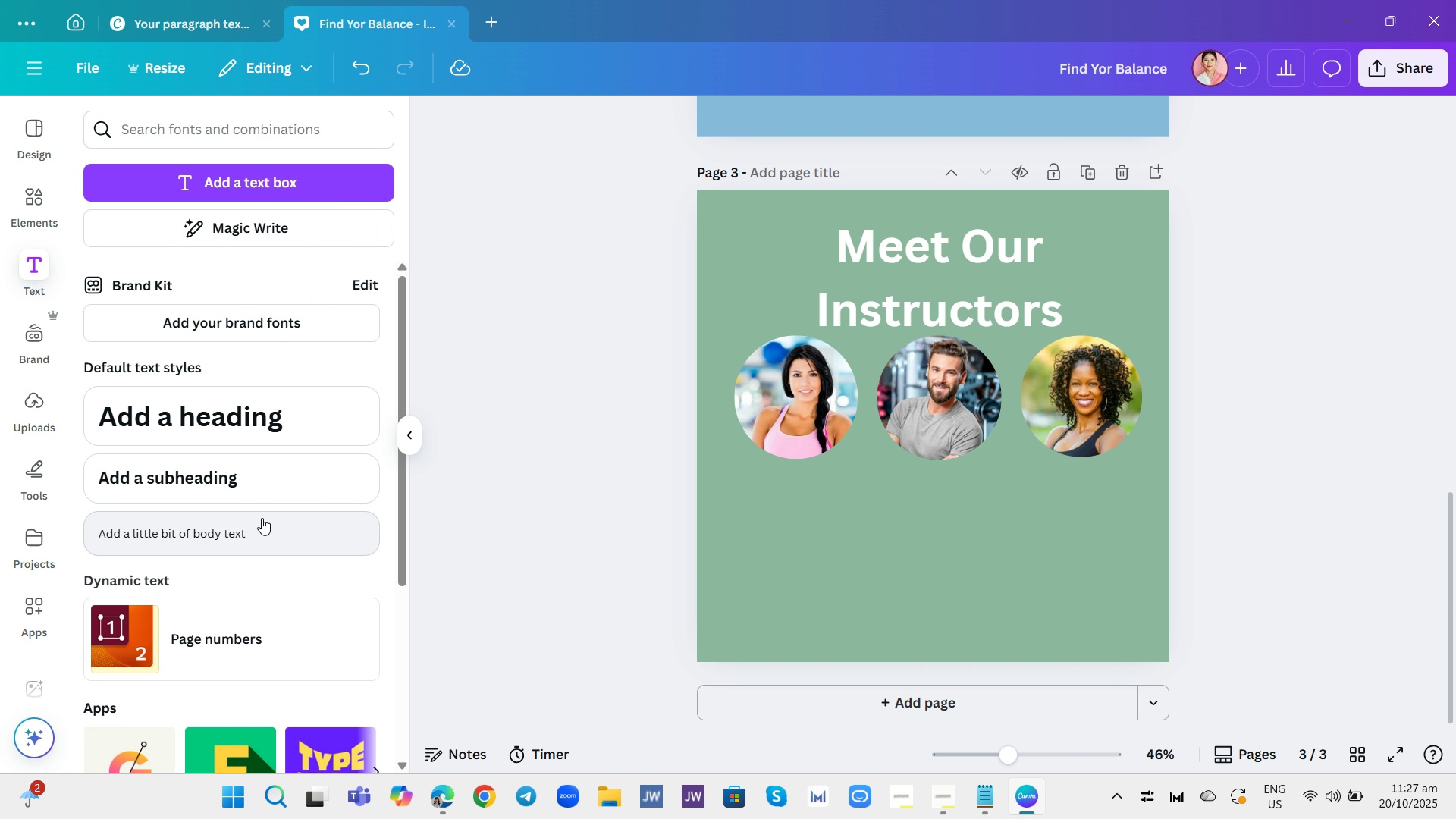 
wait(6.33)
 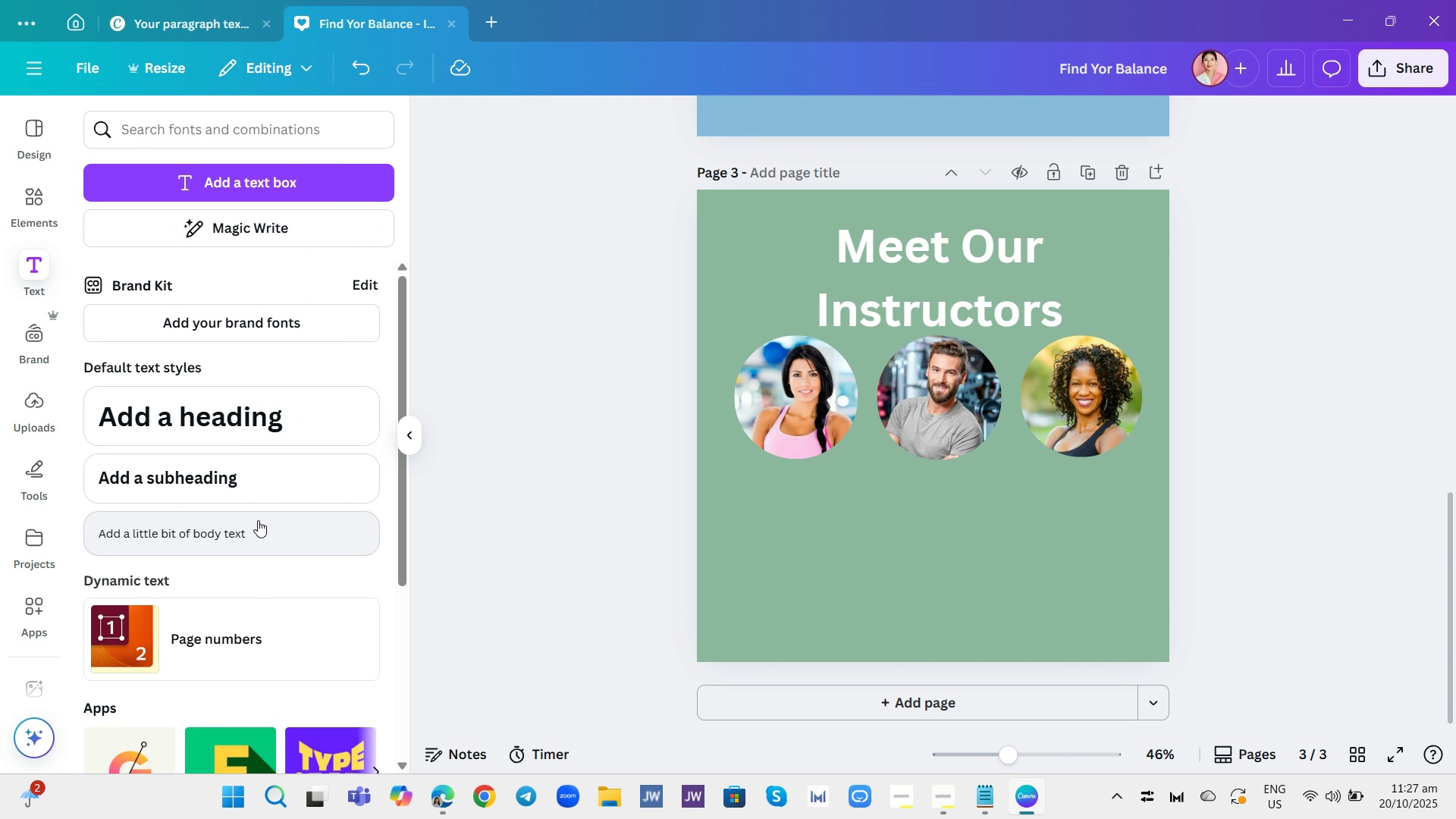 
left_click([262, 518])
 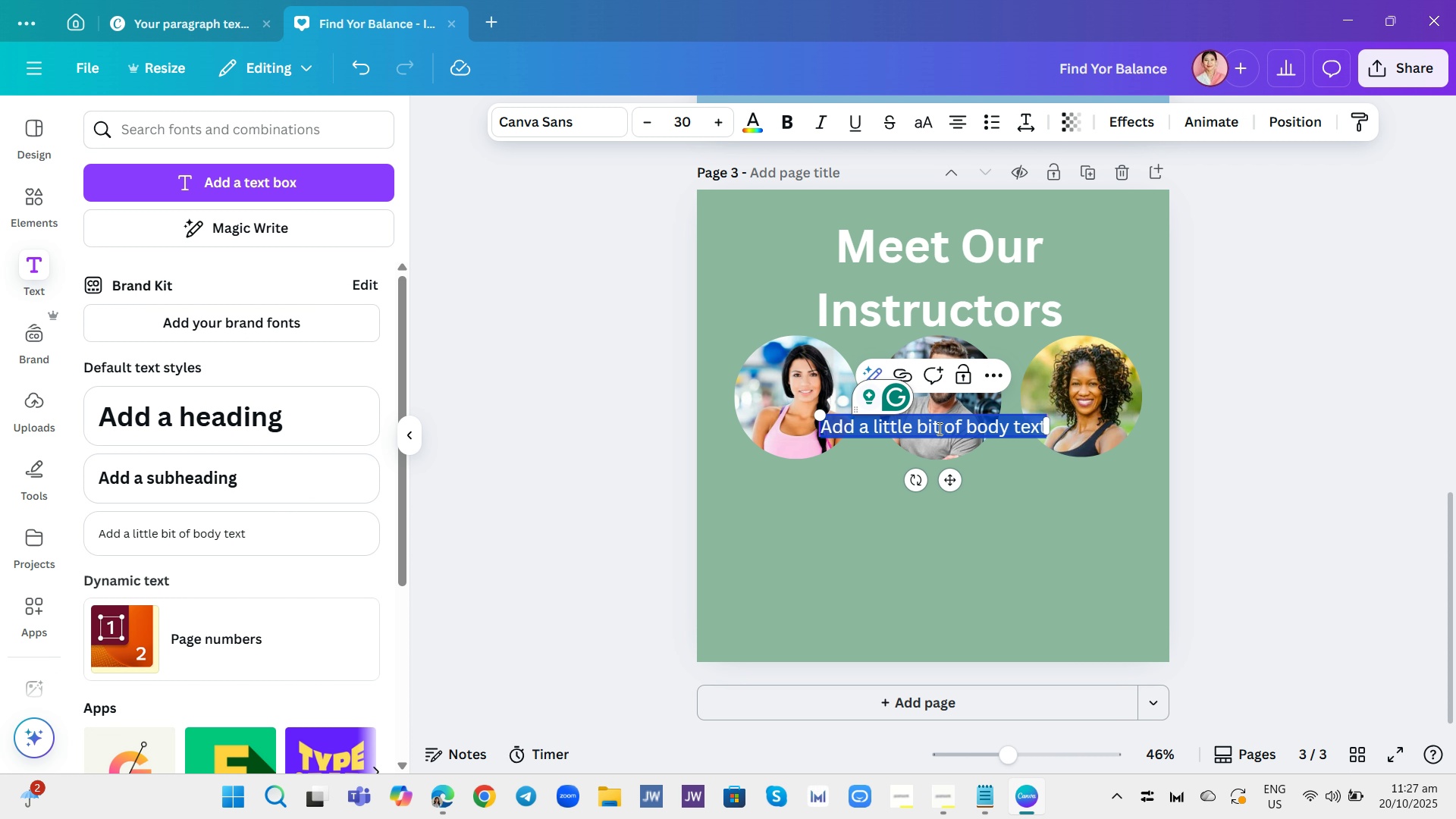 
left_click([943, 433])
 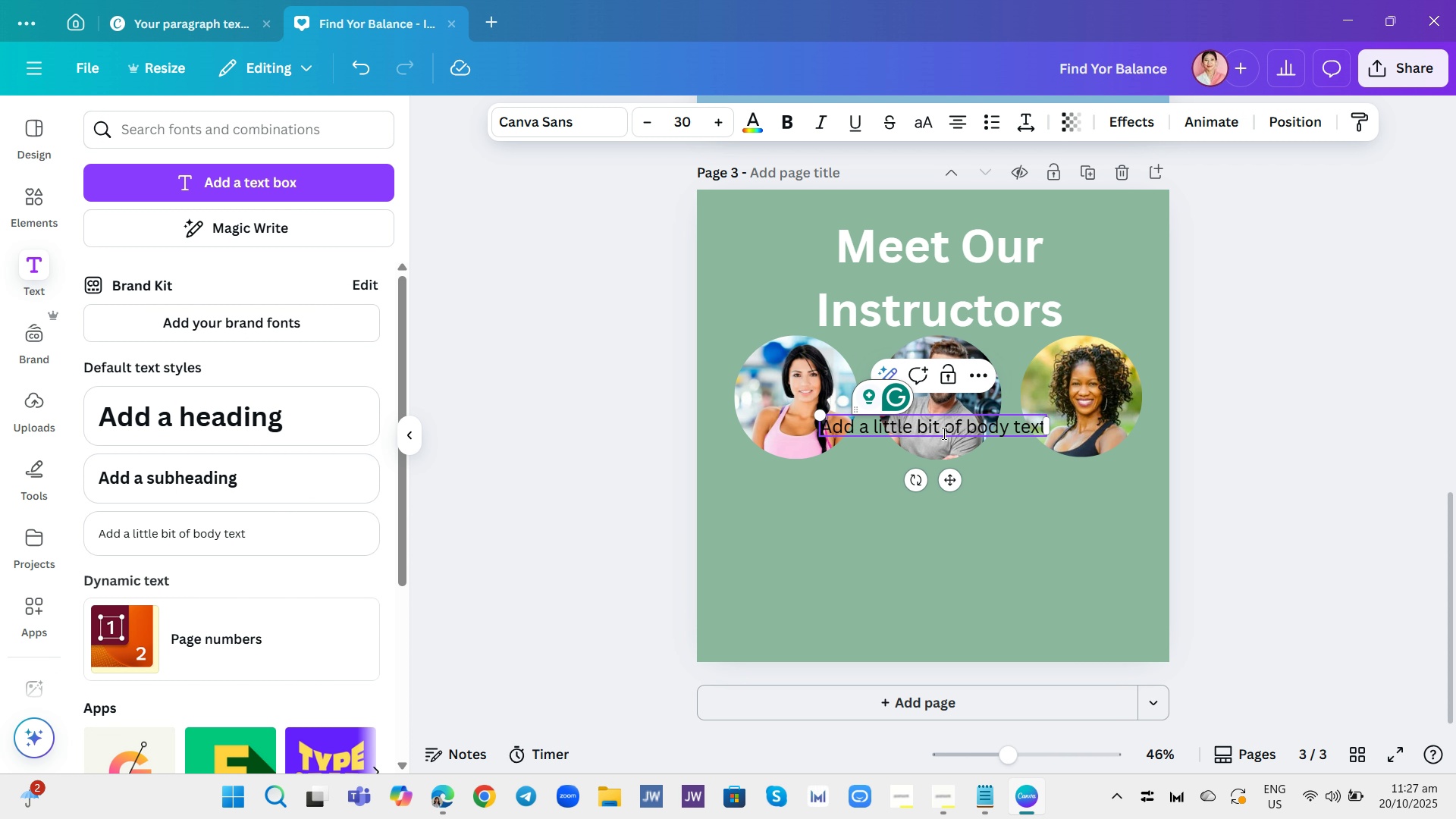 
double_click([943, 433])
 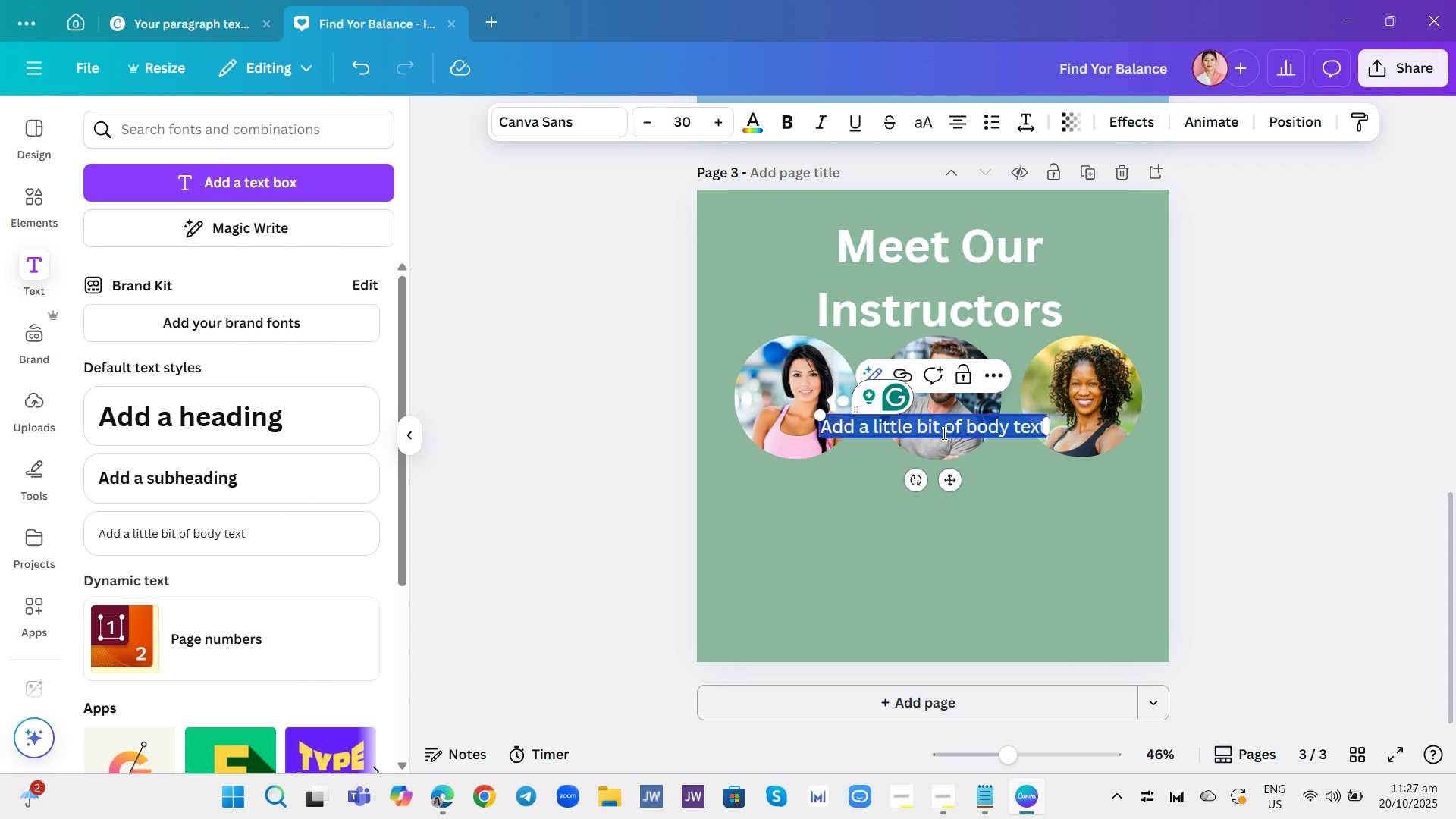 
triple_click([943, 433])
 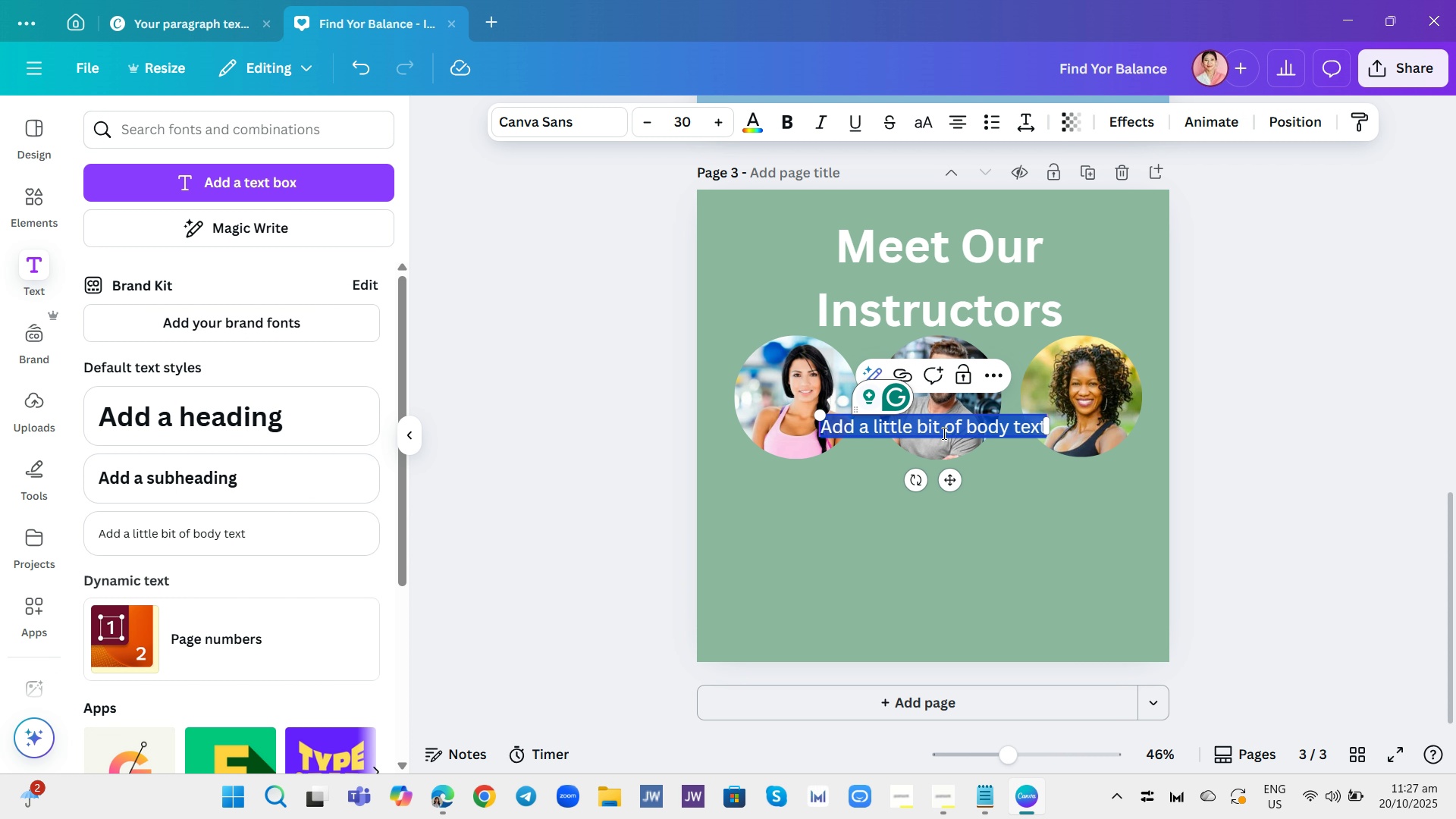 
type(Certified personla trainer and mental wellness cai)
key(Backspace)
type(och. Sp)
key(Backspace)
key(Backspace)
 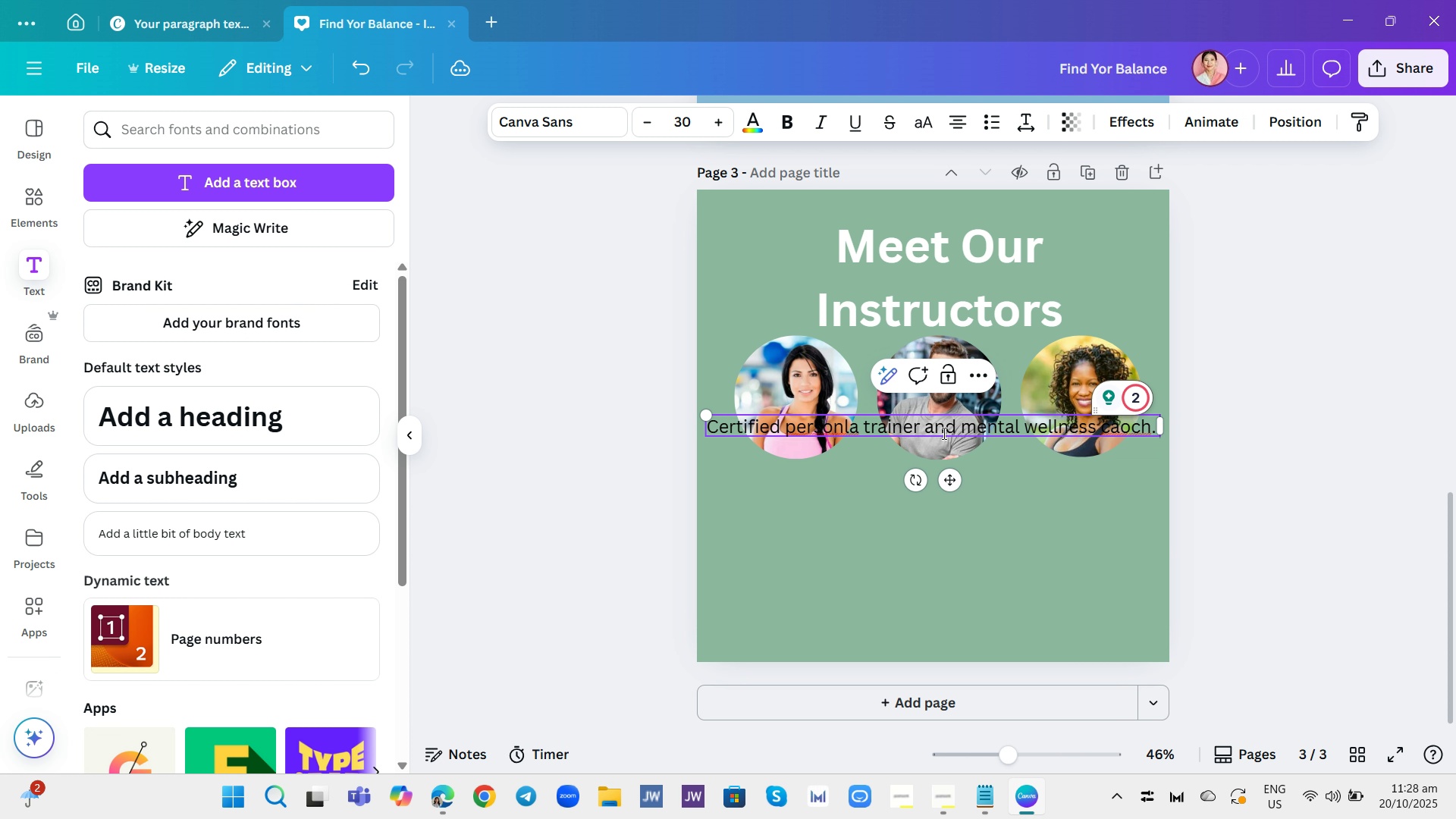 
key(Enter)
 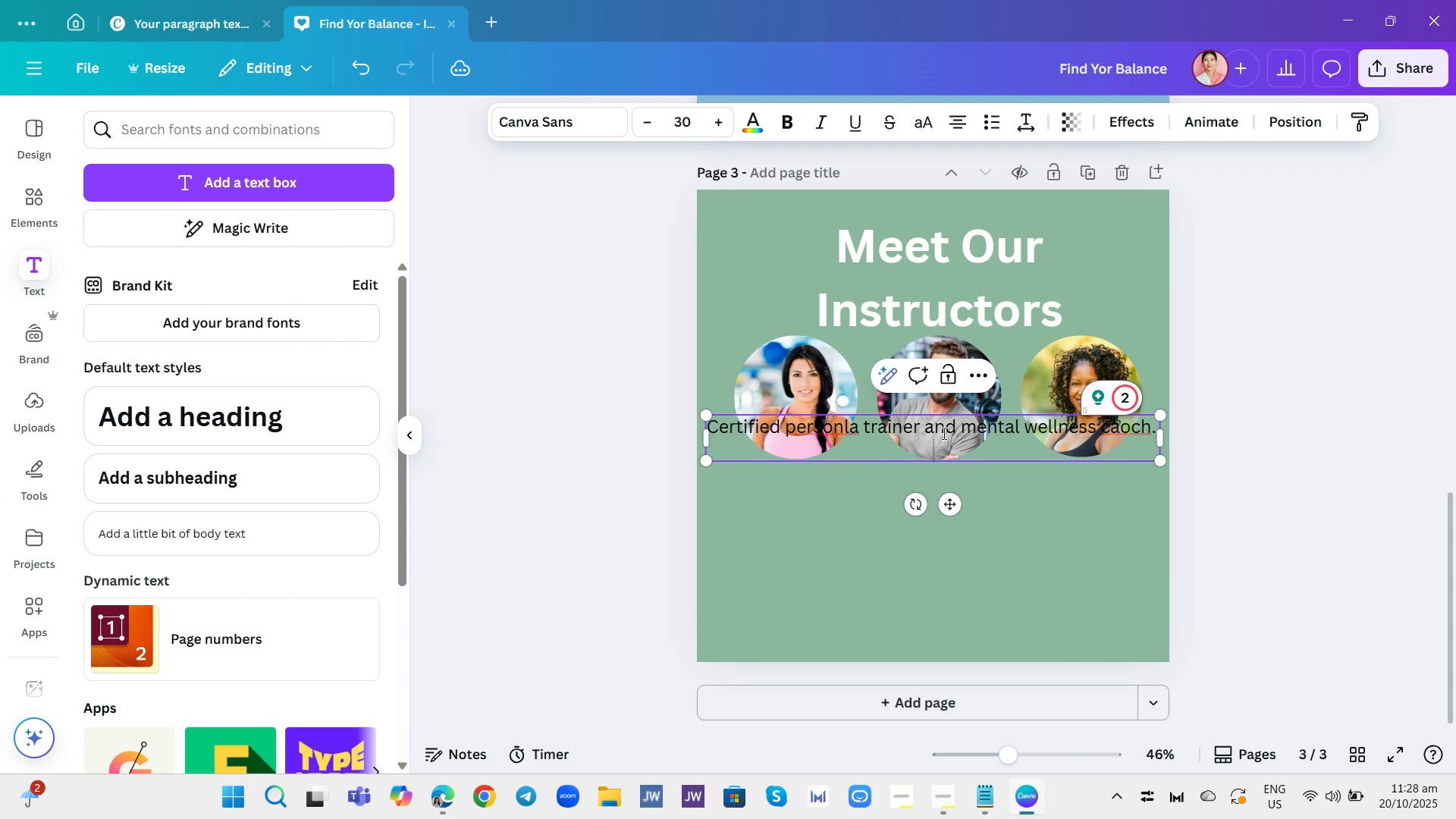 
type(Speacialiea)
key(Backspace)
type(s in b uildein)
key(Backspace)
key(Backspace)
key(Backspace)
type(ing )
 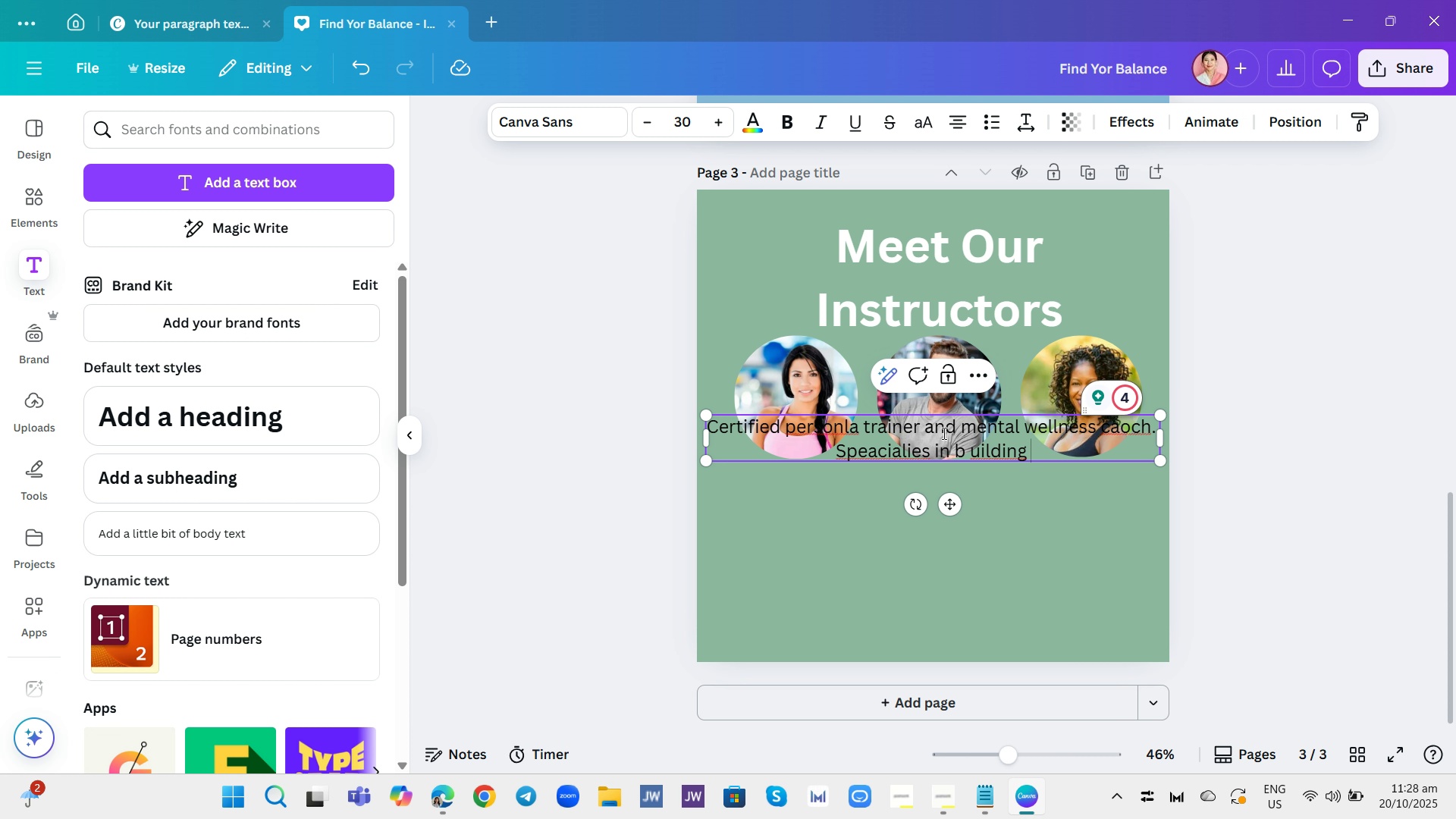 
wait(5.79)
 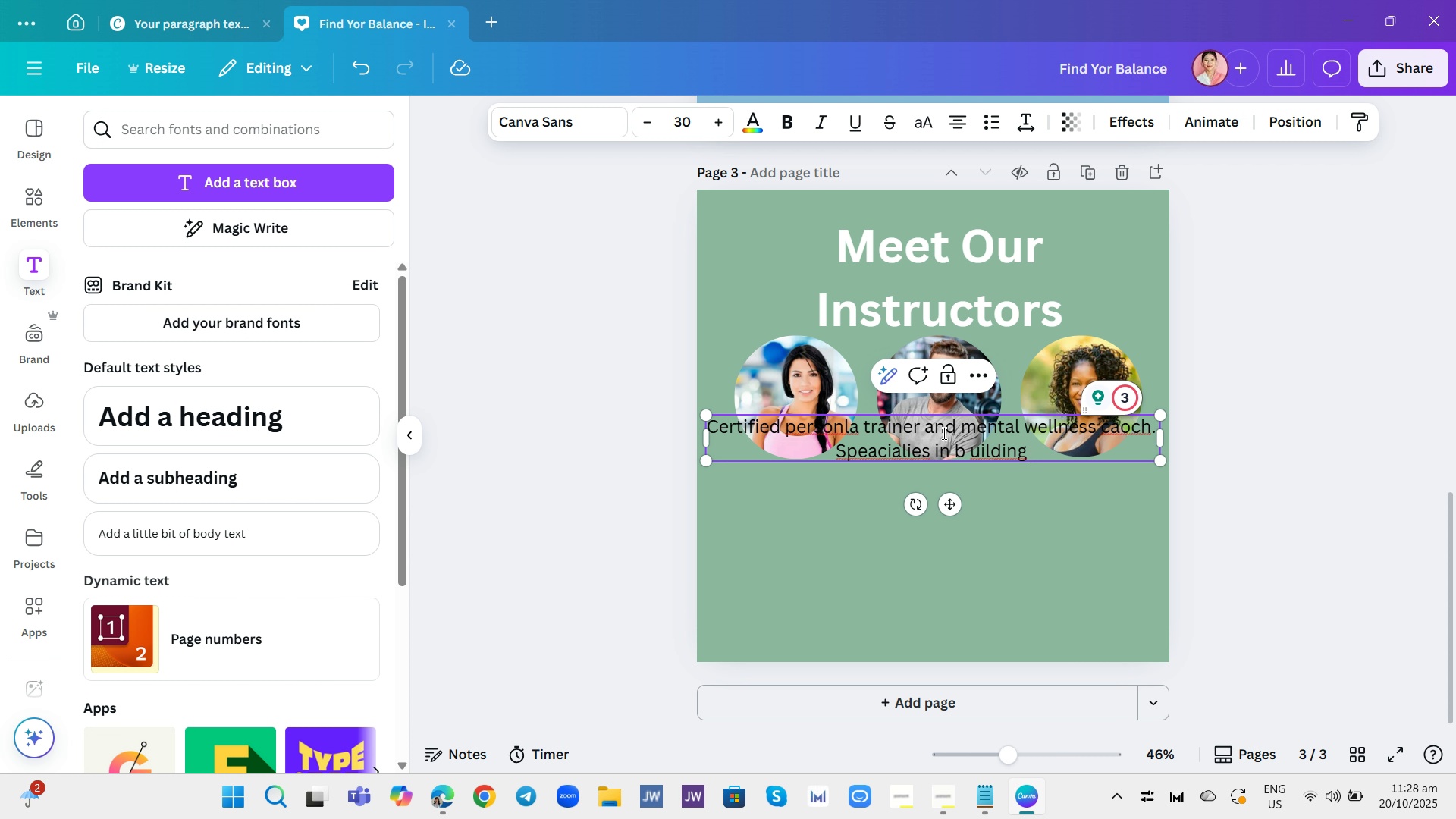 
type(confidence through movement.)
 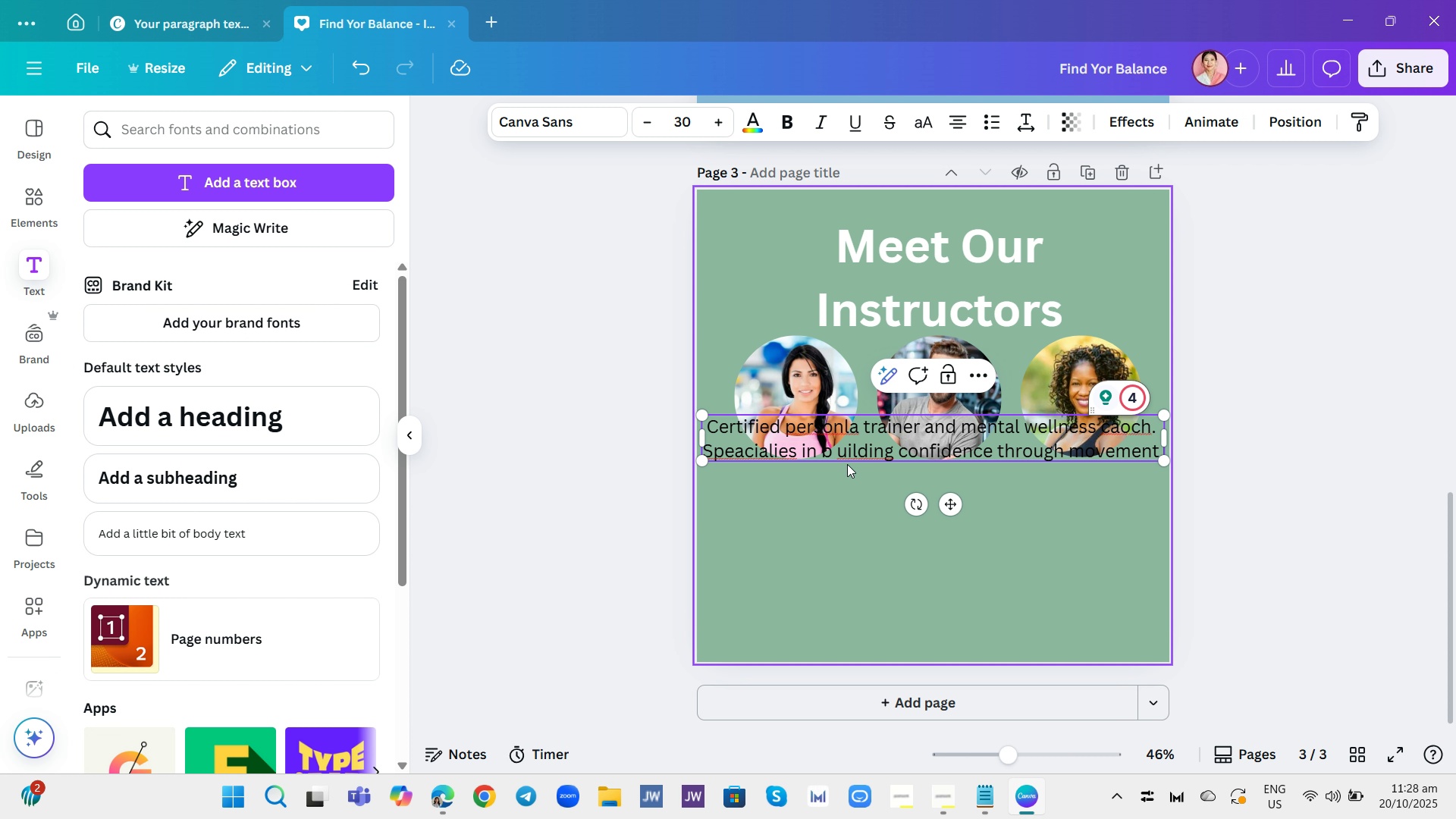 
left_click([840, 446])
 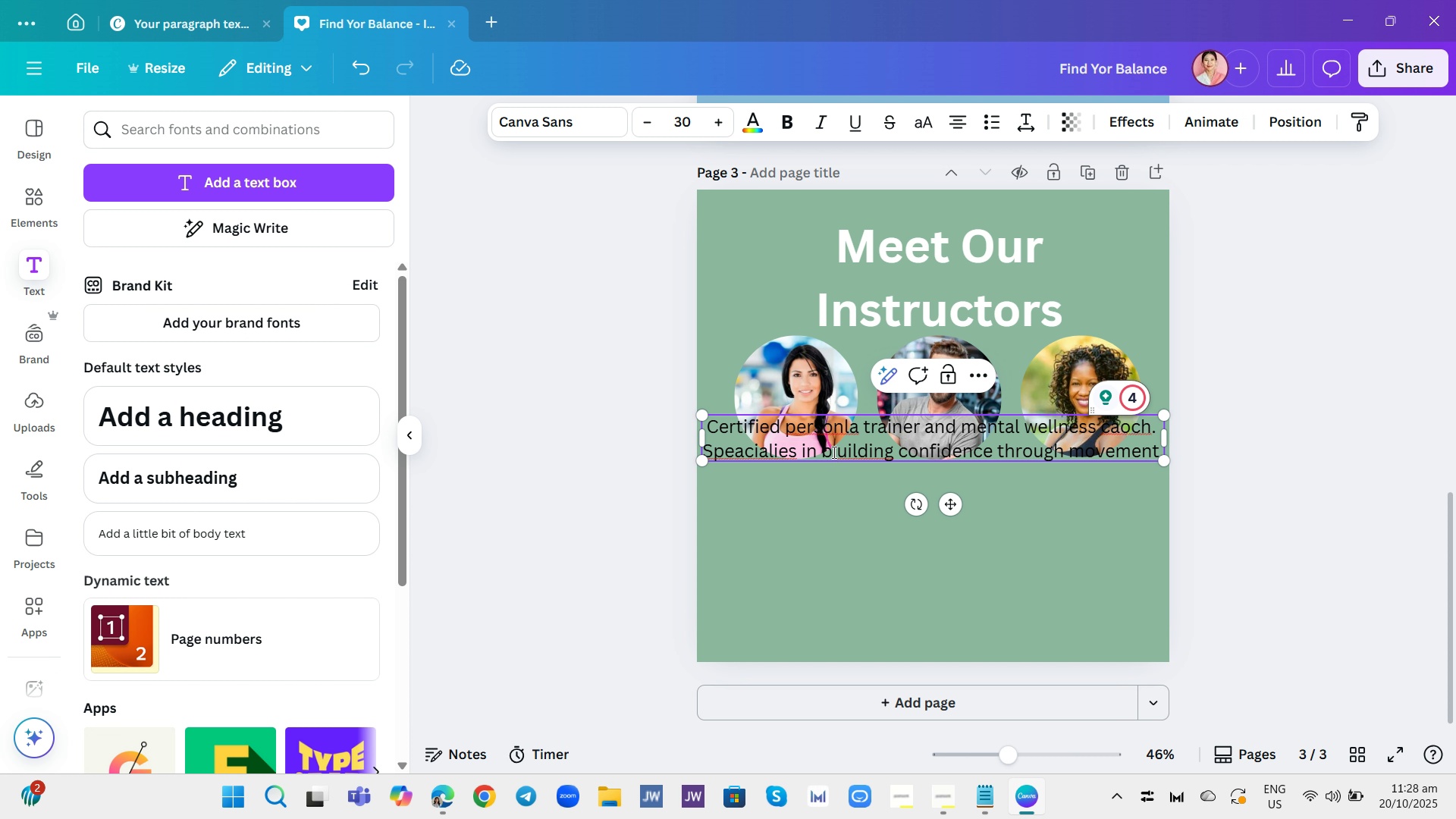 
key(Backspace)
 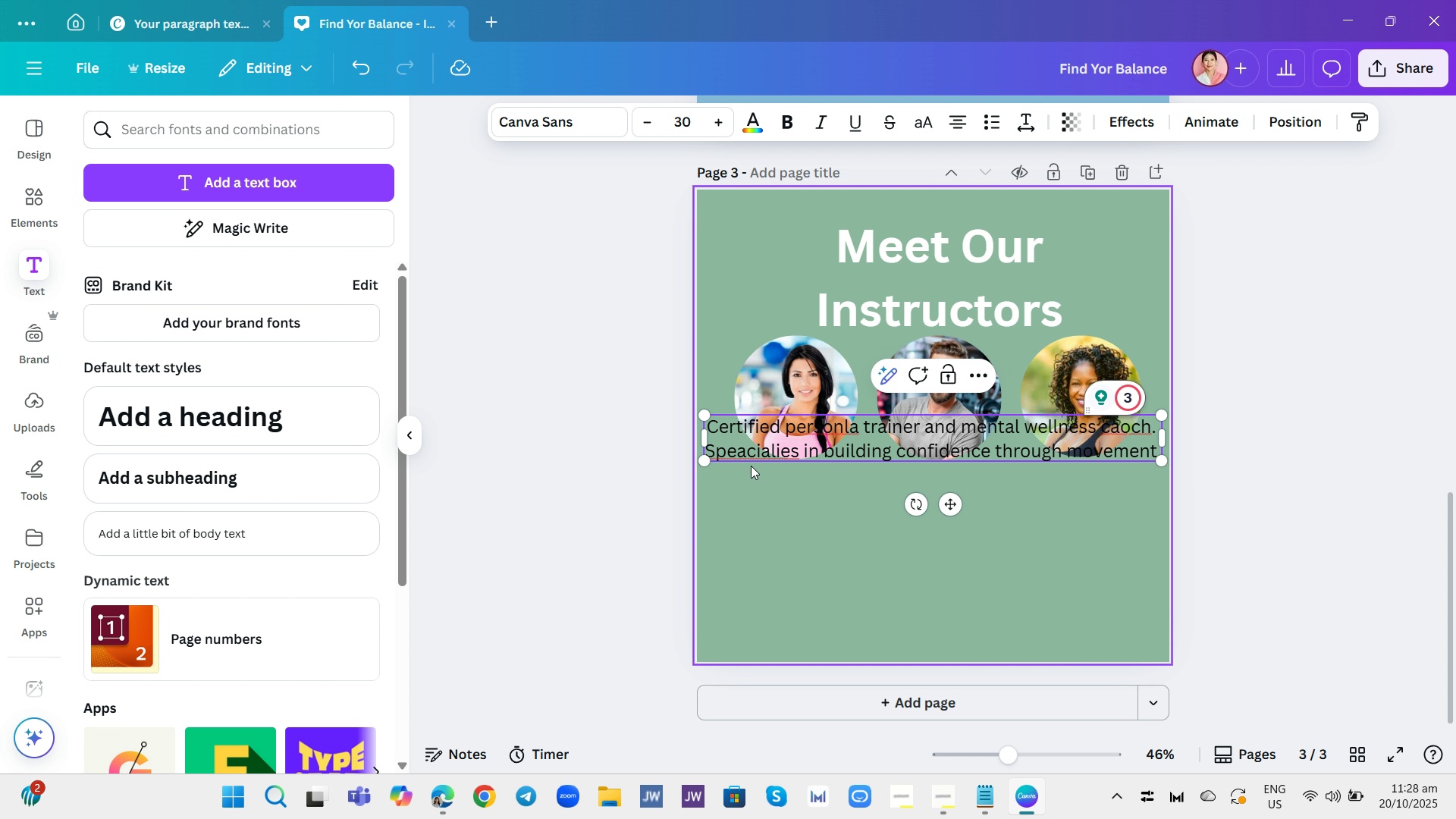 
left_click([748, 457])
 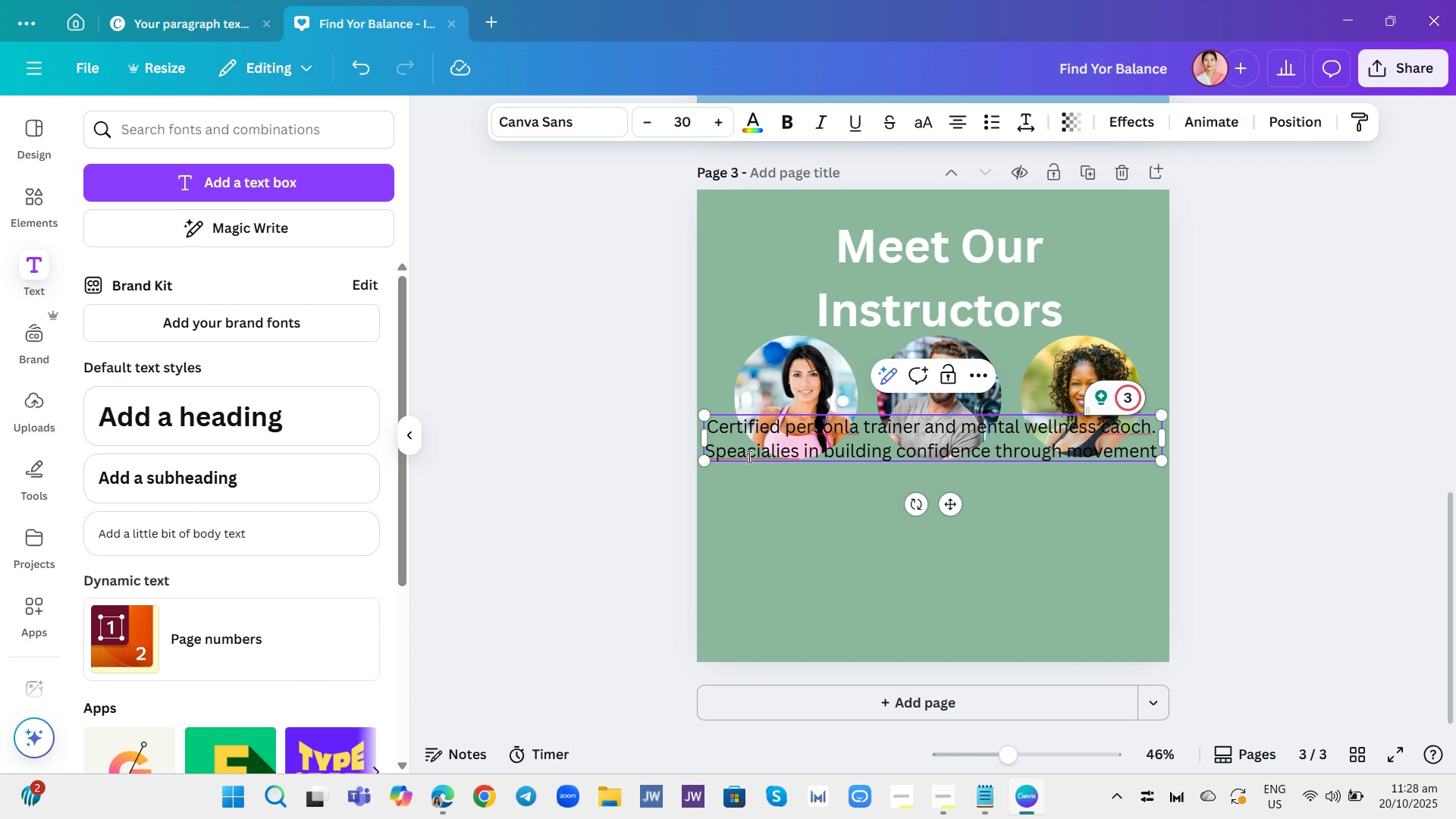 
key(Backspace)
 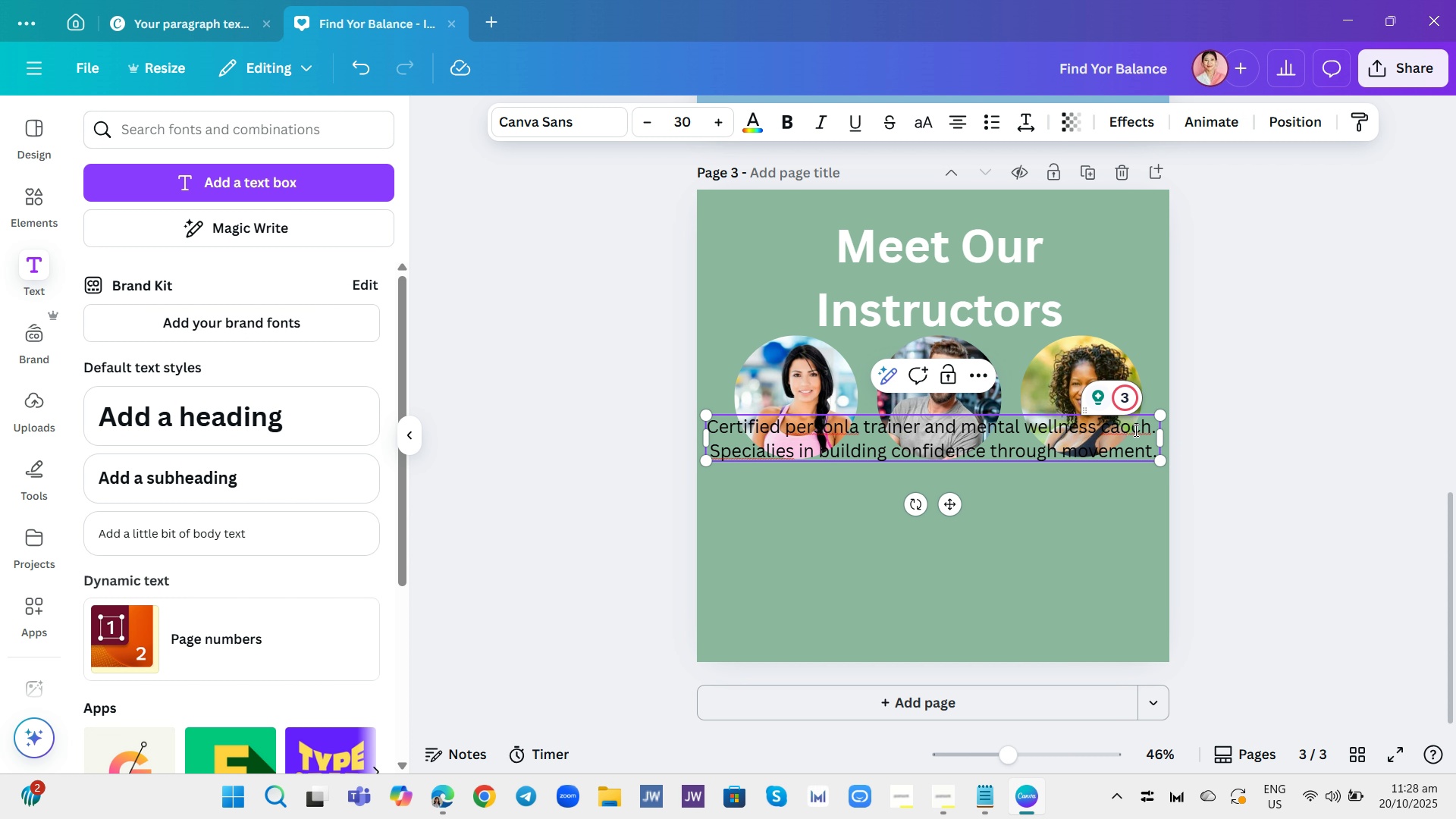 
left_click([1129, 427])
 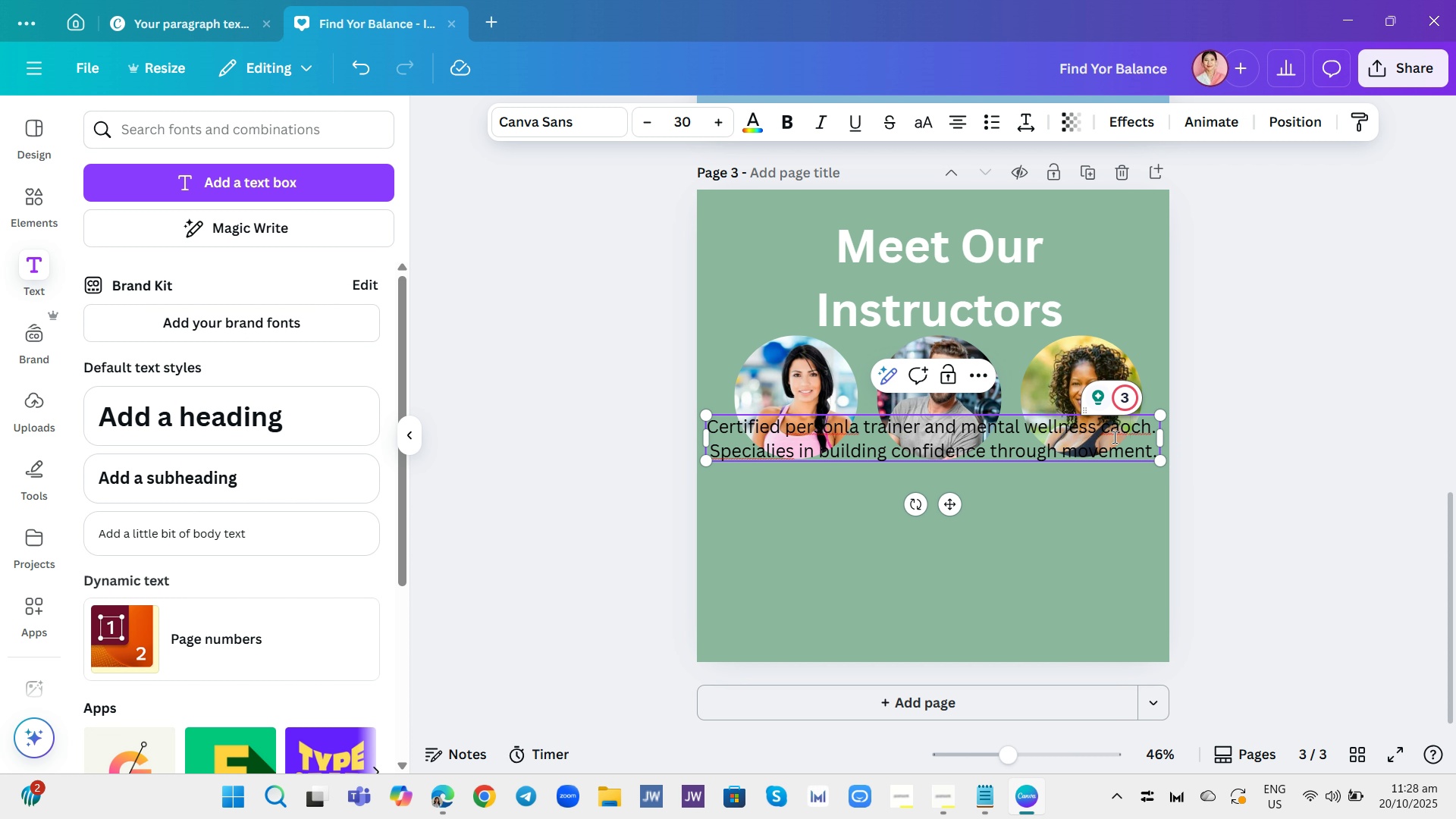 
key(Backspace)
key(Backspace)
type(oa)
 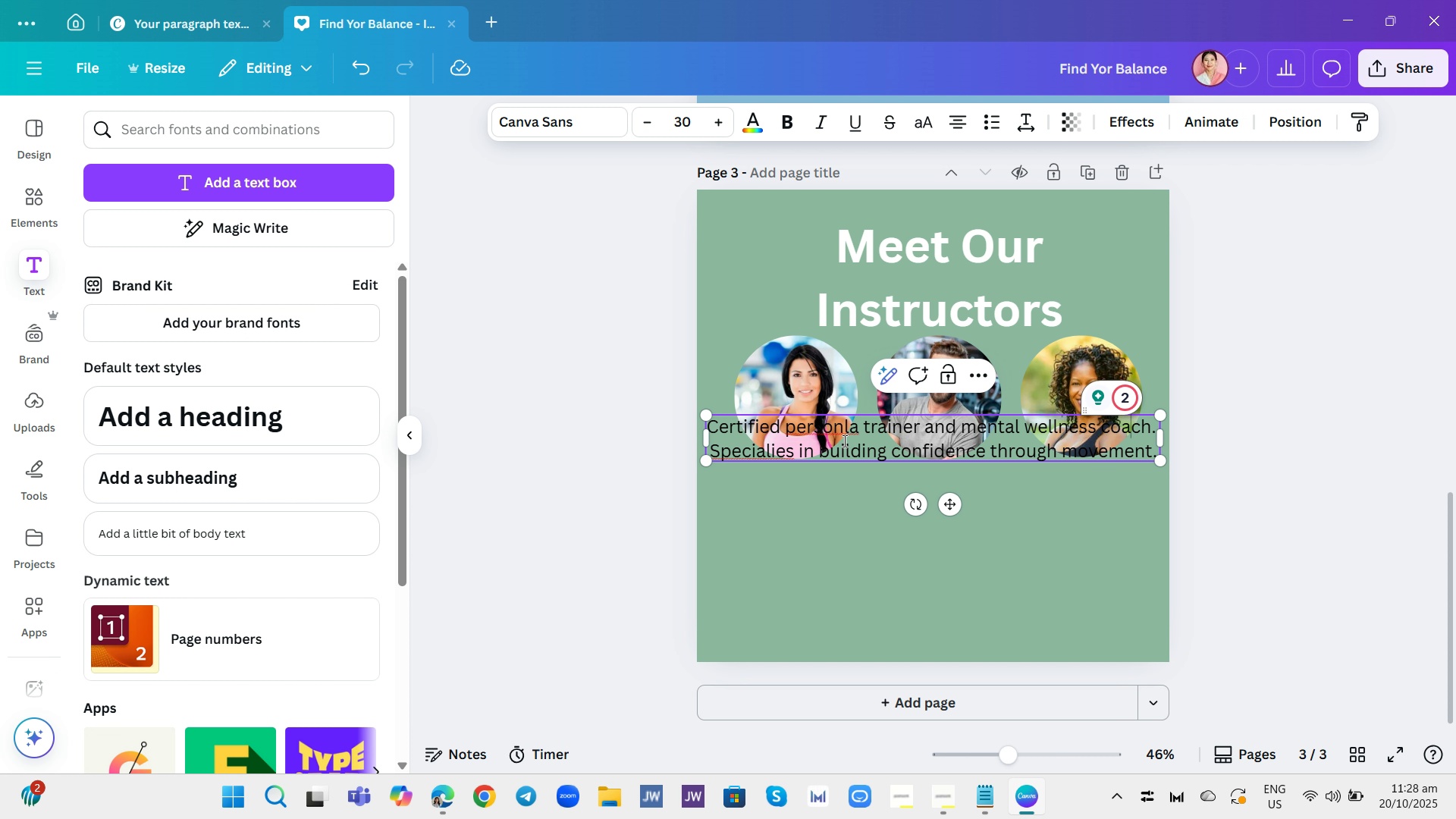 
left_click([858, 431])
 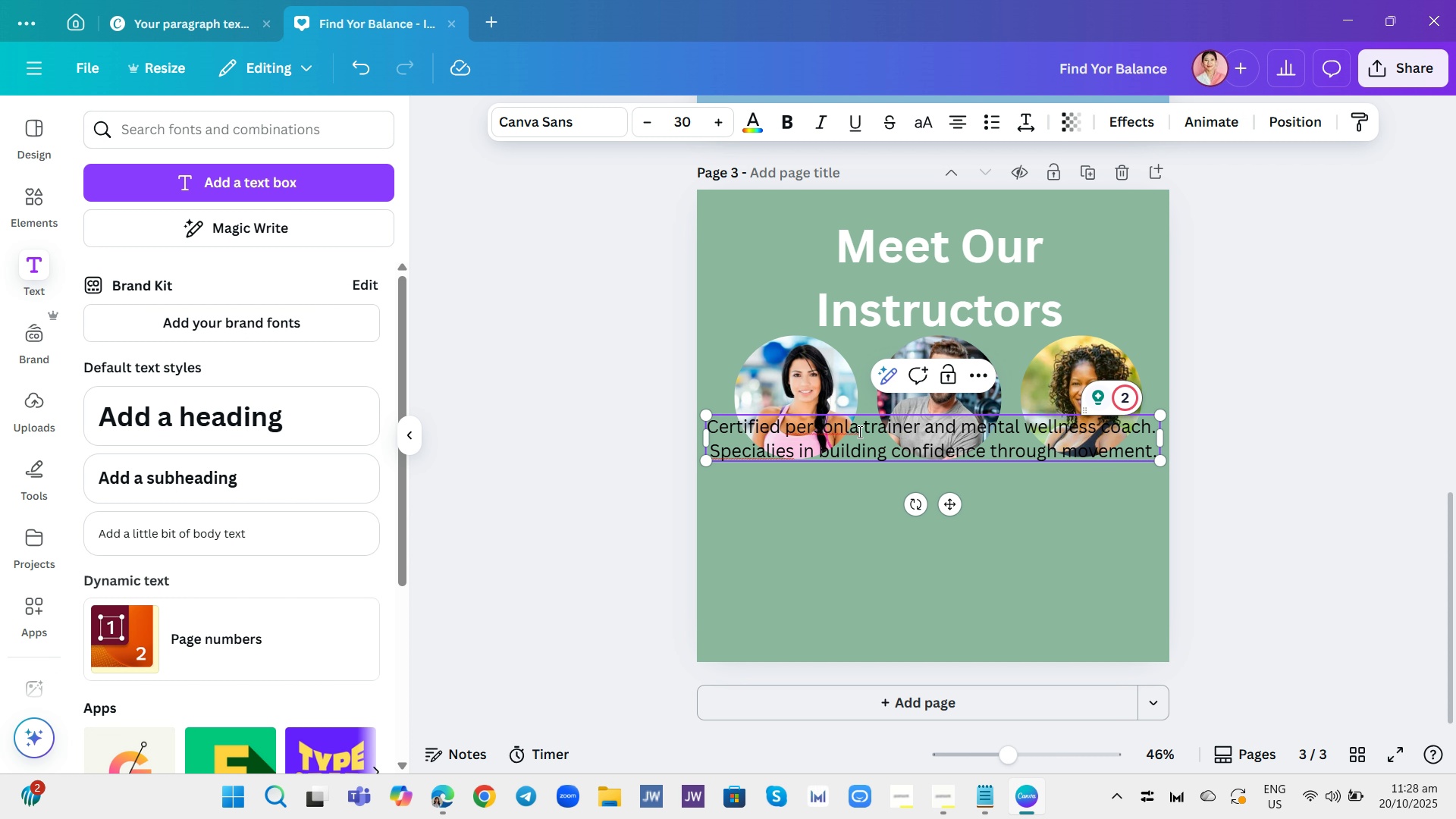 
key(Backspace)
key(Backspace)
type(al)
 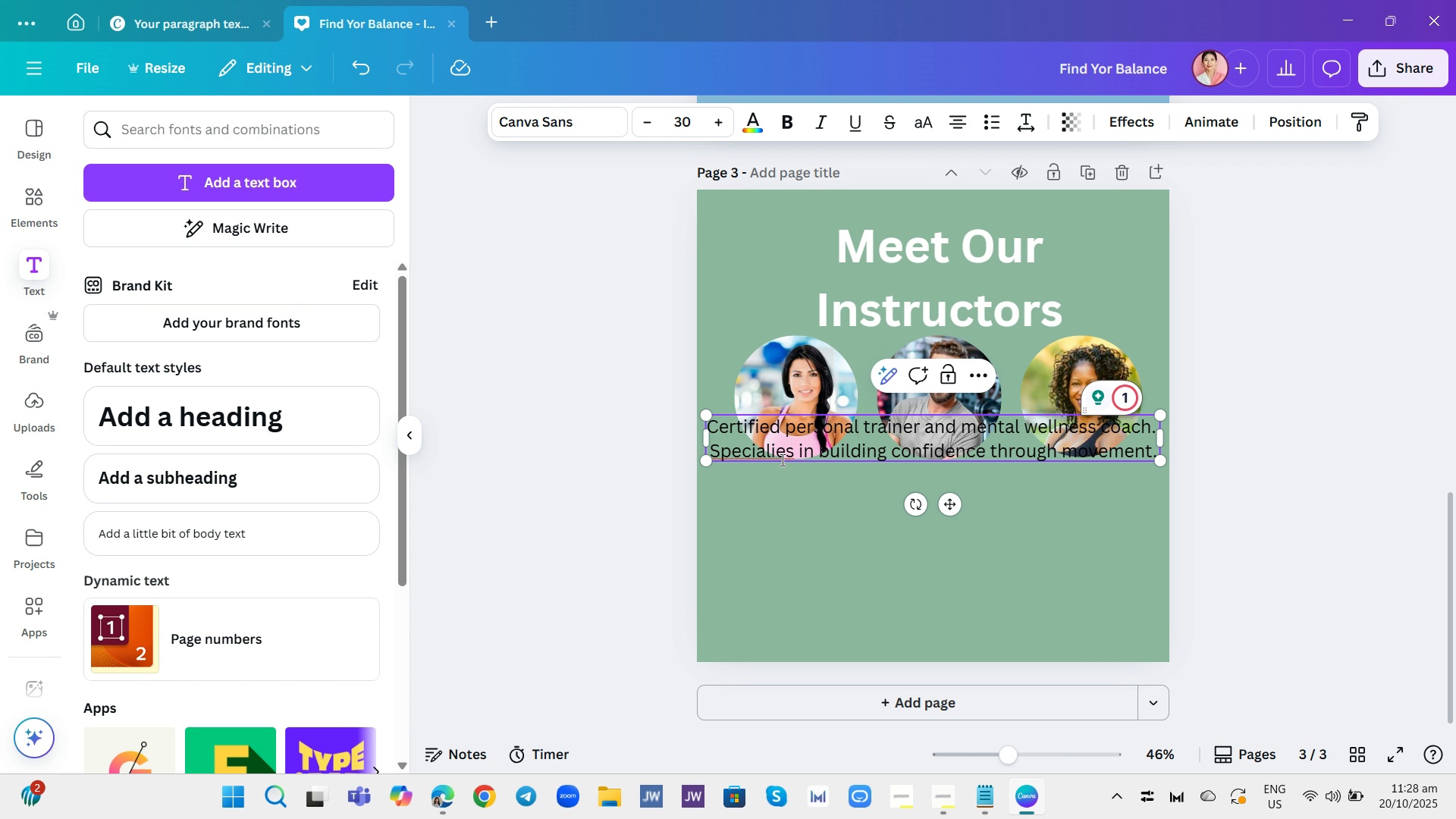 
wait(14.03)
 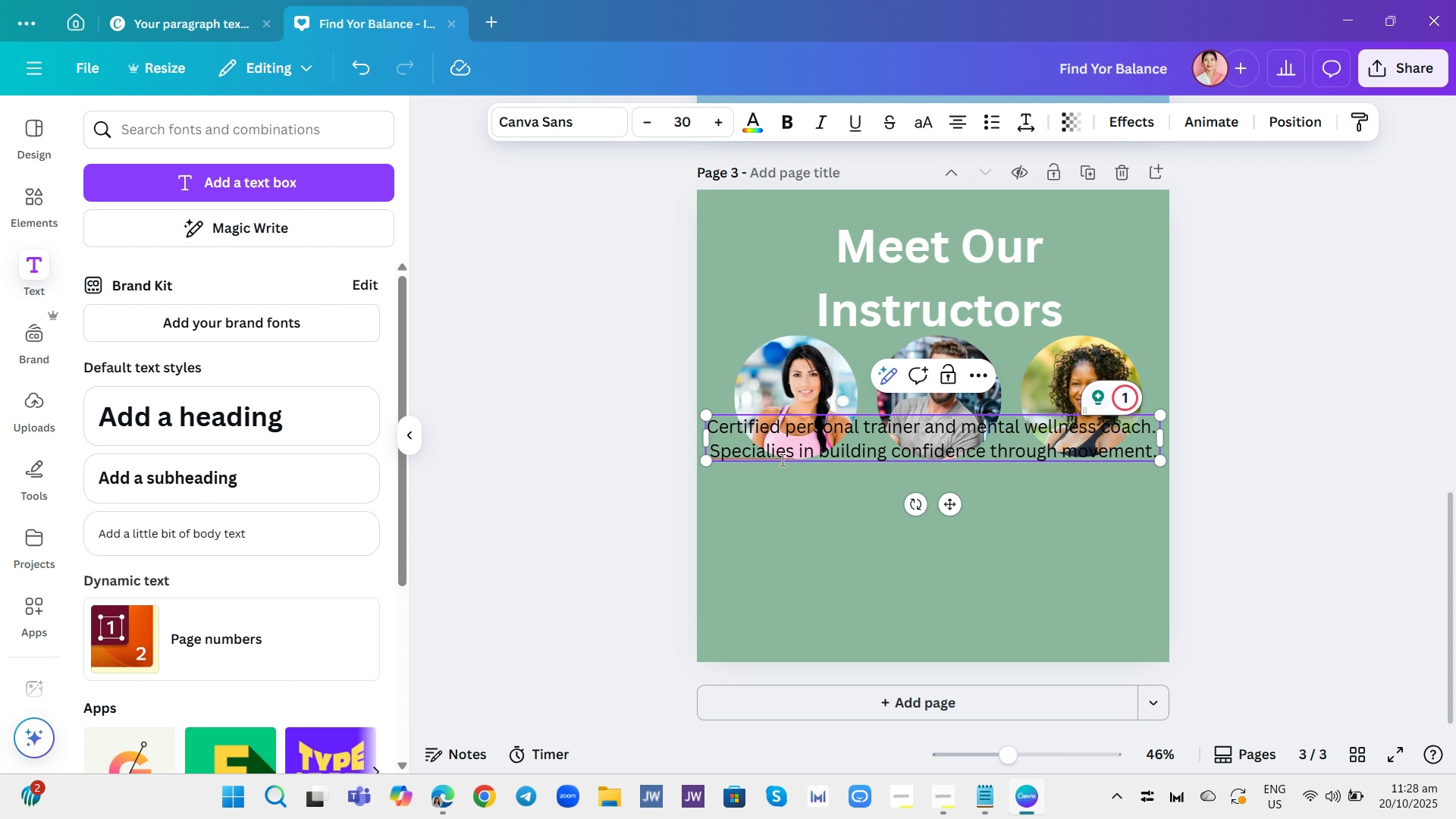 
left_click([775, 457])
 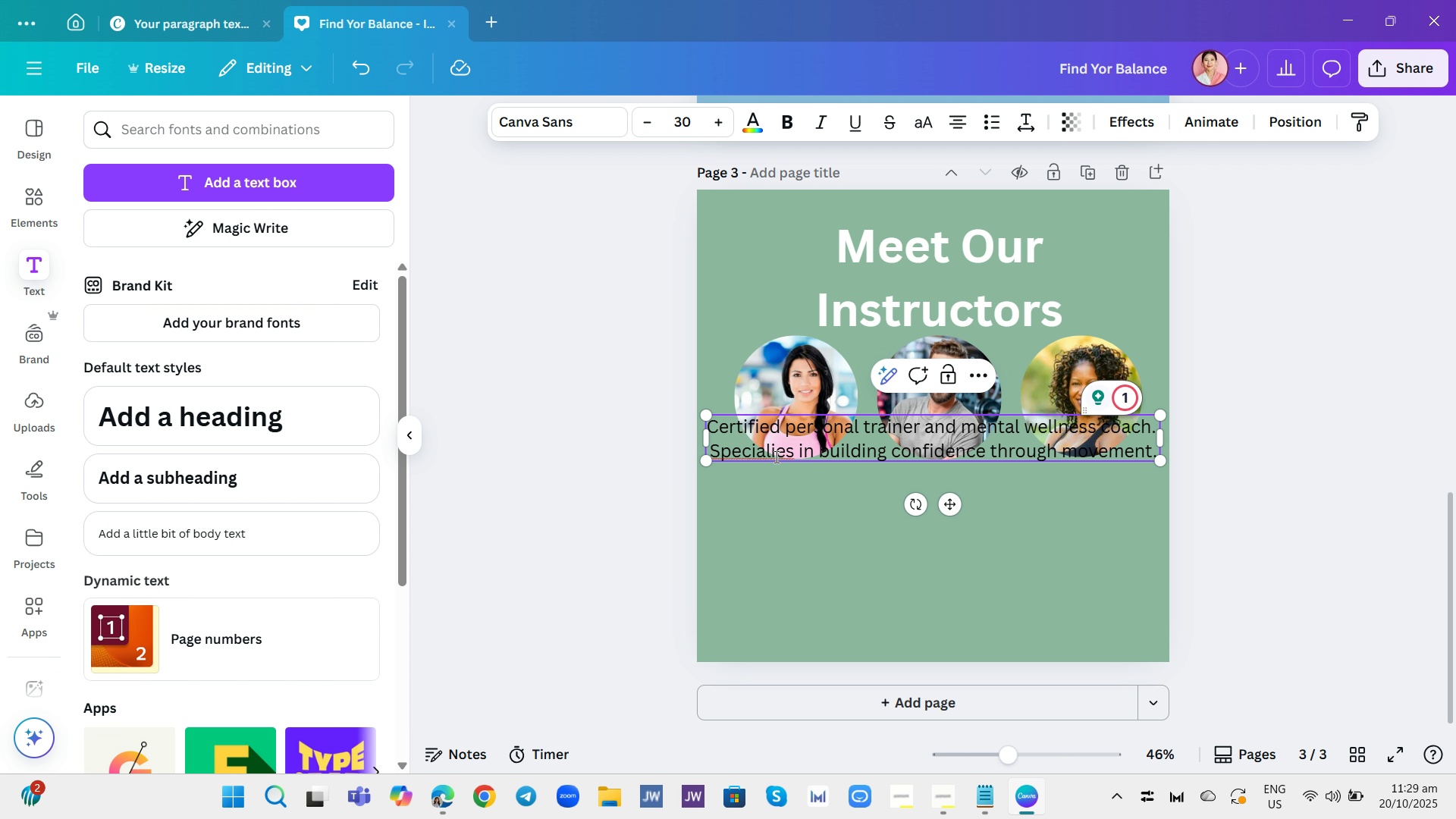 
key(Z)
 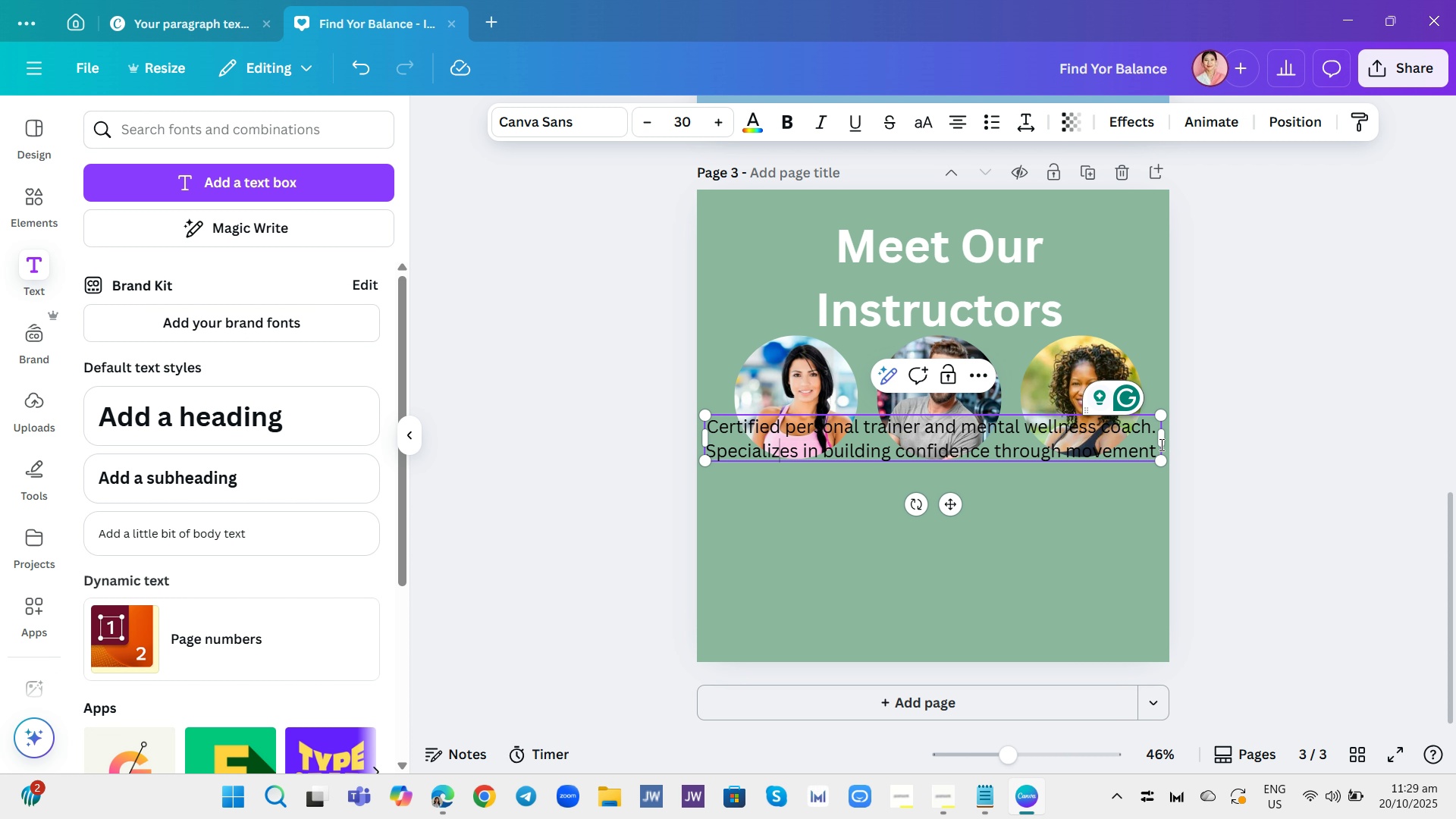 
left_click_drag(start_coordinate=[1163, 444], to_coordinate=[926, 463])
 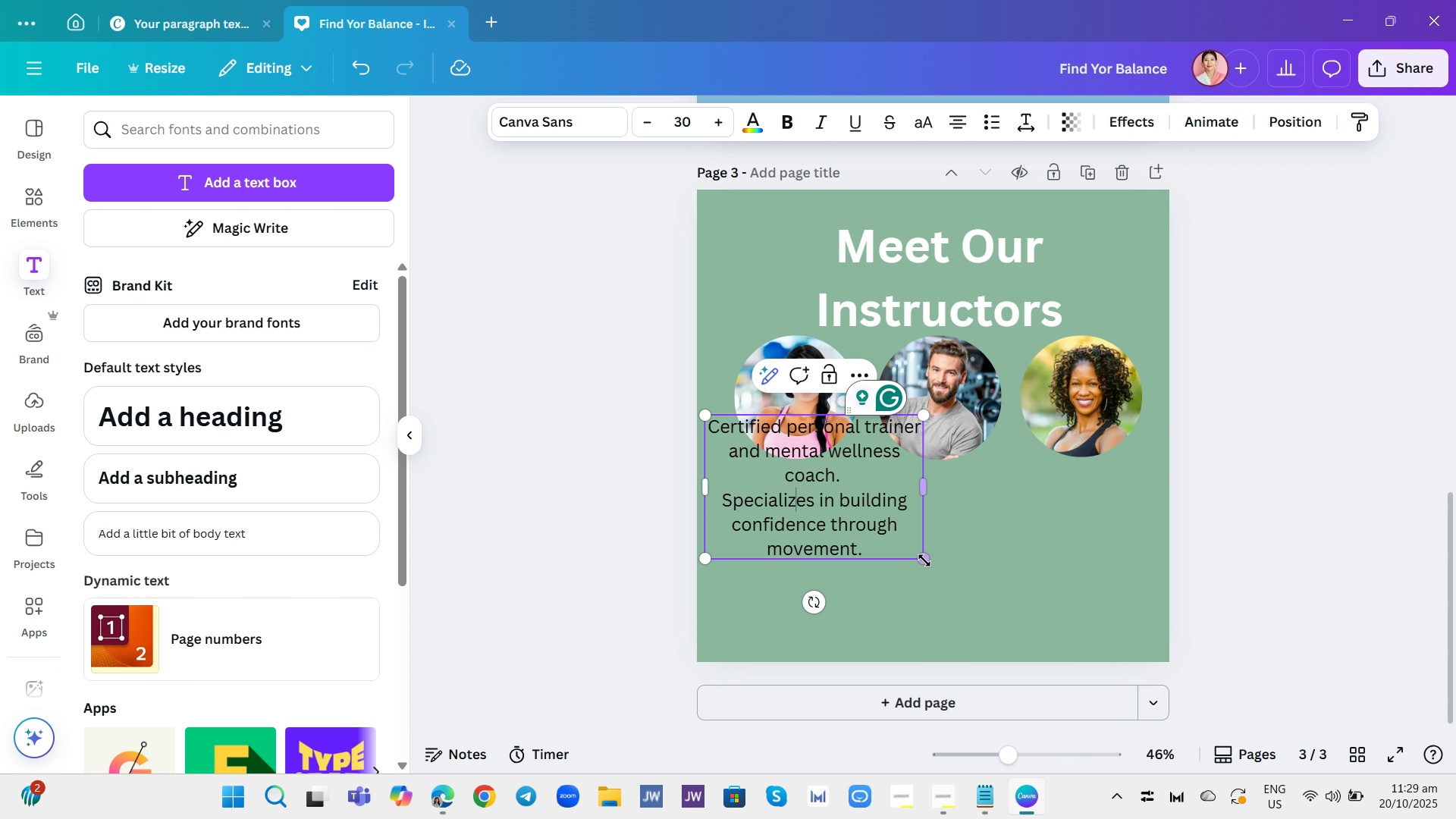 
left_click_drag(start_coordinate=[923, 561], to_coordinate=[872, 508])
 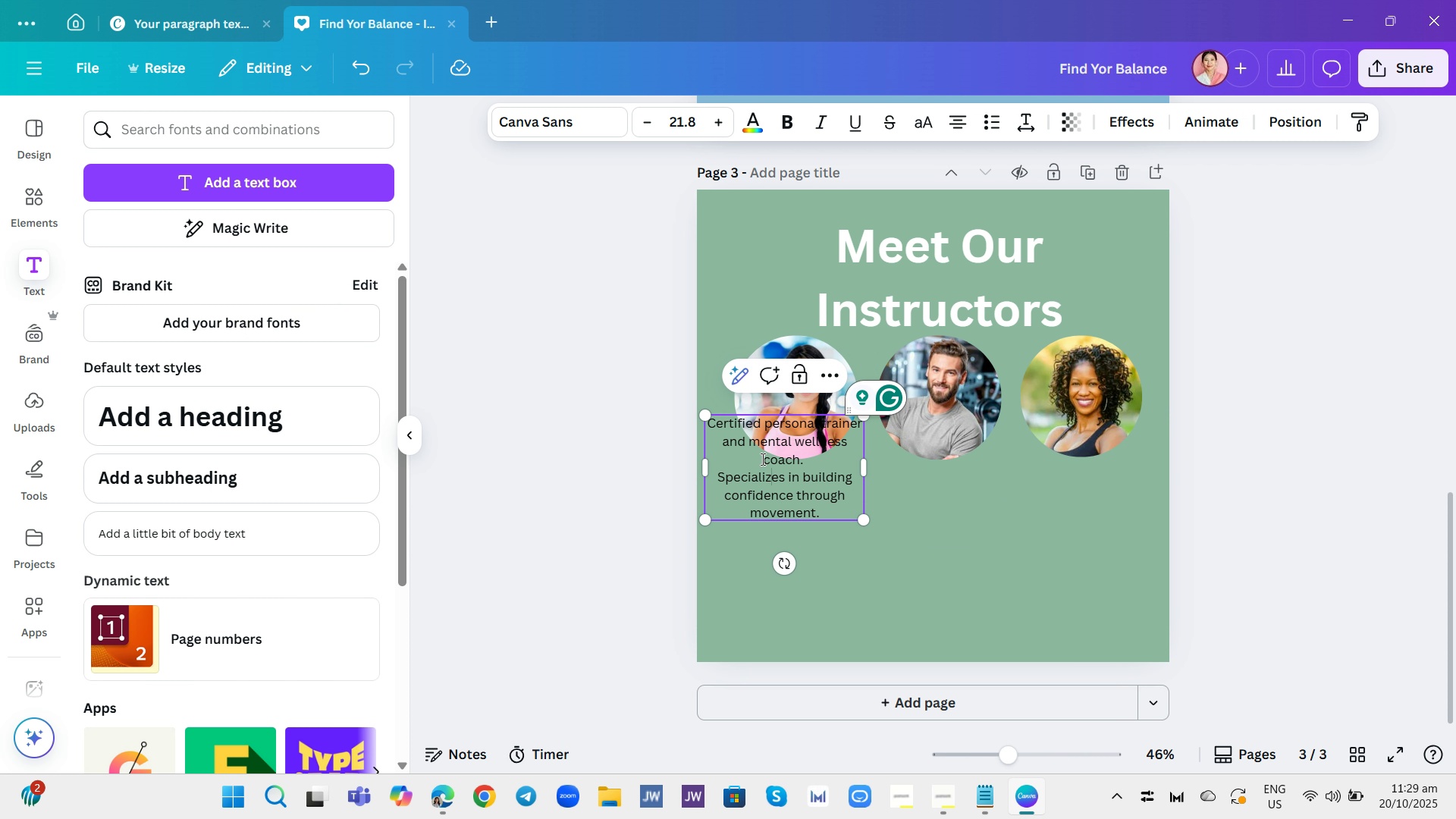 
left_click([761, 459])
 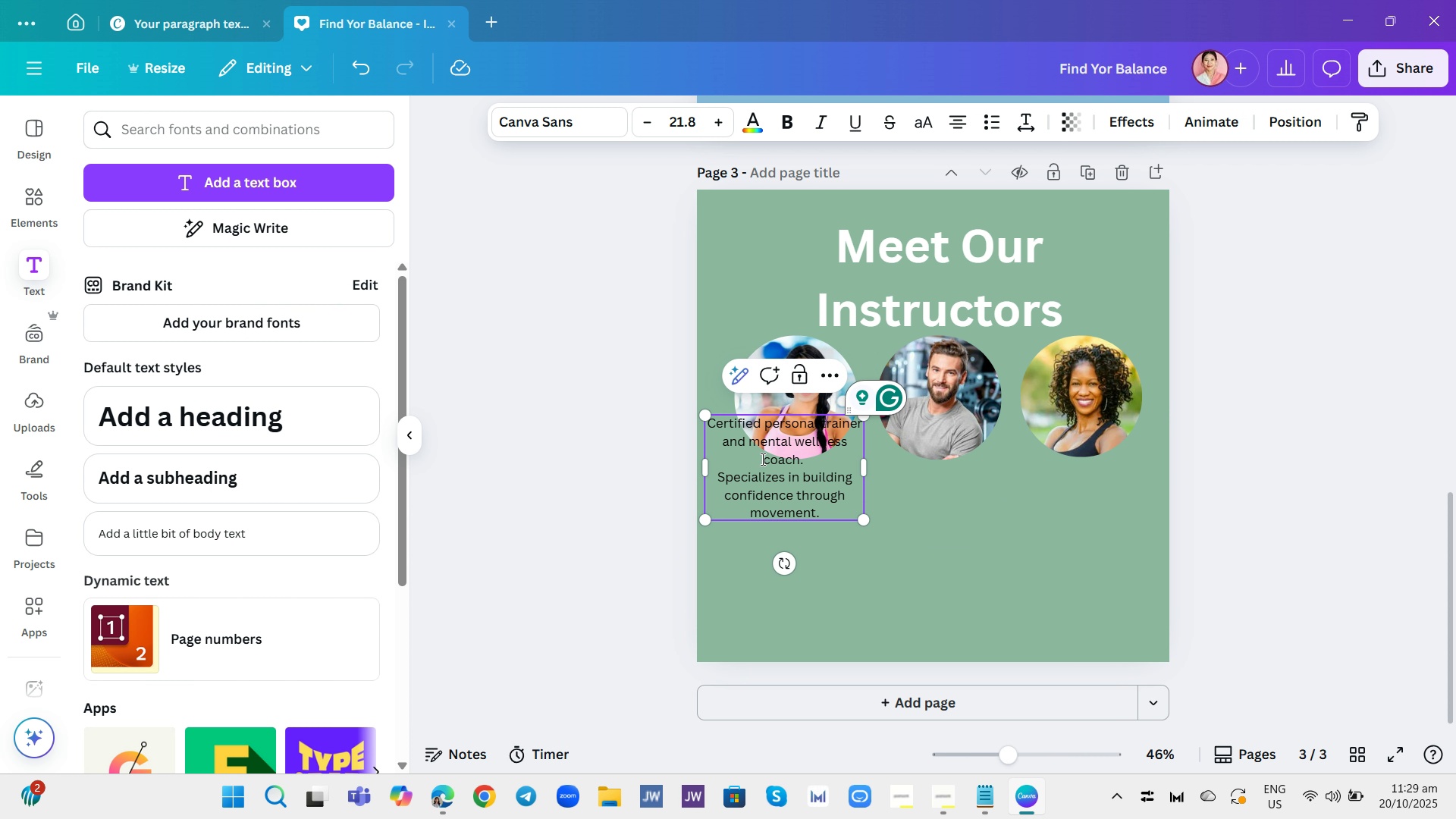 
key(Backspace)
 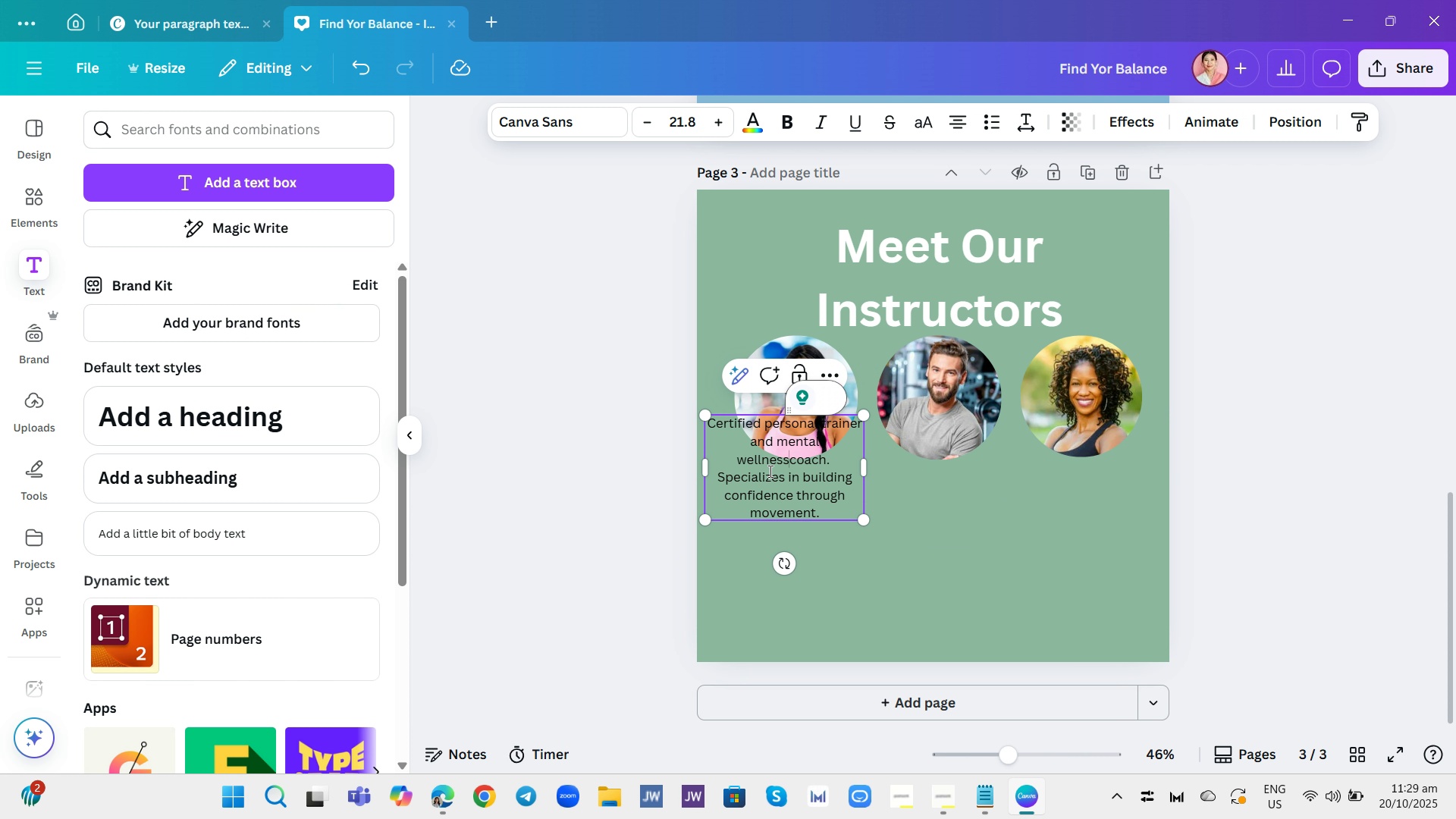 
key(Space)
 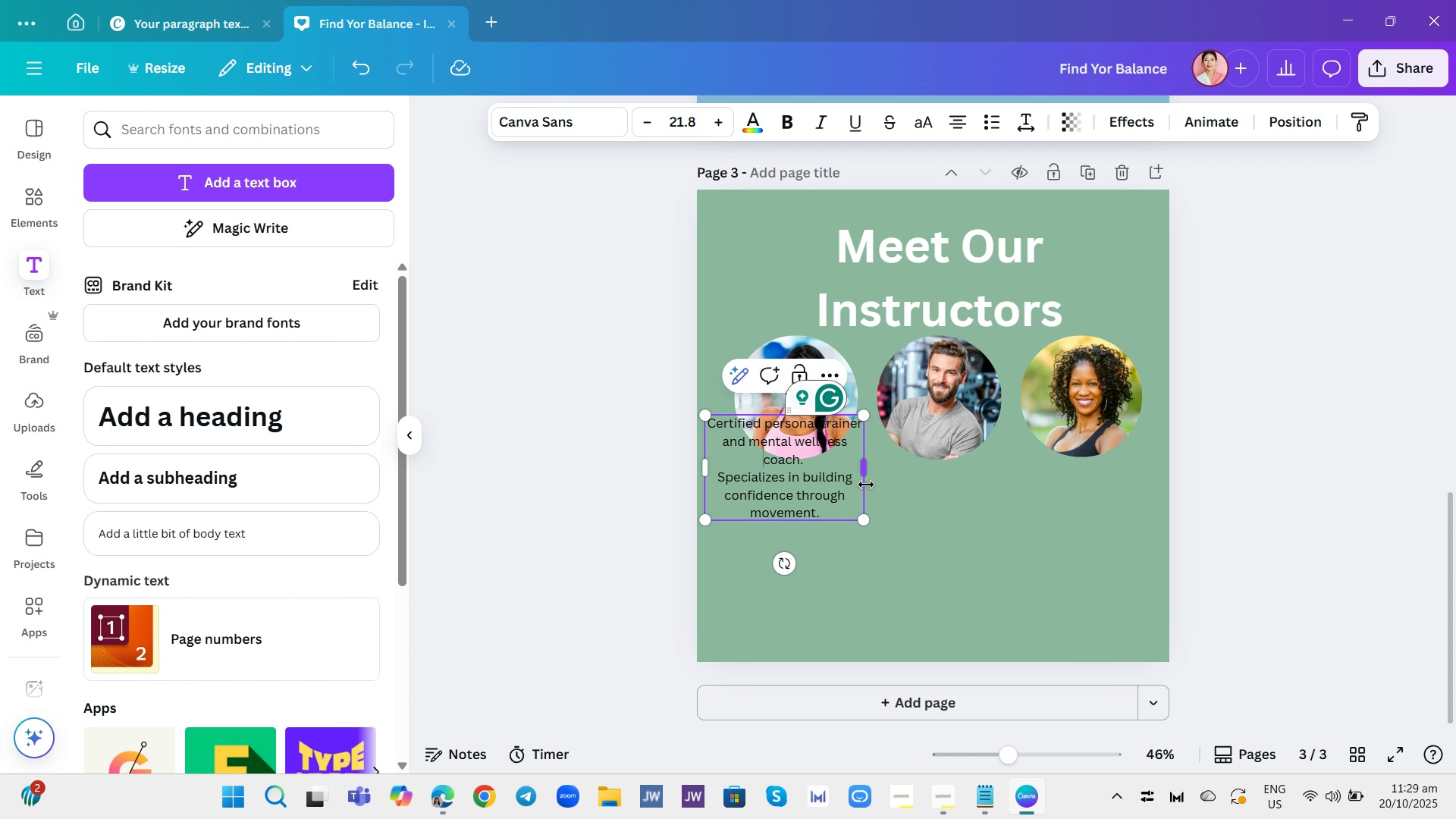 
left_click_drag(start_coordinate=[866, 471], to_coordinate=[856, 471])
 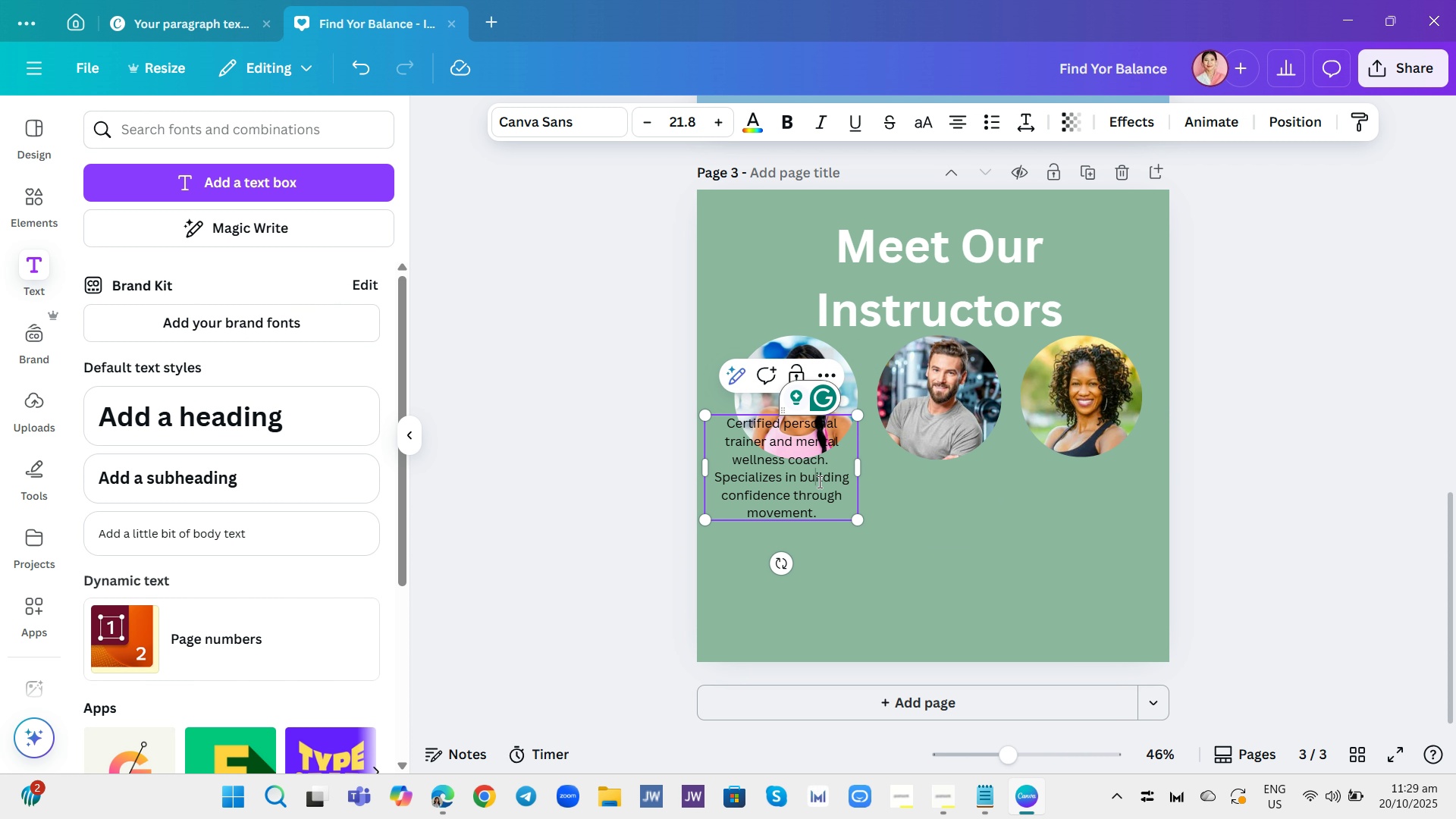 
left_click_drag(start_coordinate=[817, 478], to_coordinate=[818, 482])
 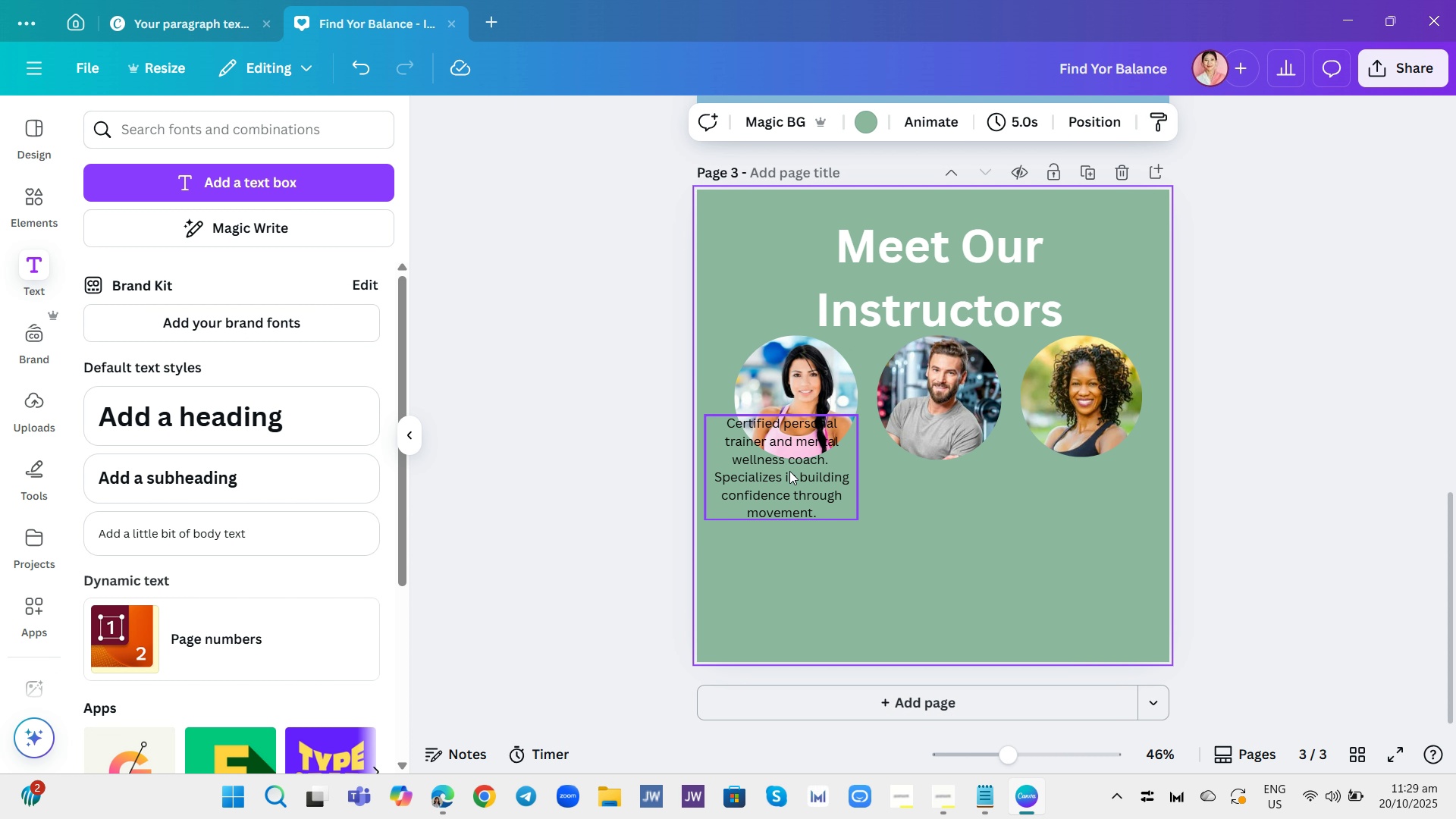 
left_click_drag(start_coordinate=[789, 471], to_coordinate=[799, 573])
 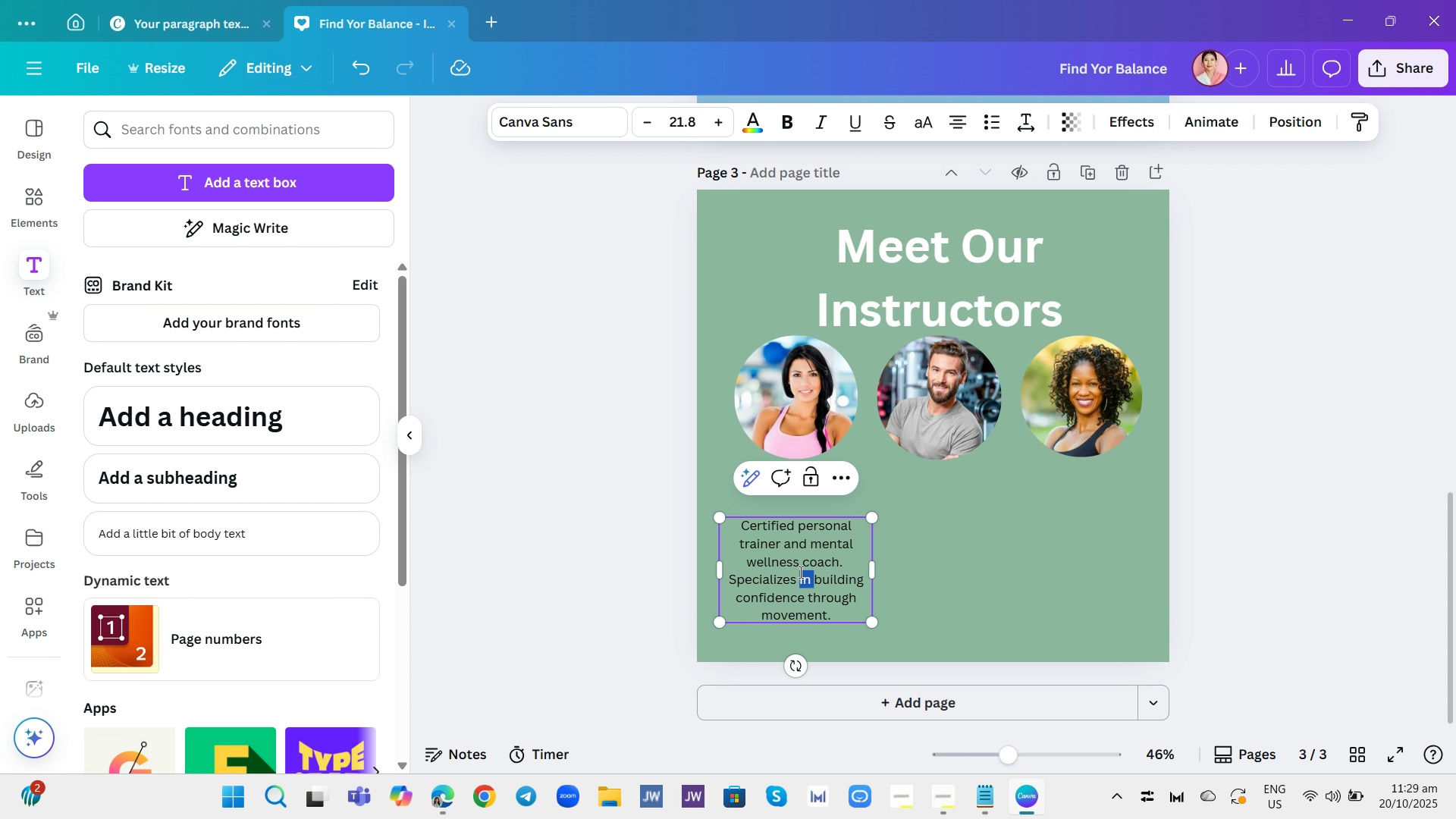 
double_click([799, 572])
 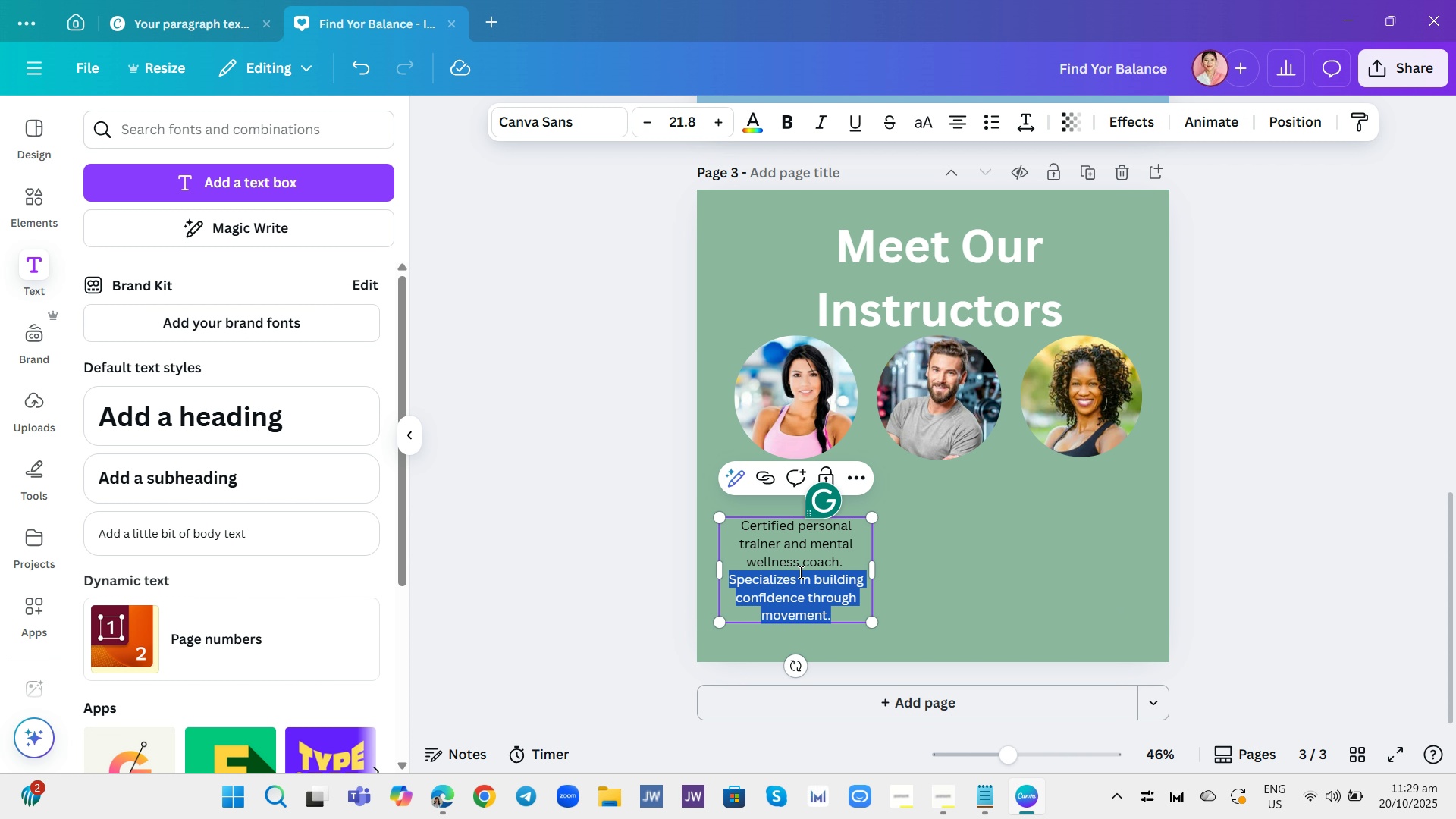 
triple_click([799, 572])
 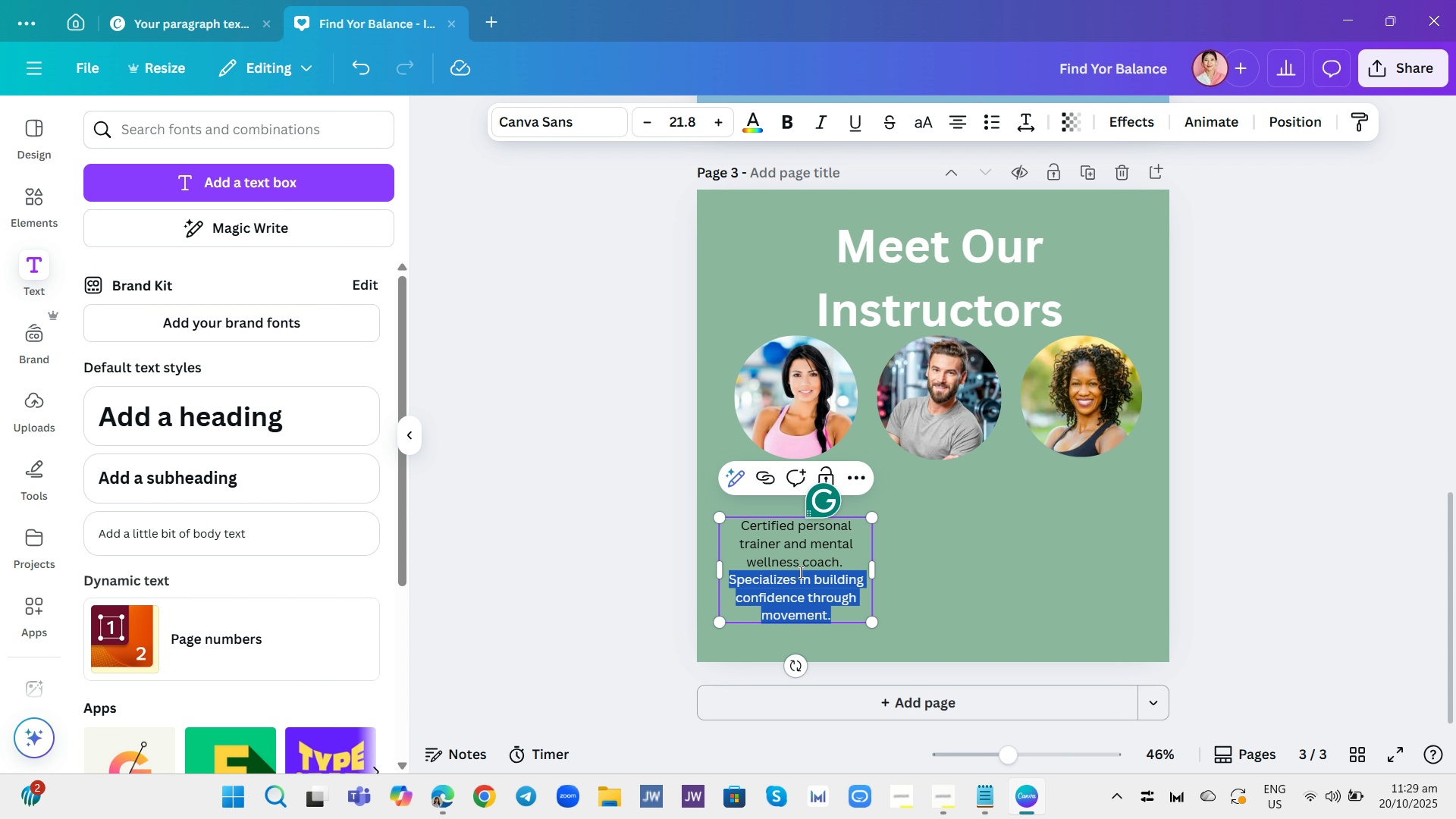 
triple_click([799, 572])
 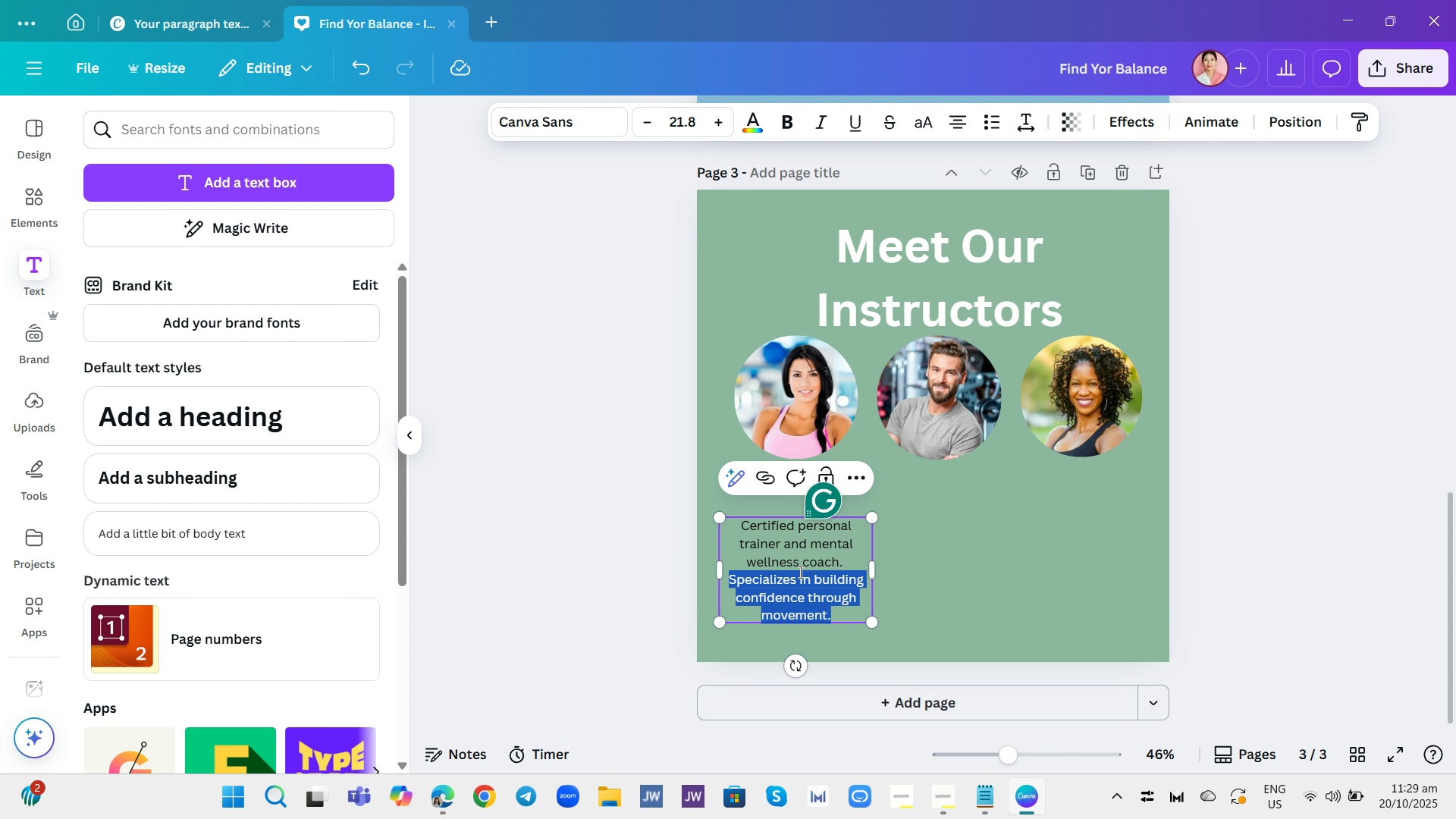 
triple_click([799, 572])
 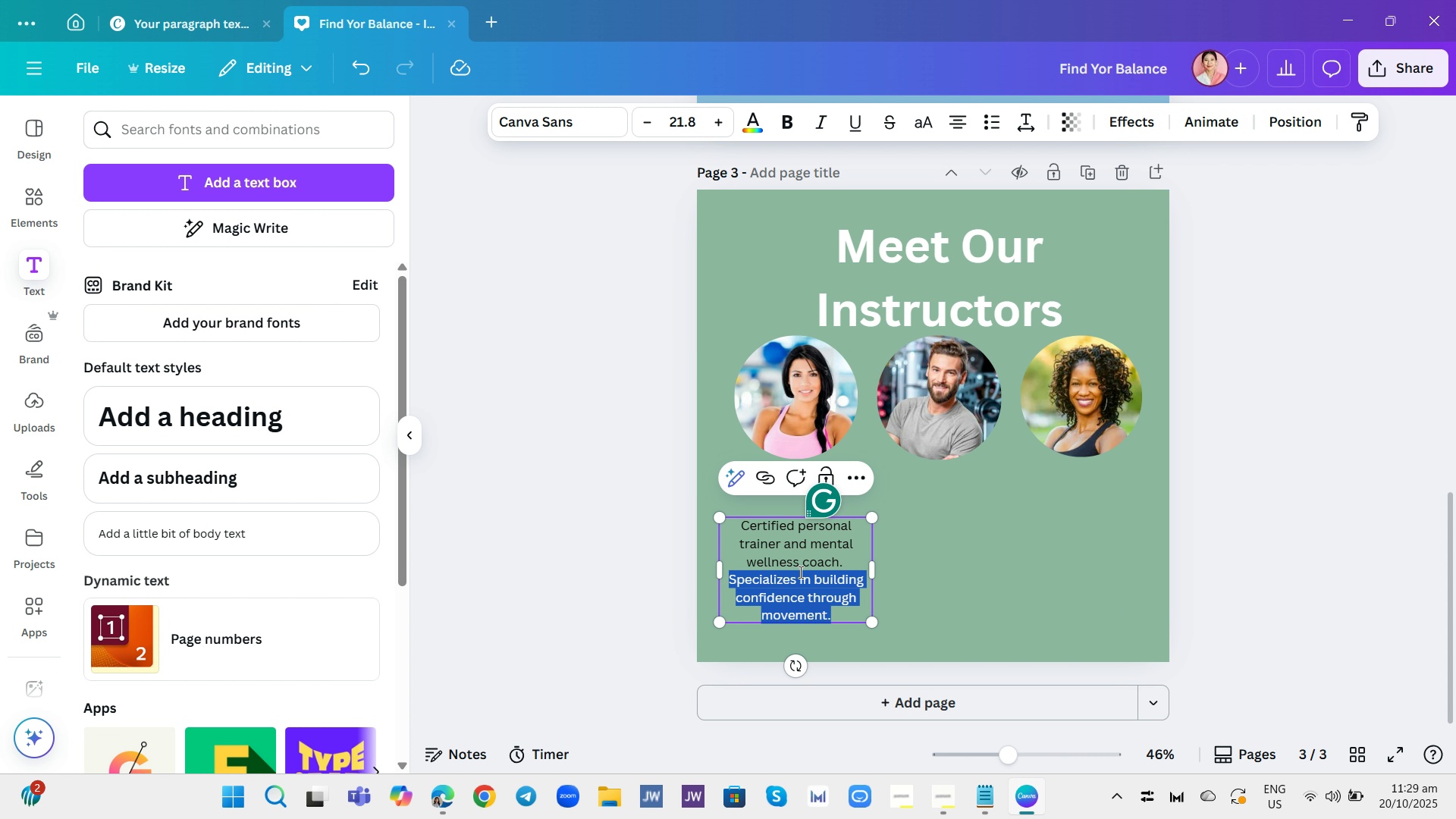 
triple_click([799, 572])
 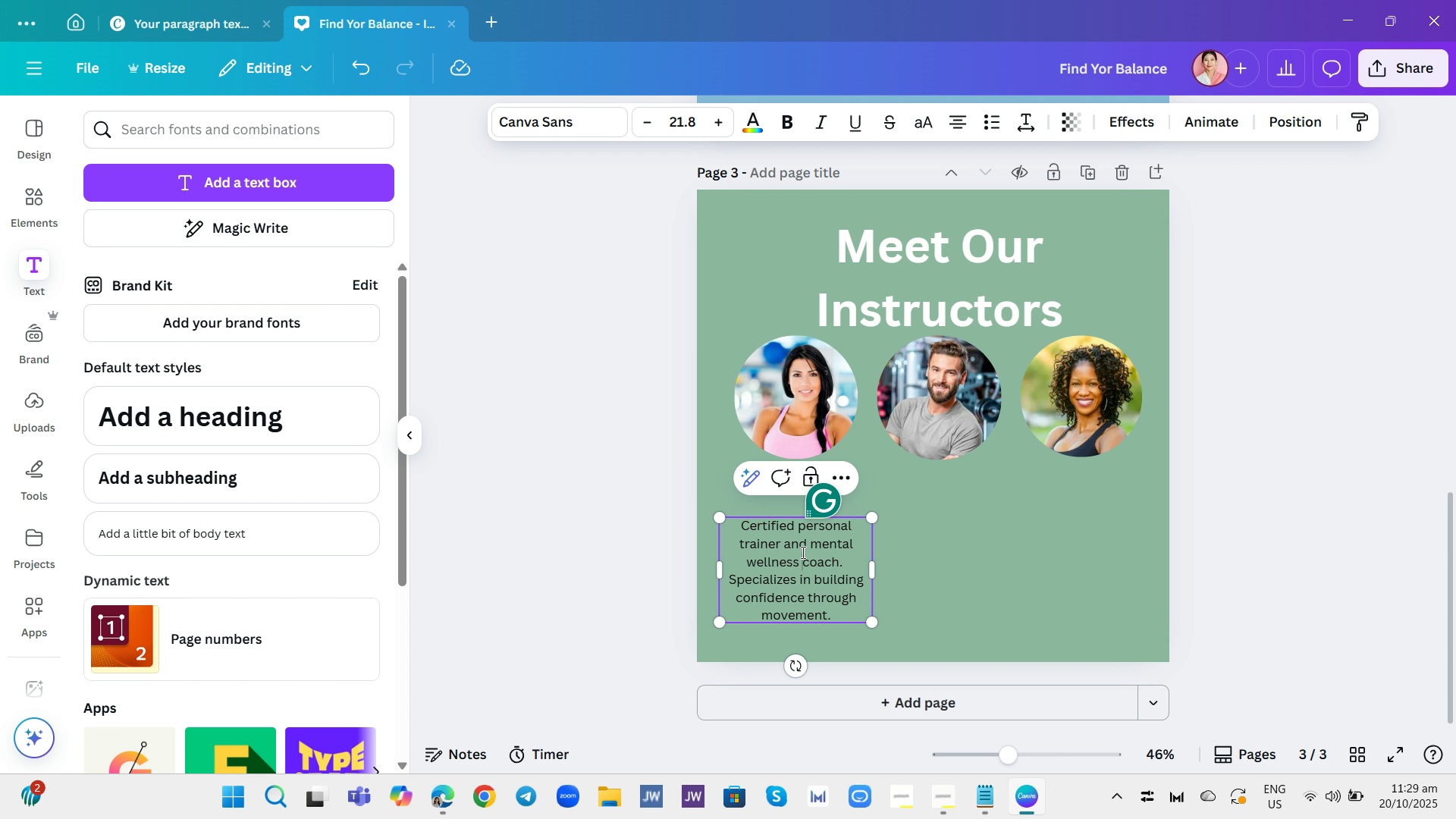 
triple_click([802, 552])
 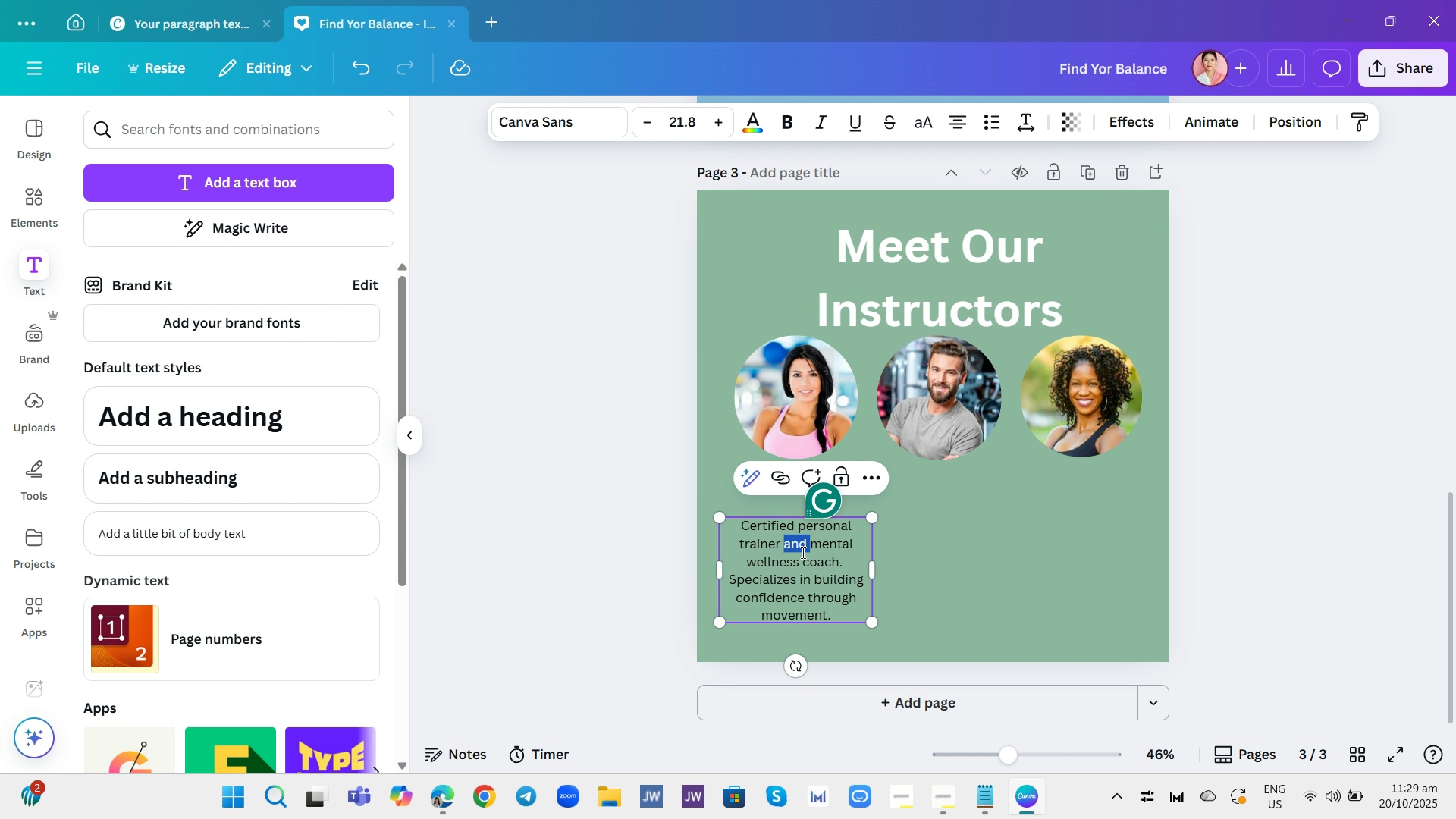 
triple_click([802, 552])
 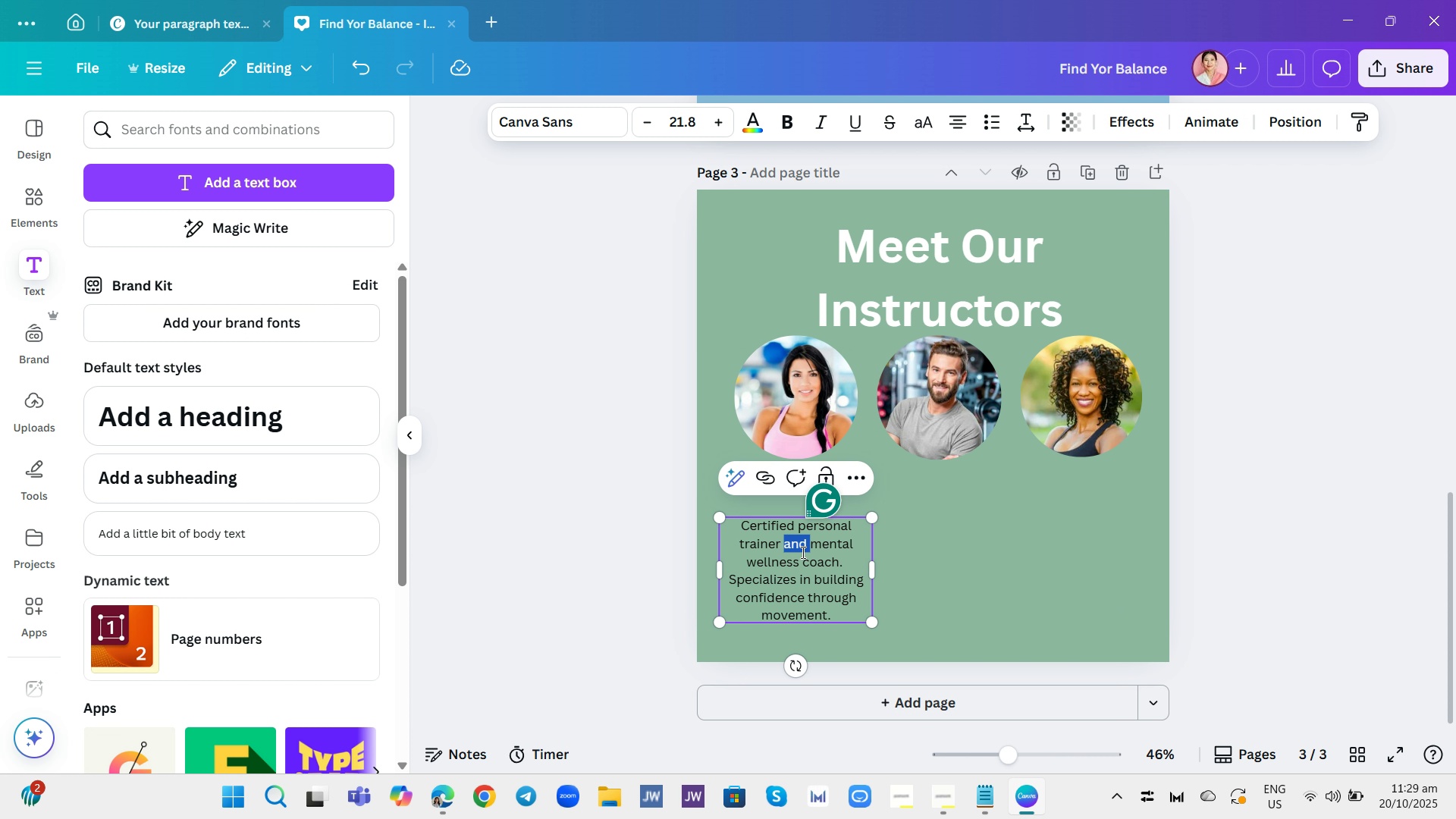 
key(Control+A)
 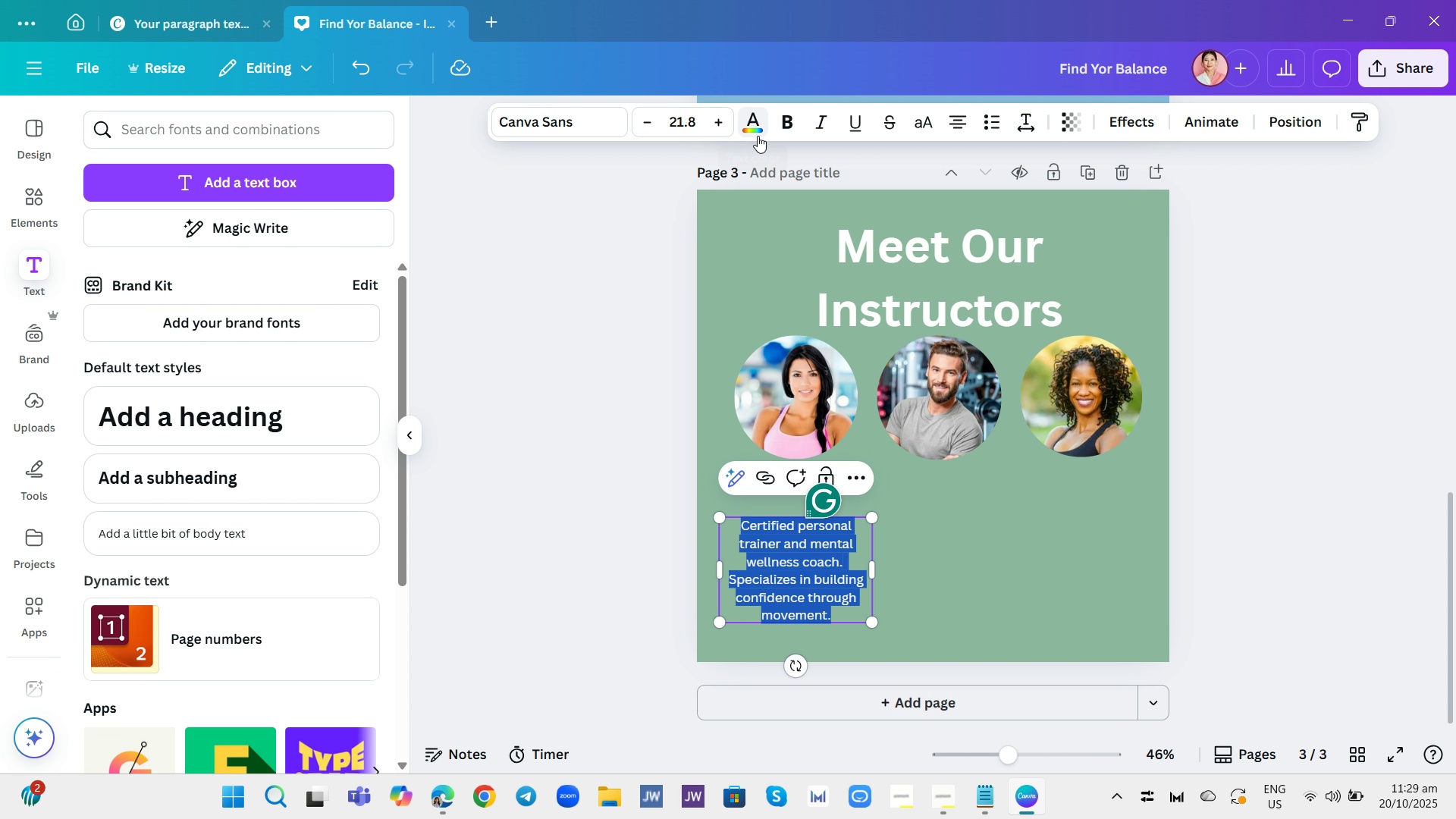 
left_click([755, 126])
 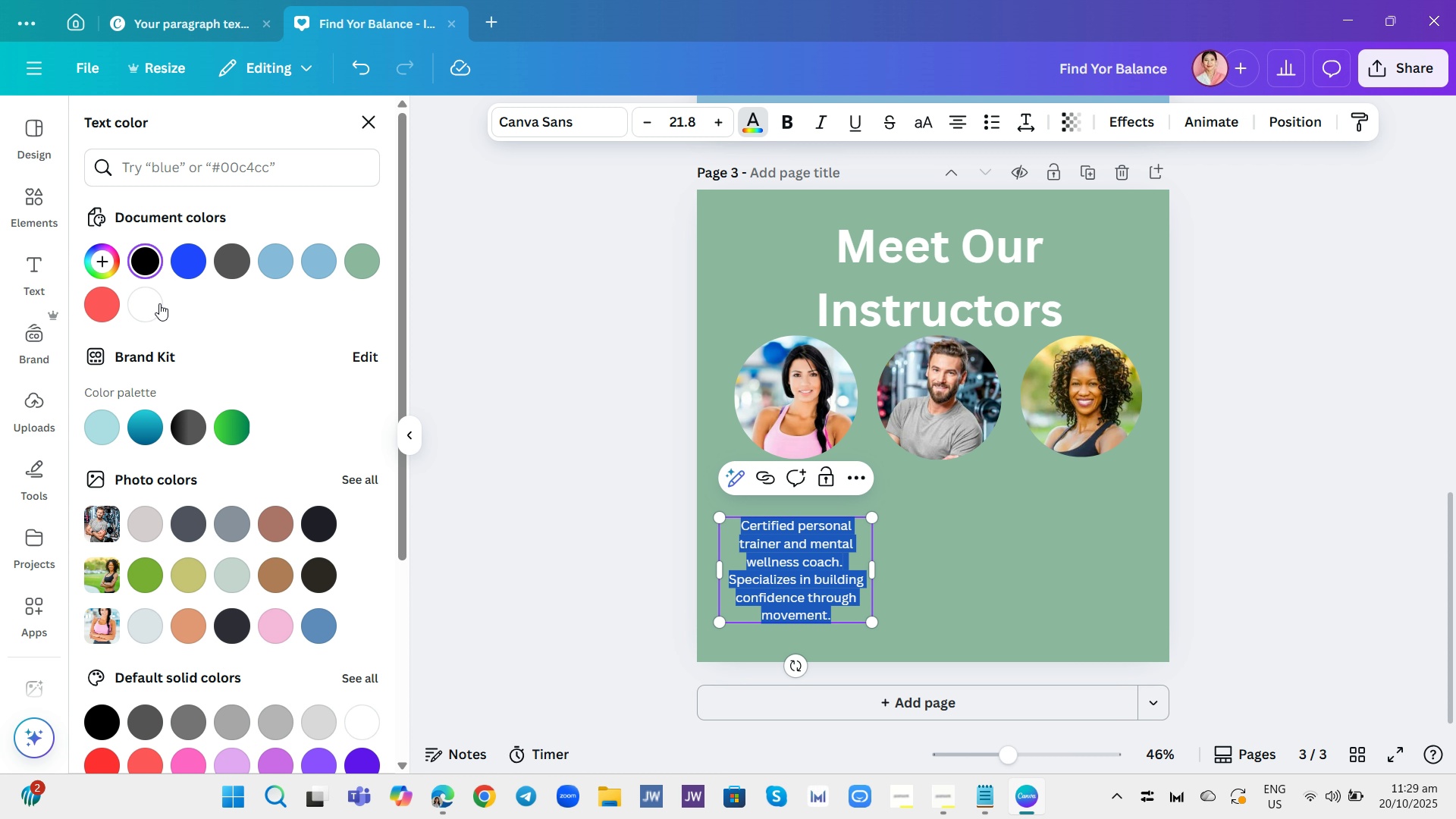 
left_click([148, 302])
 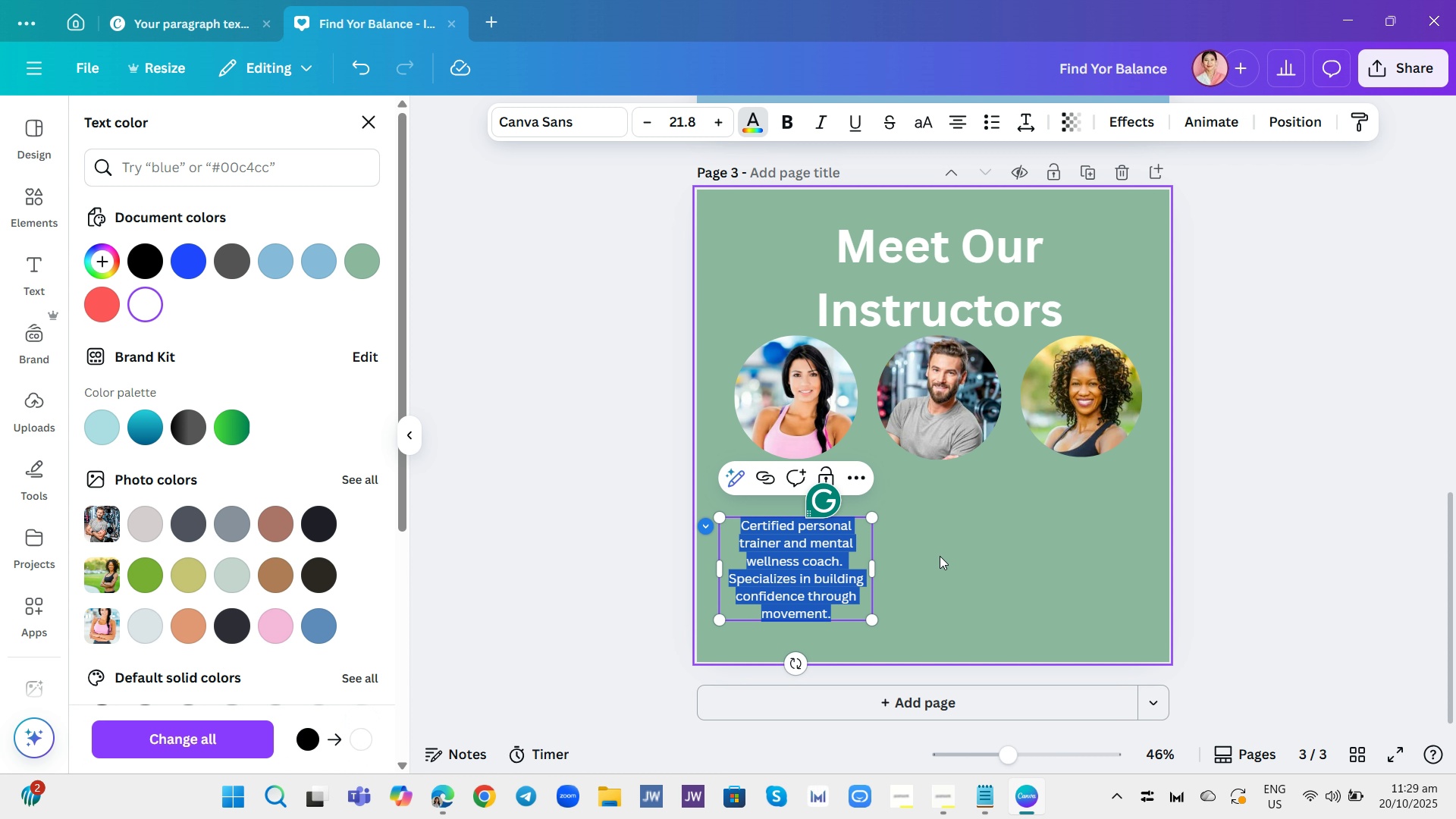 
left_click([916, 573])
 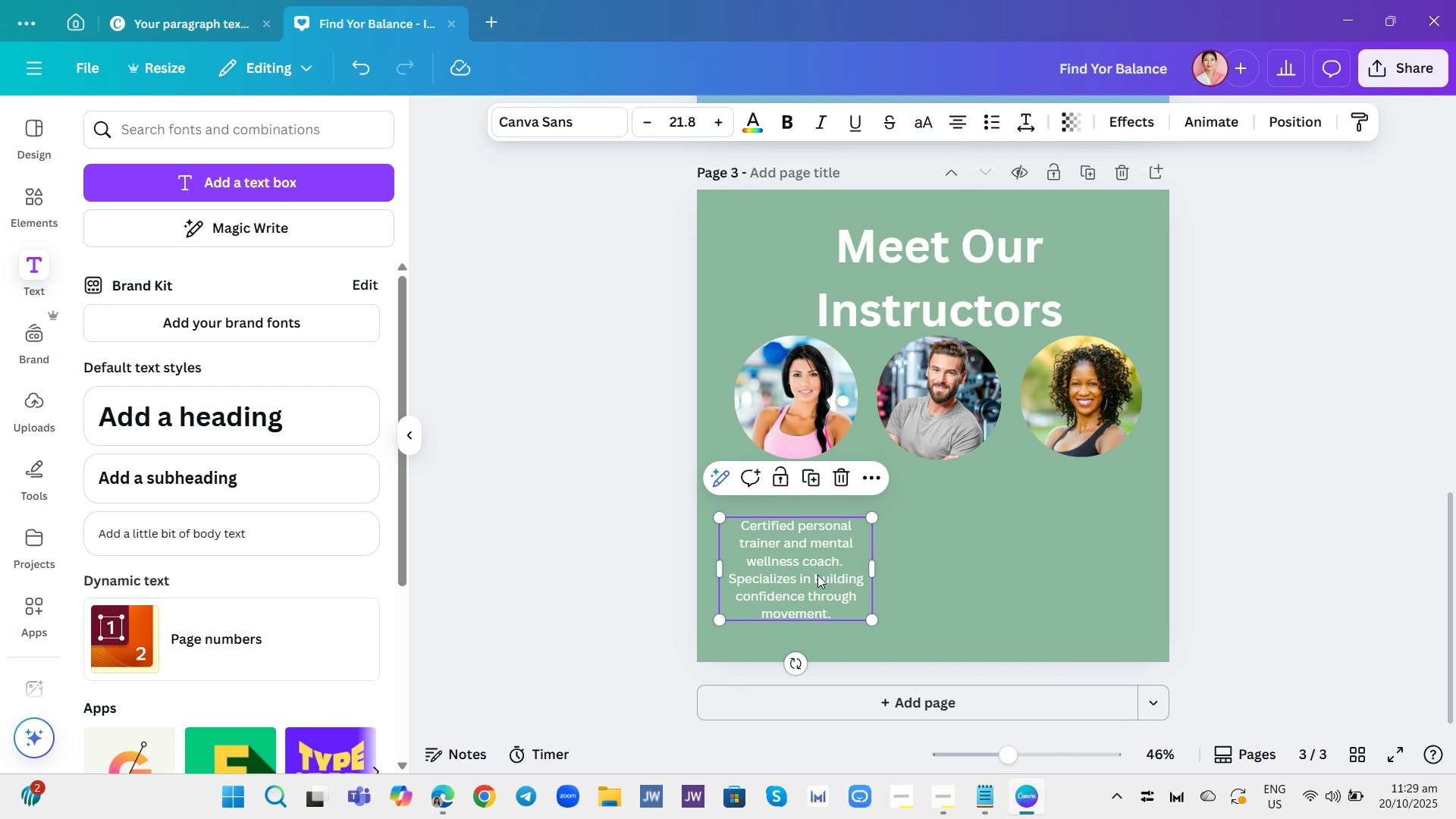 
left_click([817, 575])
 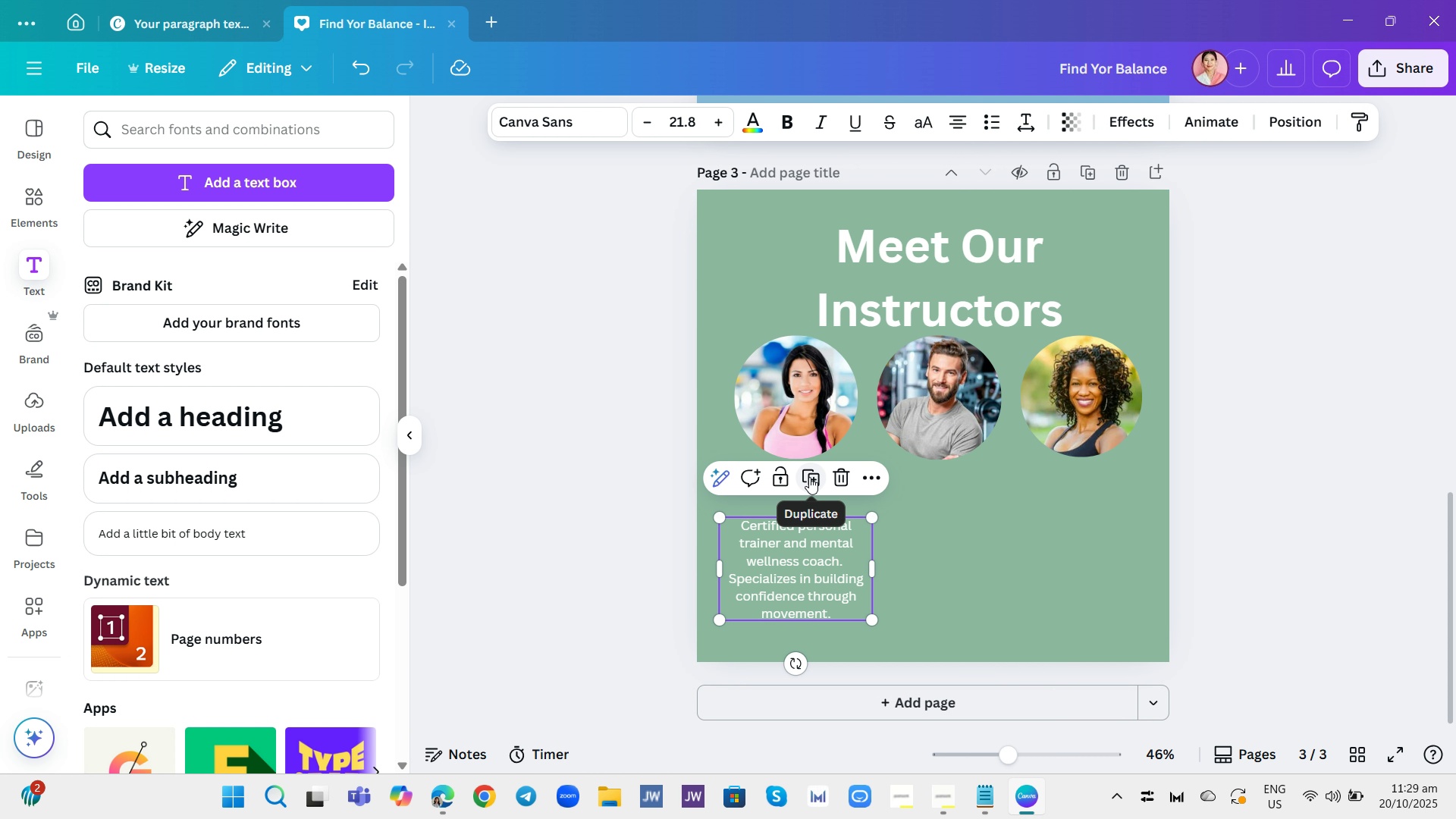 
left_click([809, 477])
 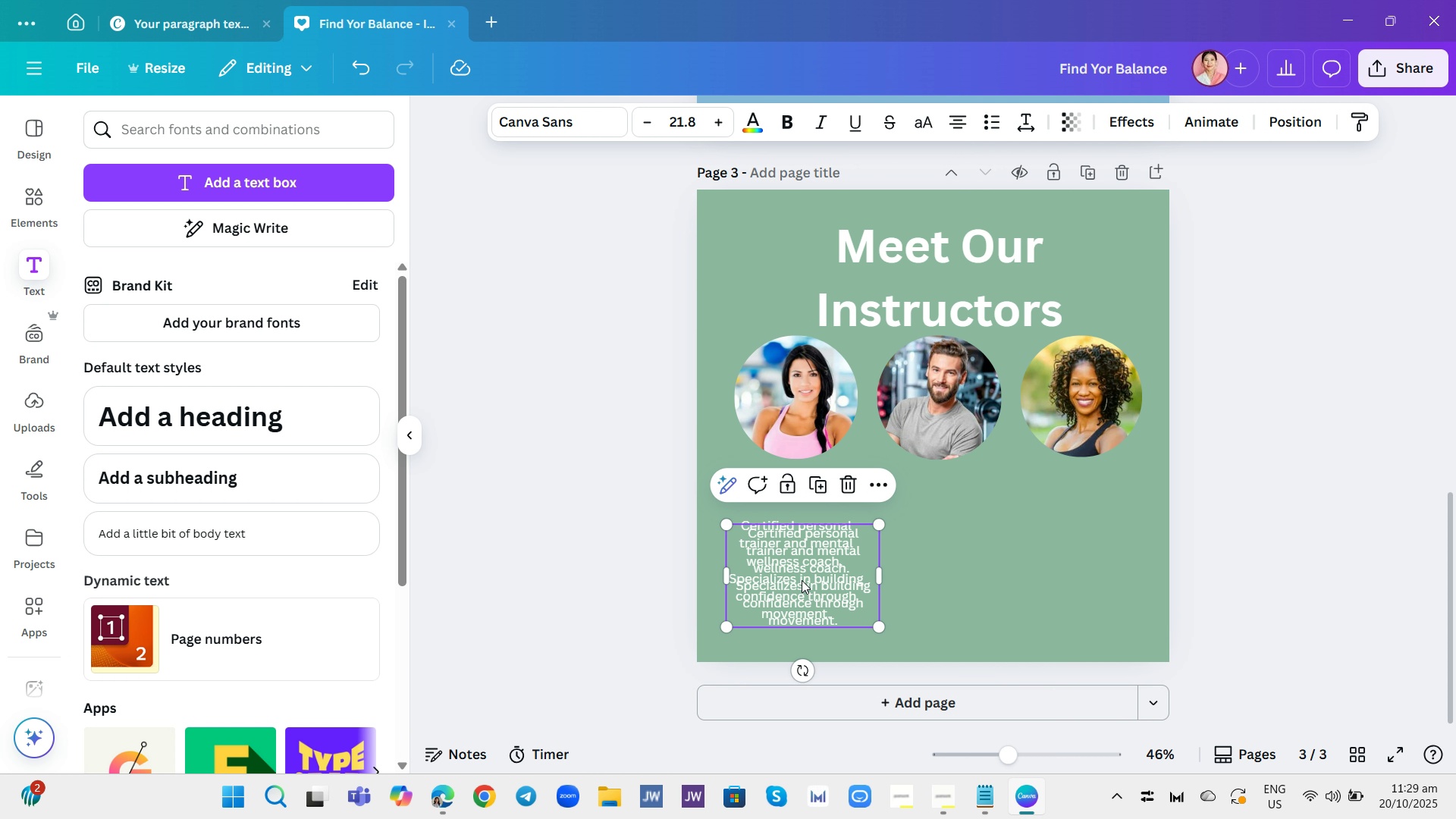 
left_click_drag(start_coordinate=[802, 580], to_coordinate=[943, 570])
 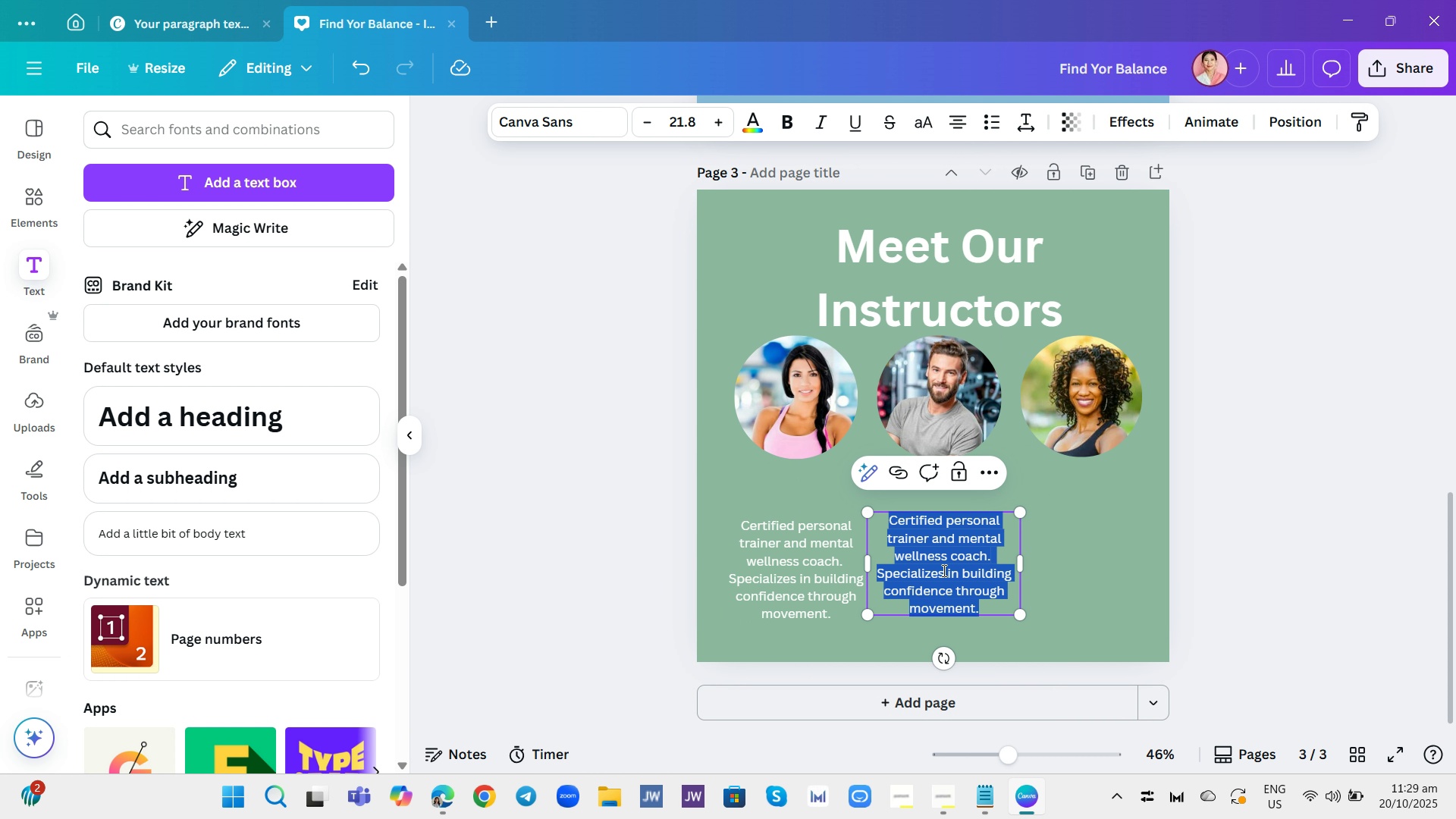 
left_click([943, 570])
 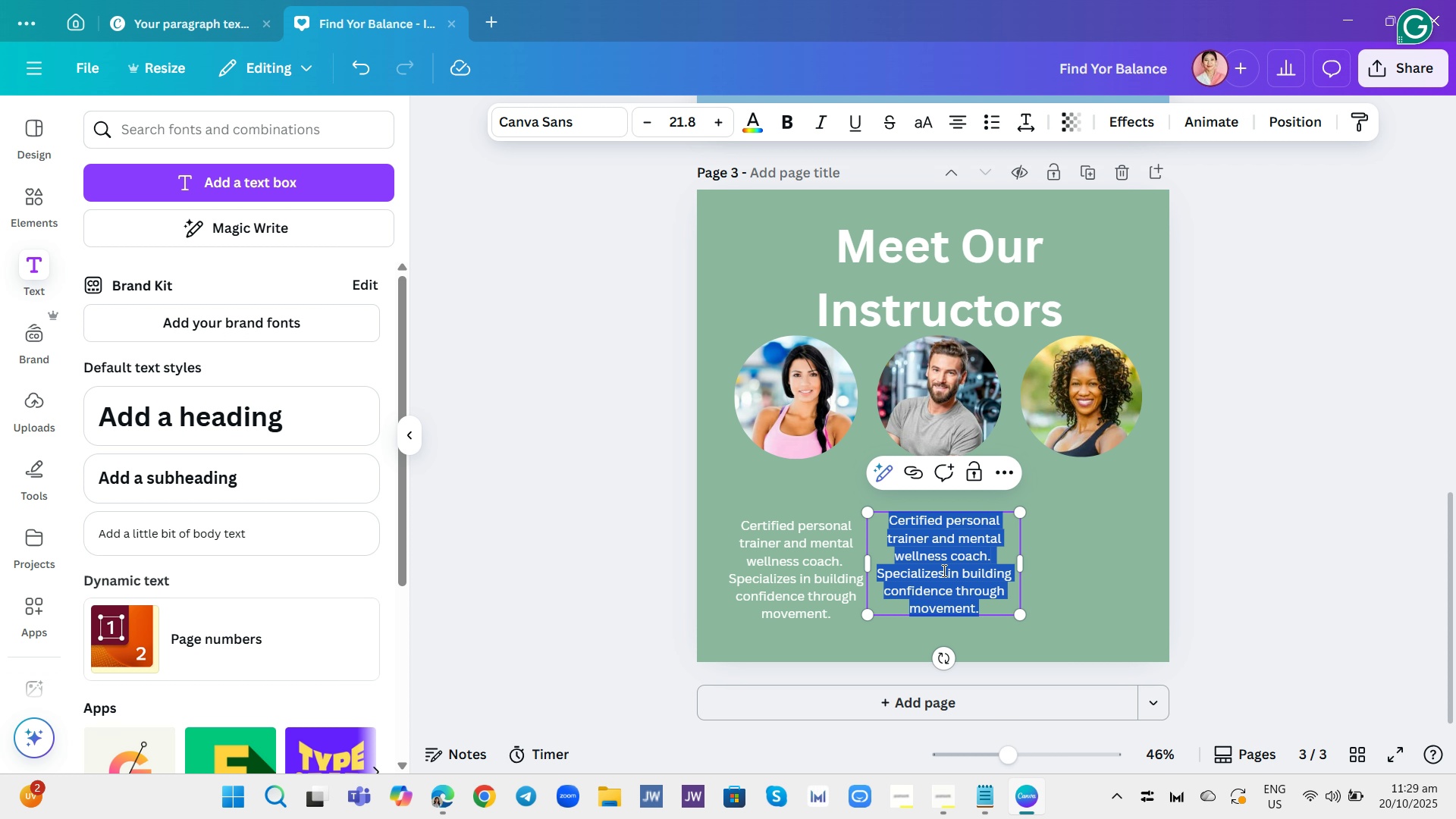 
wait(8.37)
 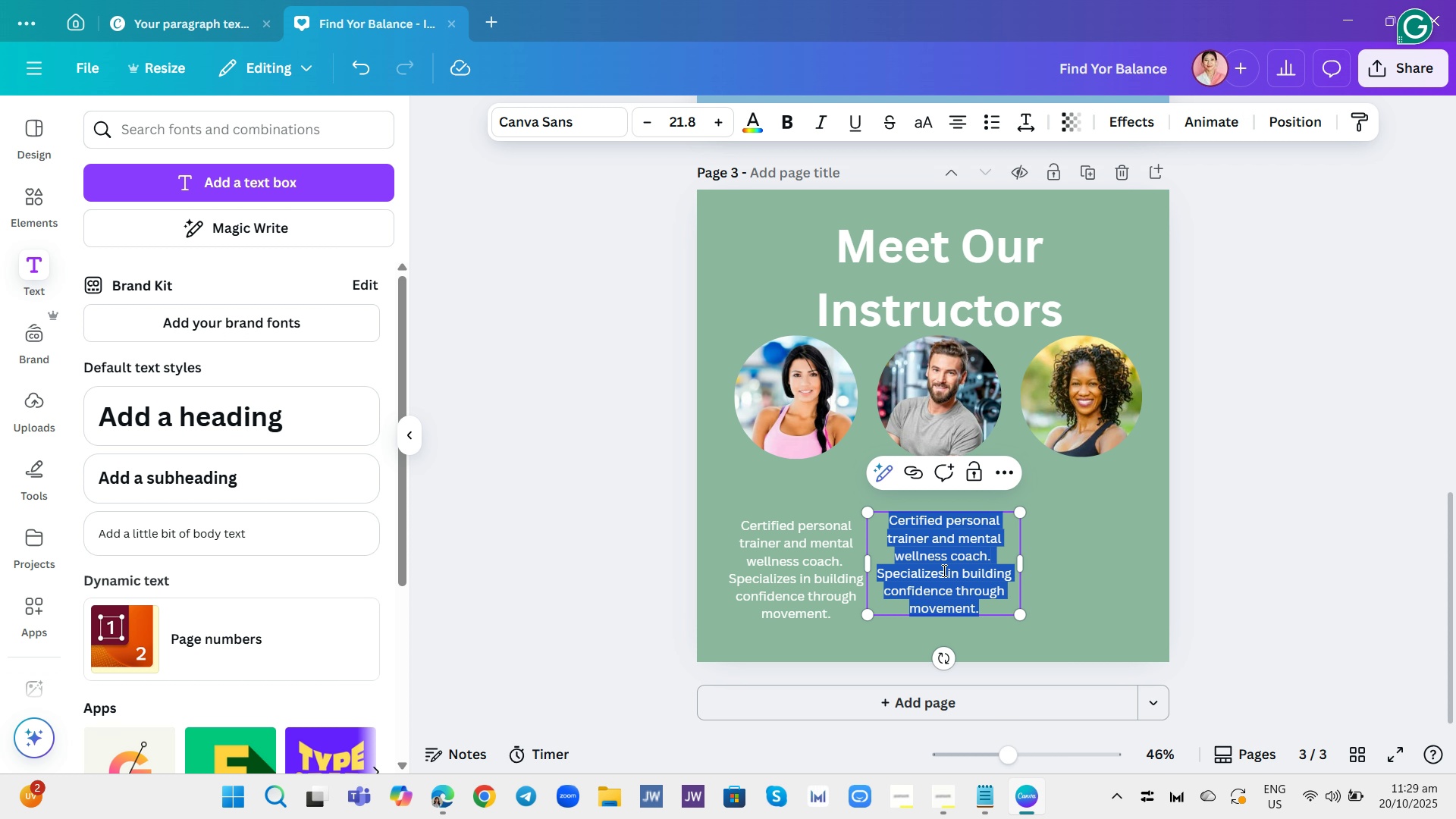 
type(")
key(Backspace)
type(10+ years of yoga and meditation practice. Believes fitness is a journey )
key(Backspace)
type(, not a destinatio')
key(Backspace)
type(.)
 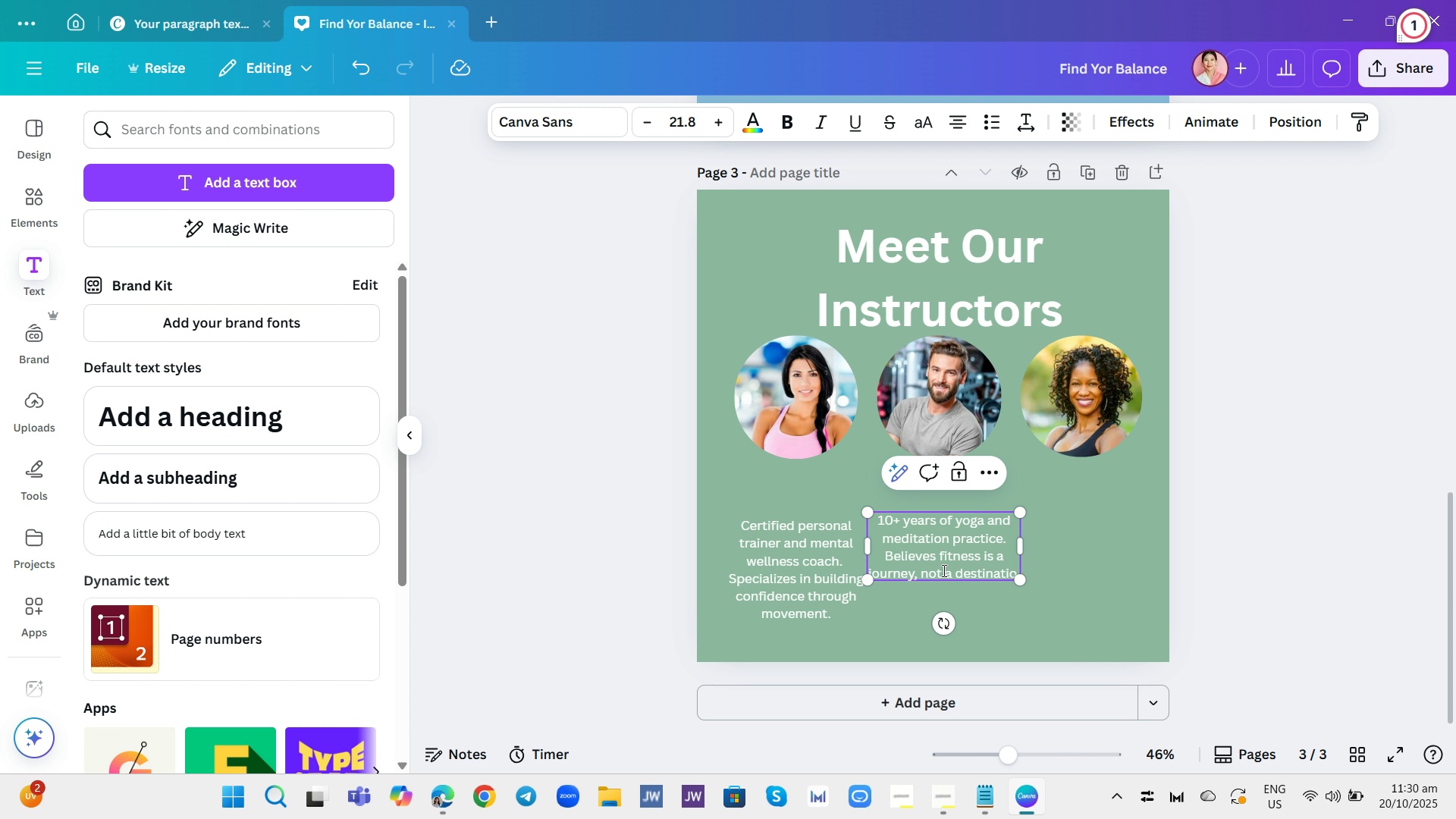 
left_click_drag(start_coordinate=[1059, 620], to_coordinate=[1056, 618])
 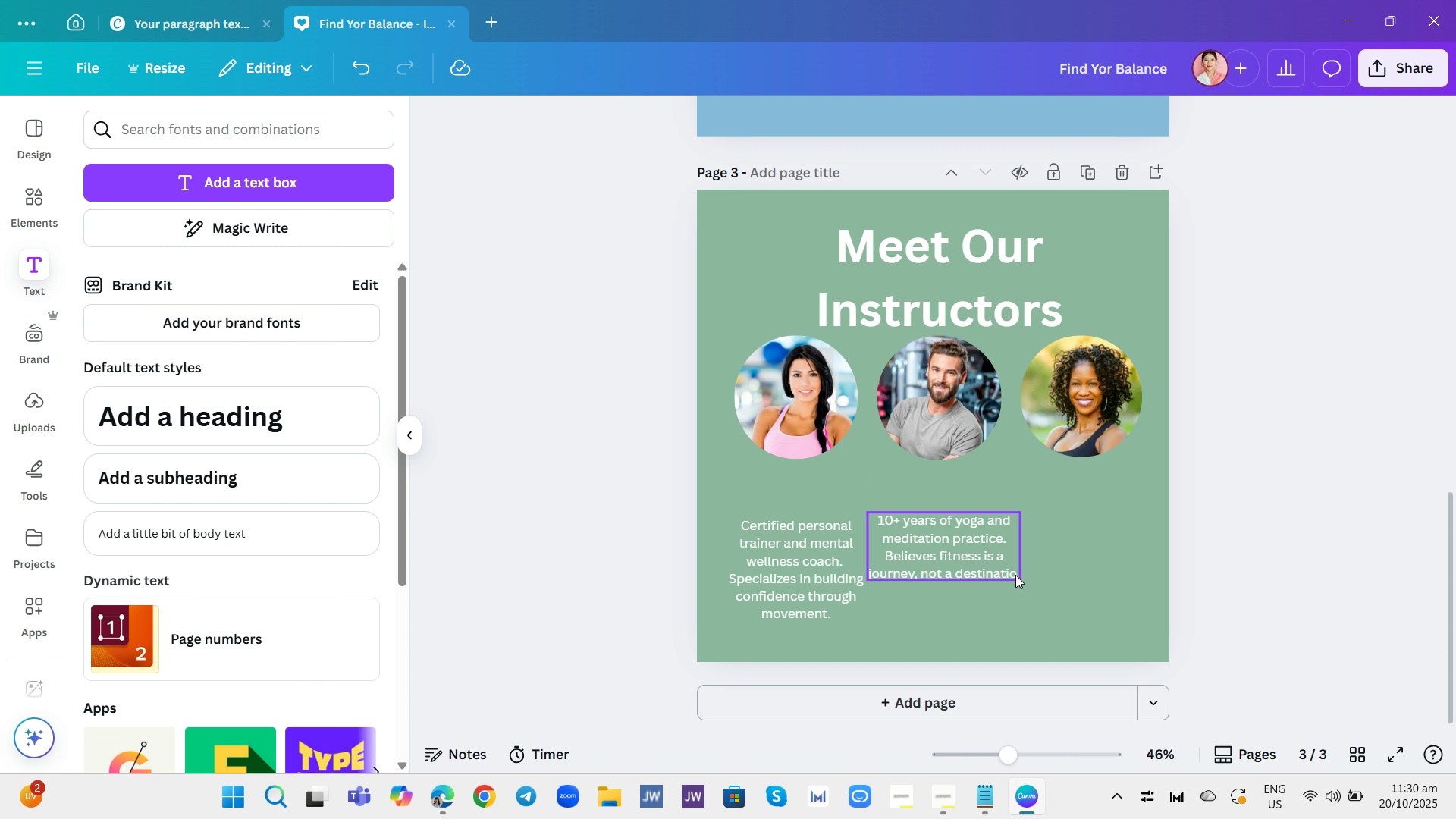 
left_click([1015, 575])
 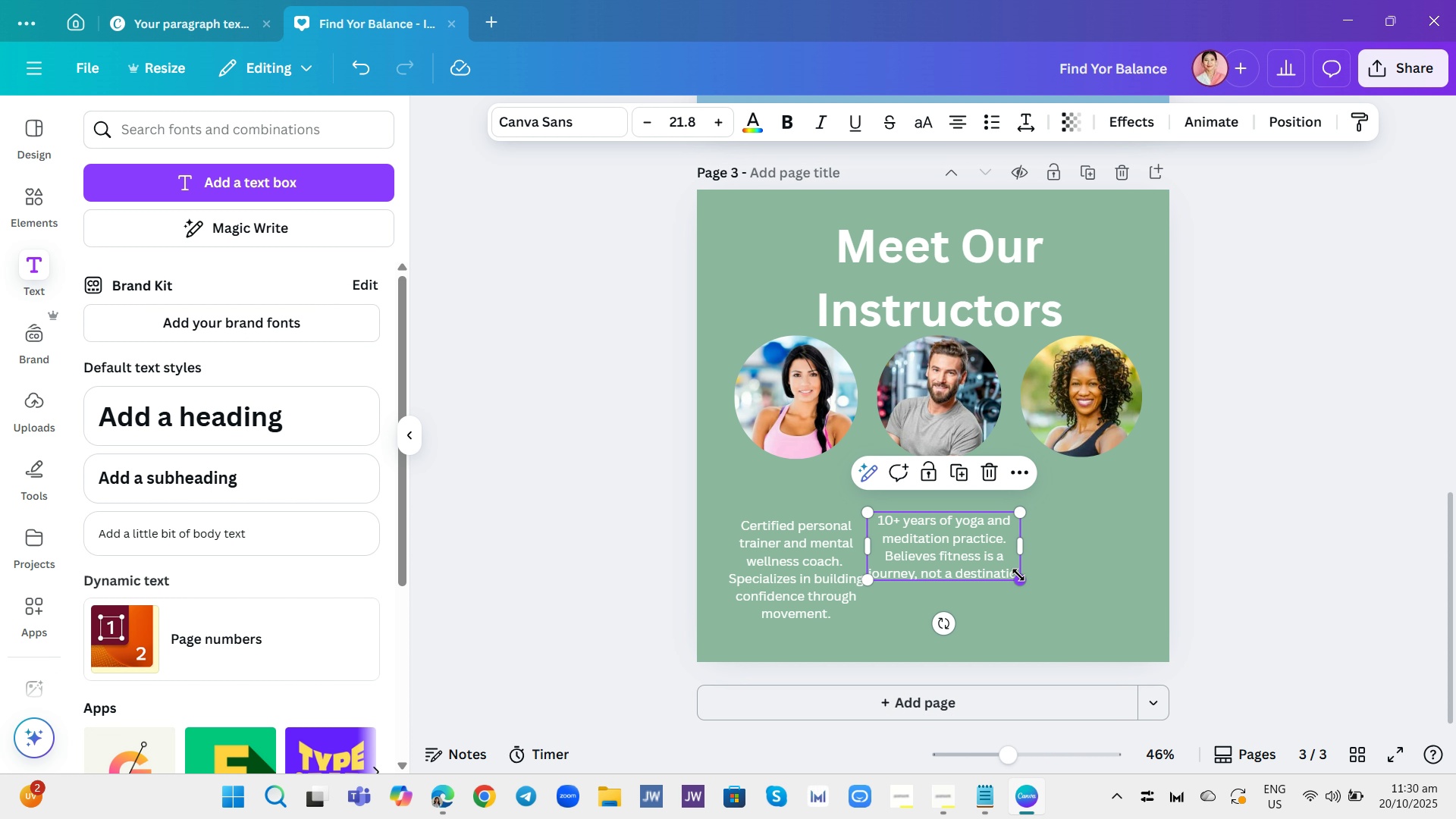 
left_click([1015, 575])
 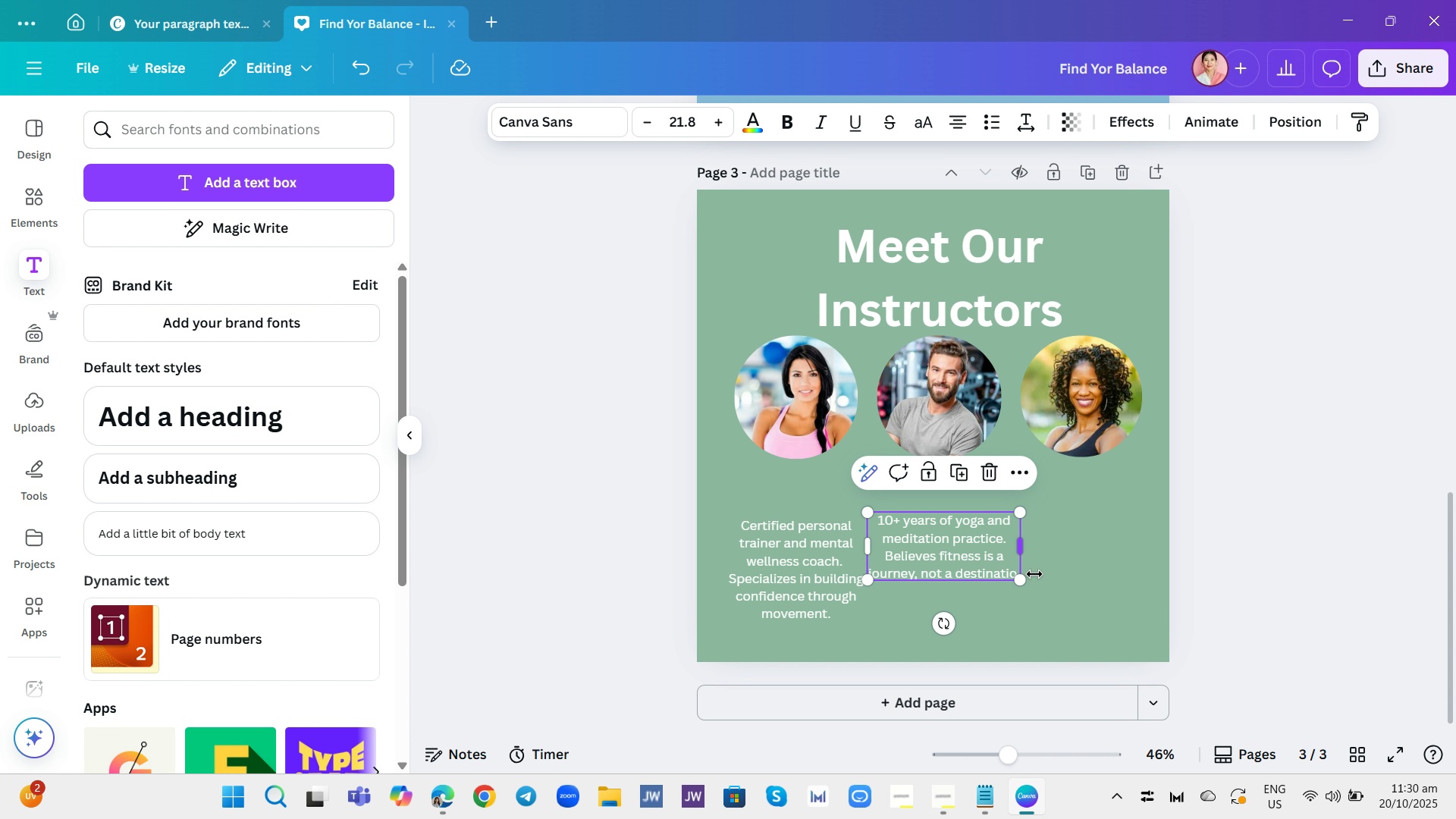 
left_click([1034, 574])
 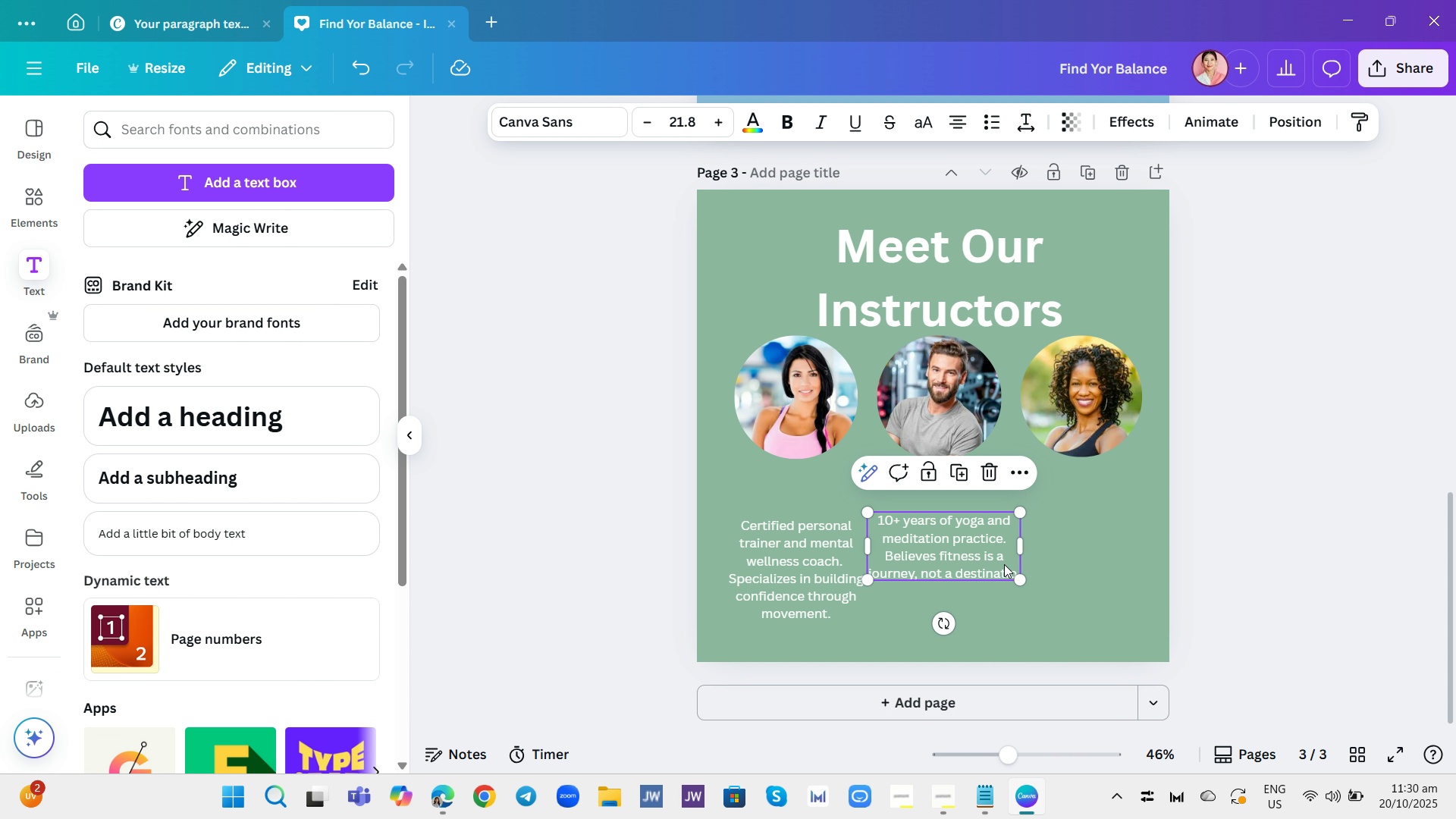 
left_click_drag(start_coordinate=[1004, 564], to_coordinate=[1008, 568])
 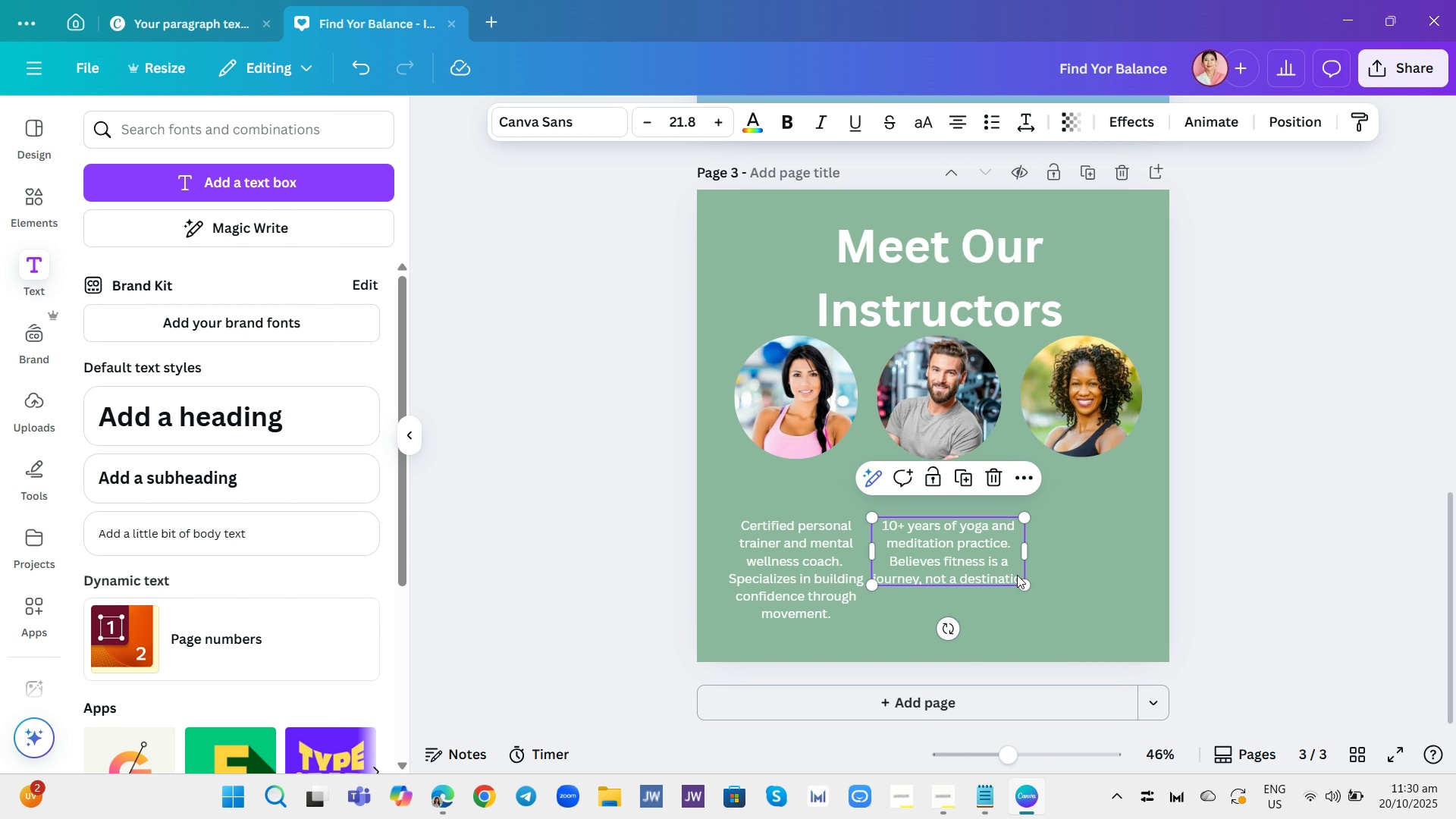 
left_click([1017, 575])
 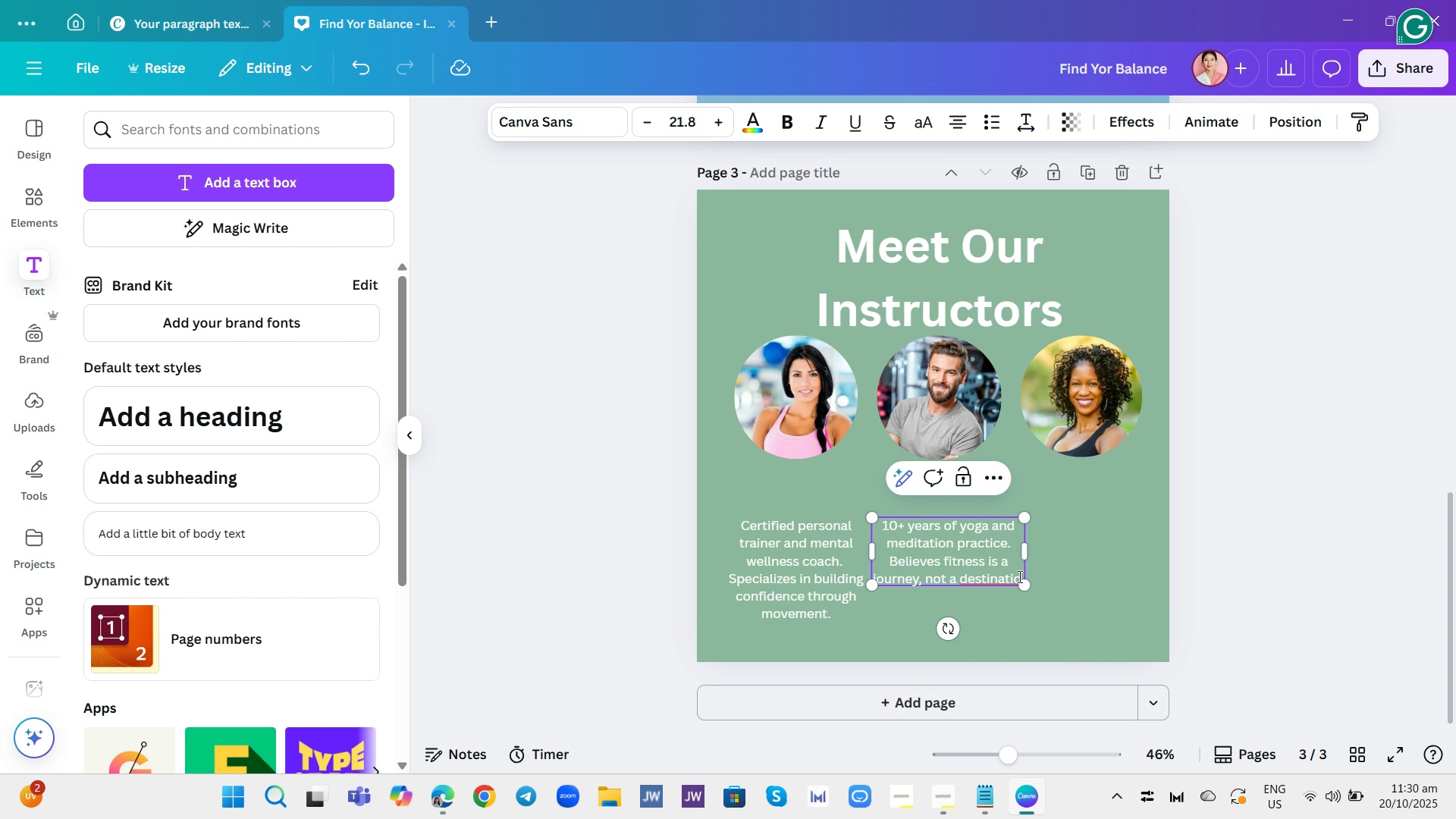 
left_click([1018, 576])
 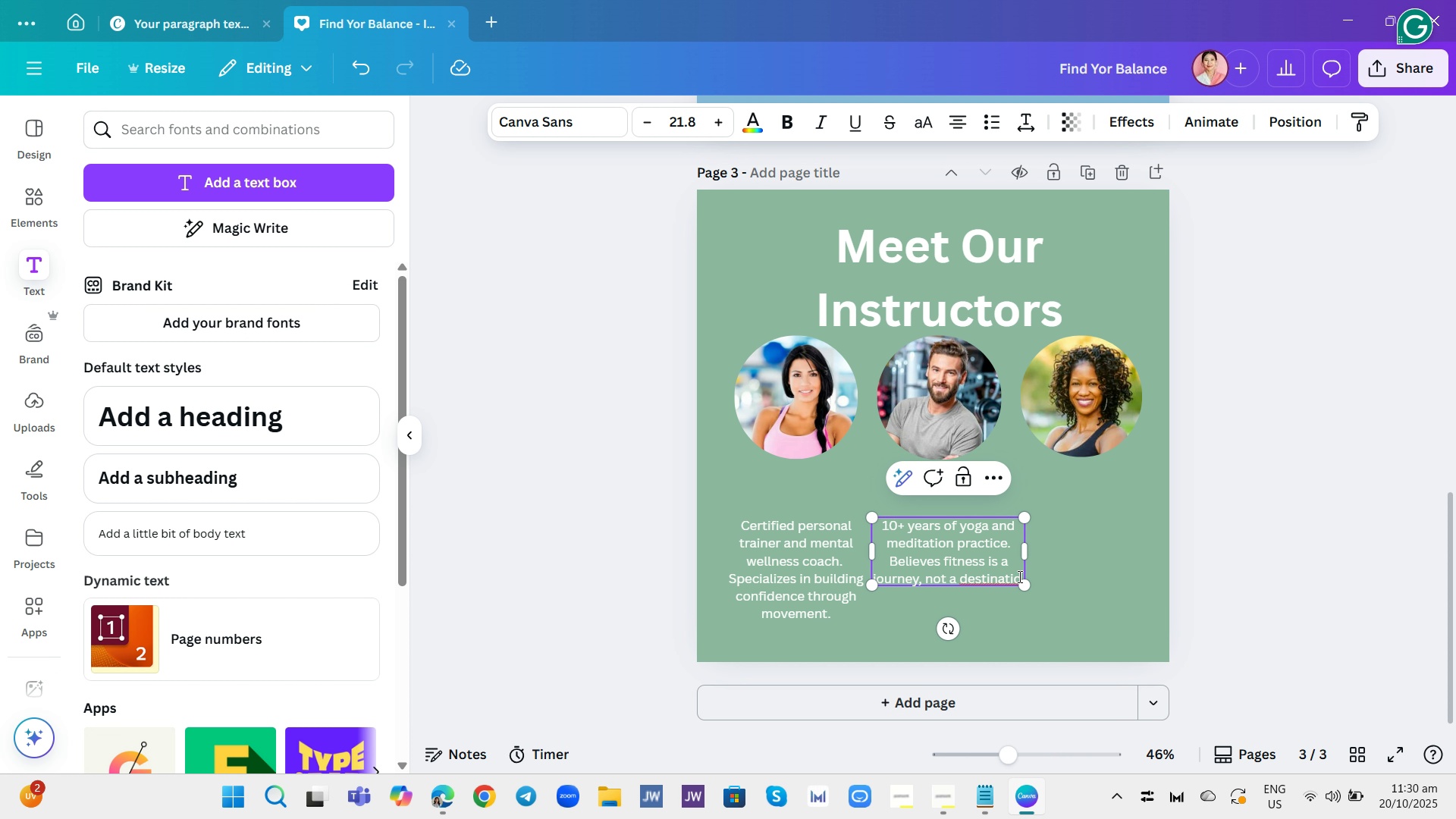 
key(N)
 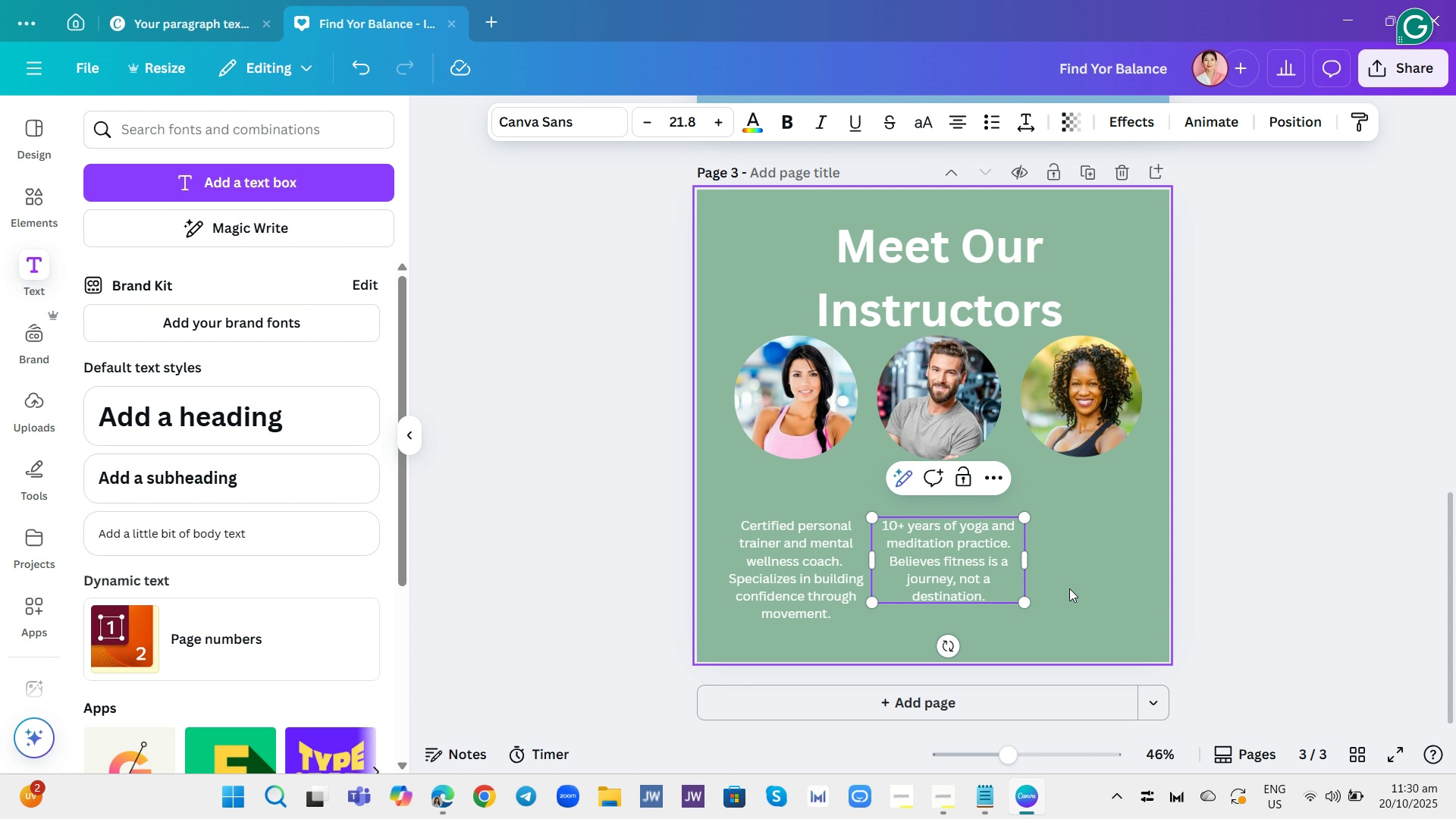 
left_click_drag(start_coordinate=[1069, 588], to_coordinate=[1065, 589])
 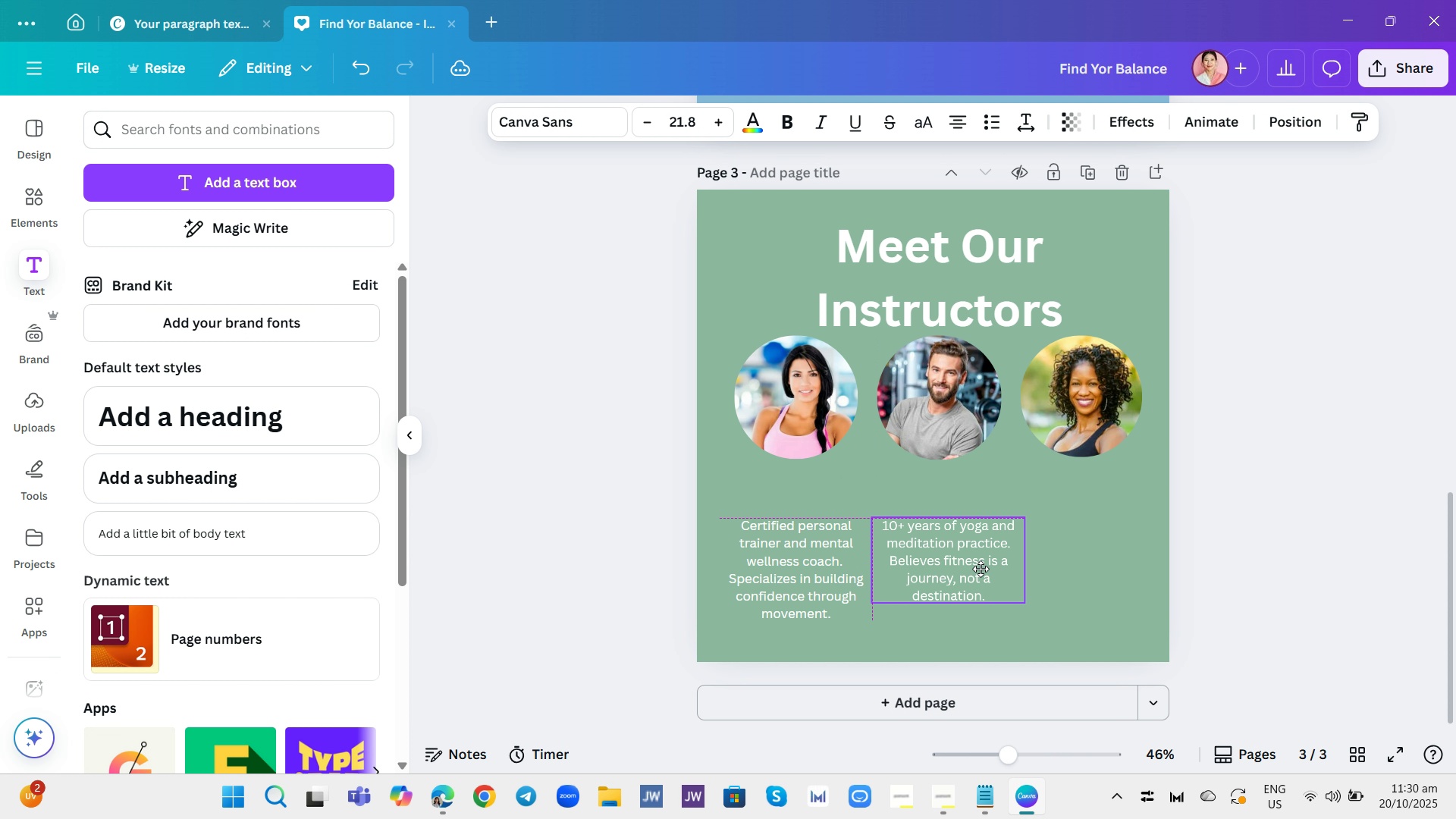 
left_click([1054, 576])
 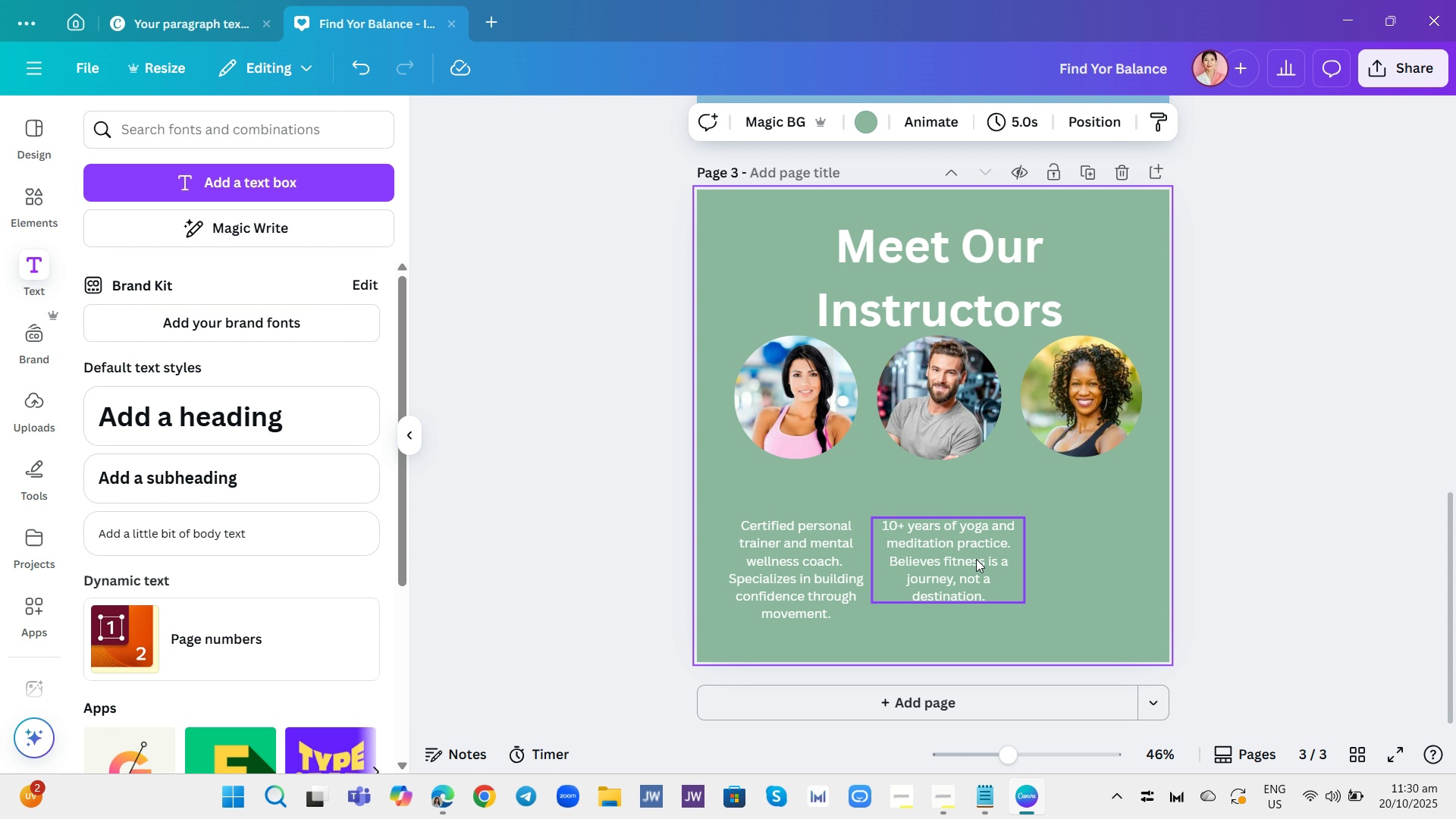 
left_click([976, 559])
 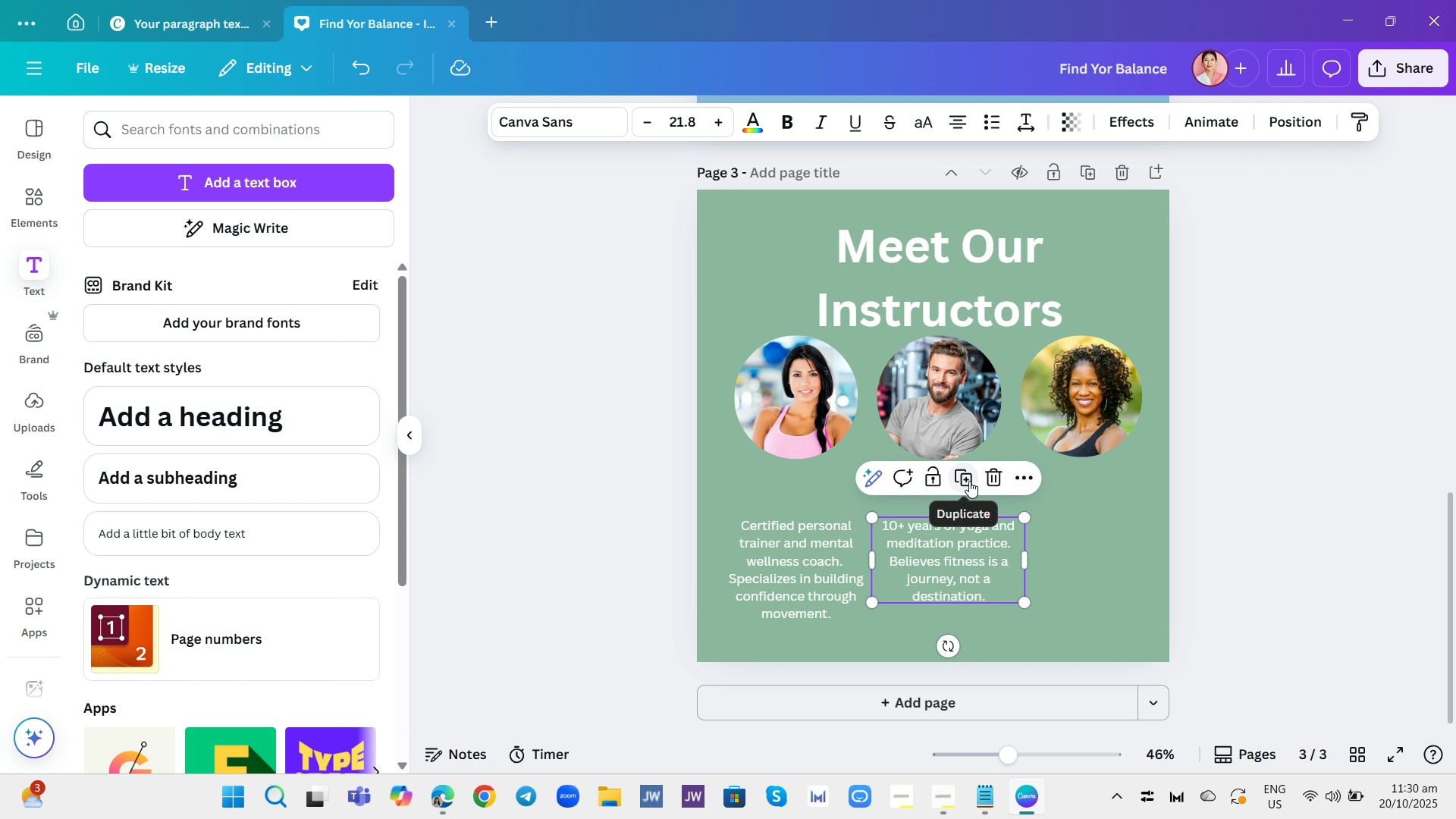 
left_click([969, 481])
 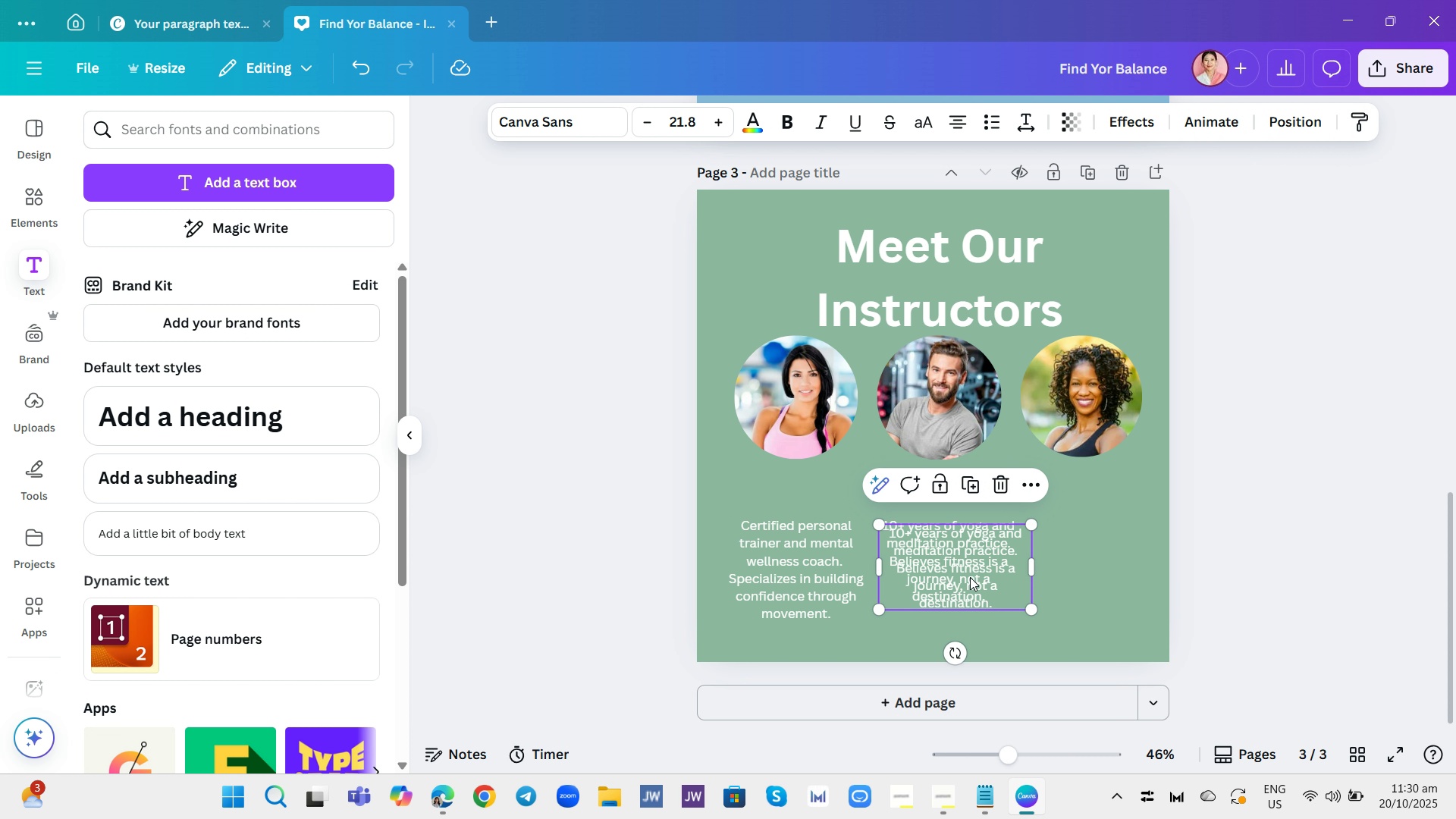 
left_click_drag(start_coordinate=[970, 577], to_coordinate=[1105, 573])
 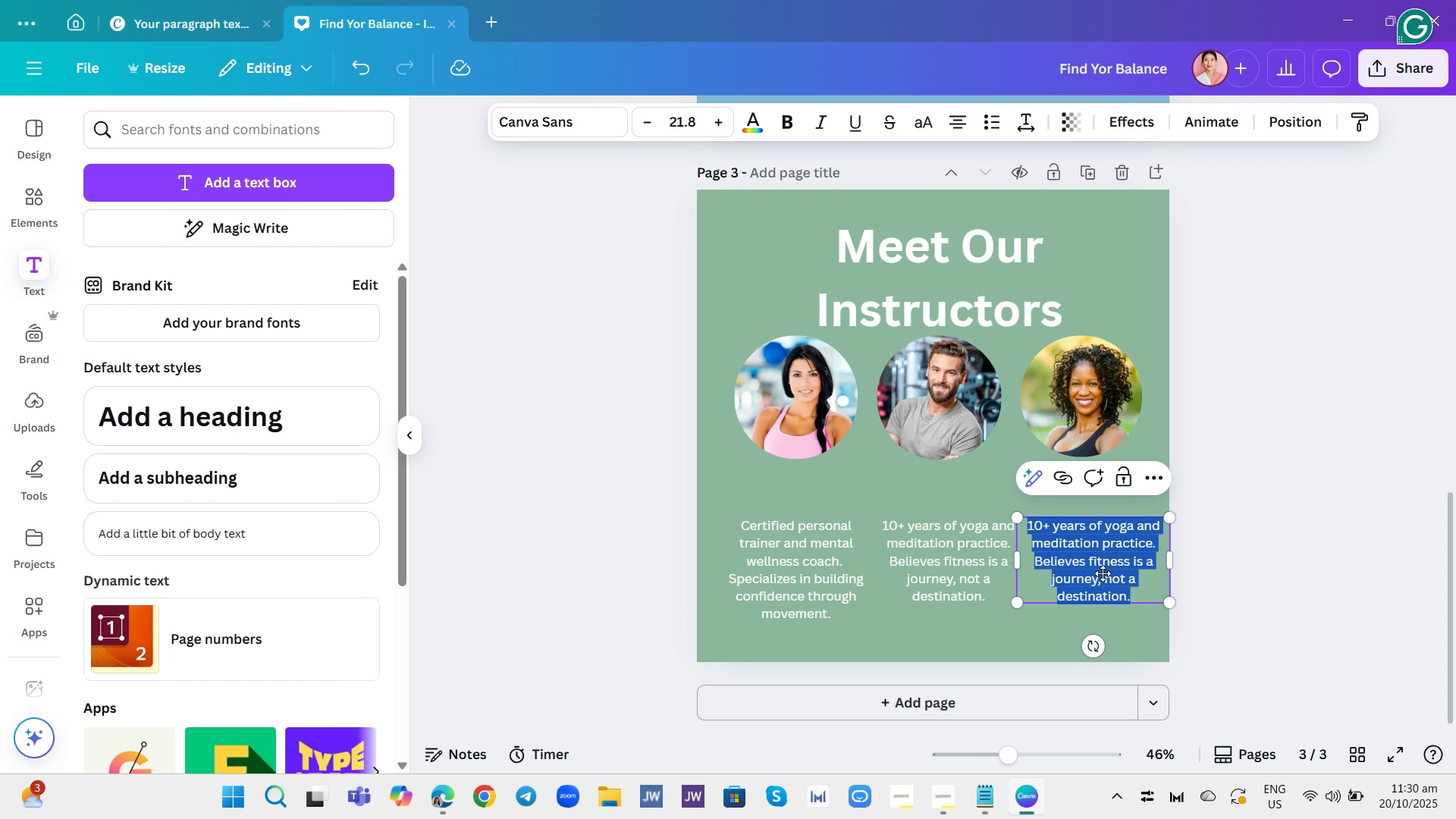 
wait(23.59)
 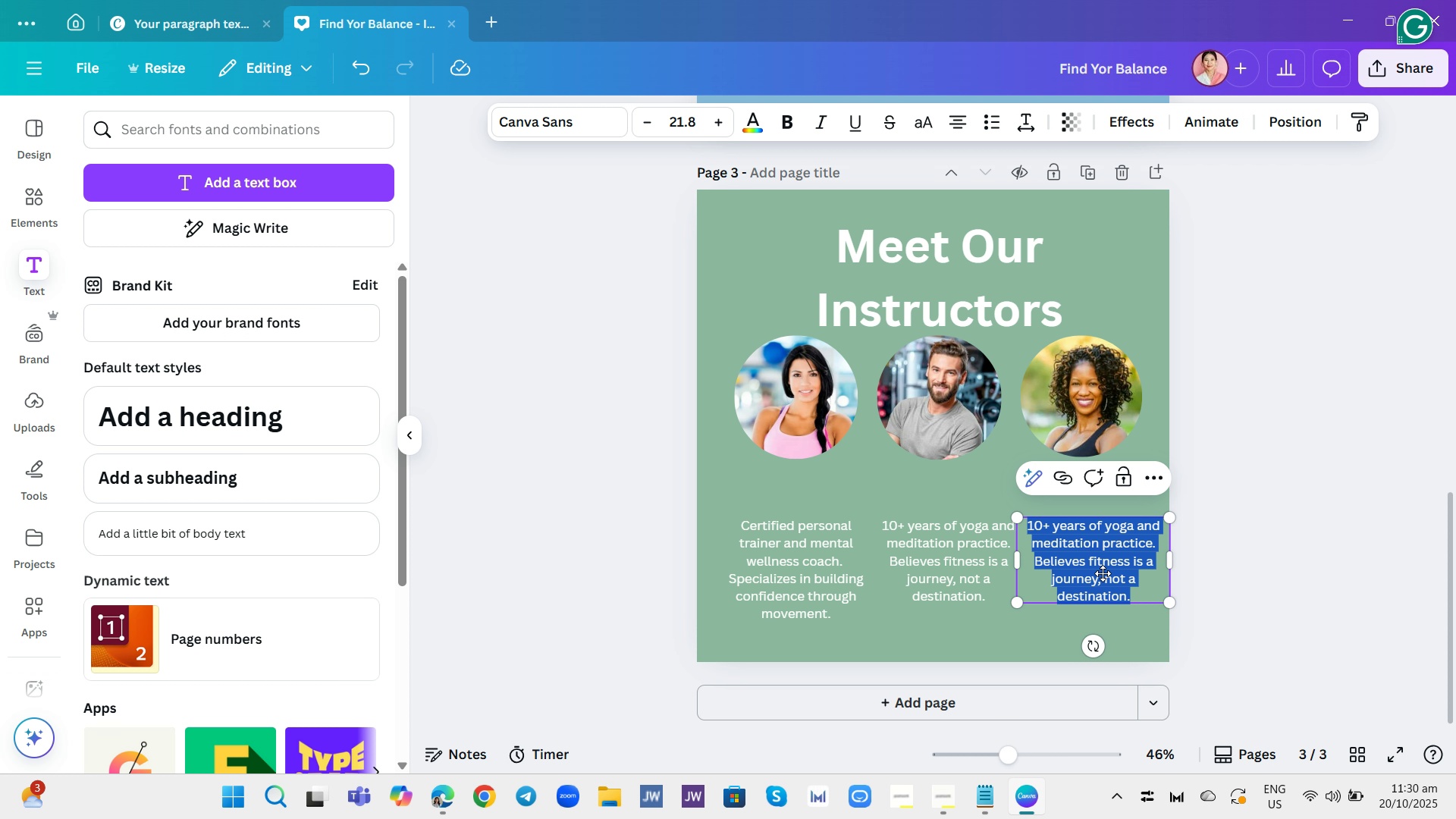 
key(Backspace)
type(High-energy coach for HIIT & strength )
key(Backspace)
type(. Personal)
key(Backspace)
type(te about making fitness fun accessible.)
 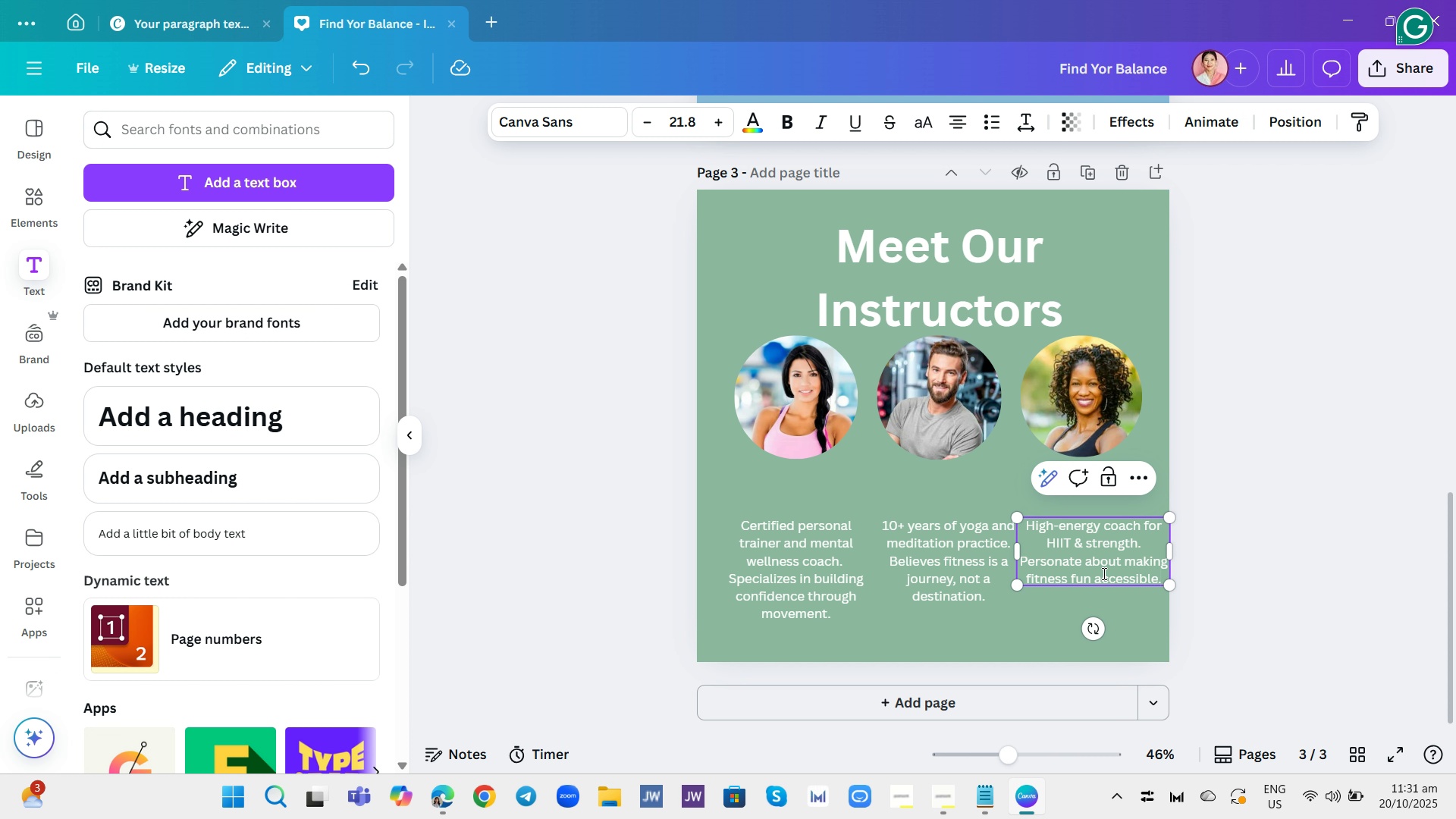 
left_click([845, 595])
 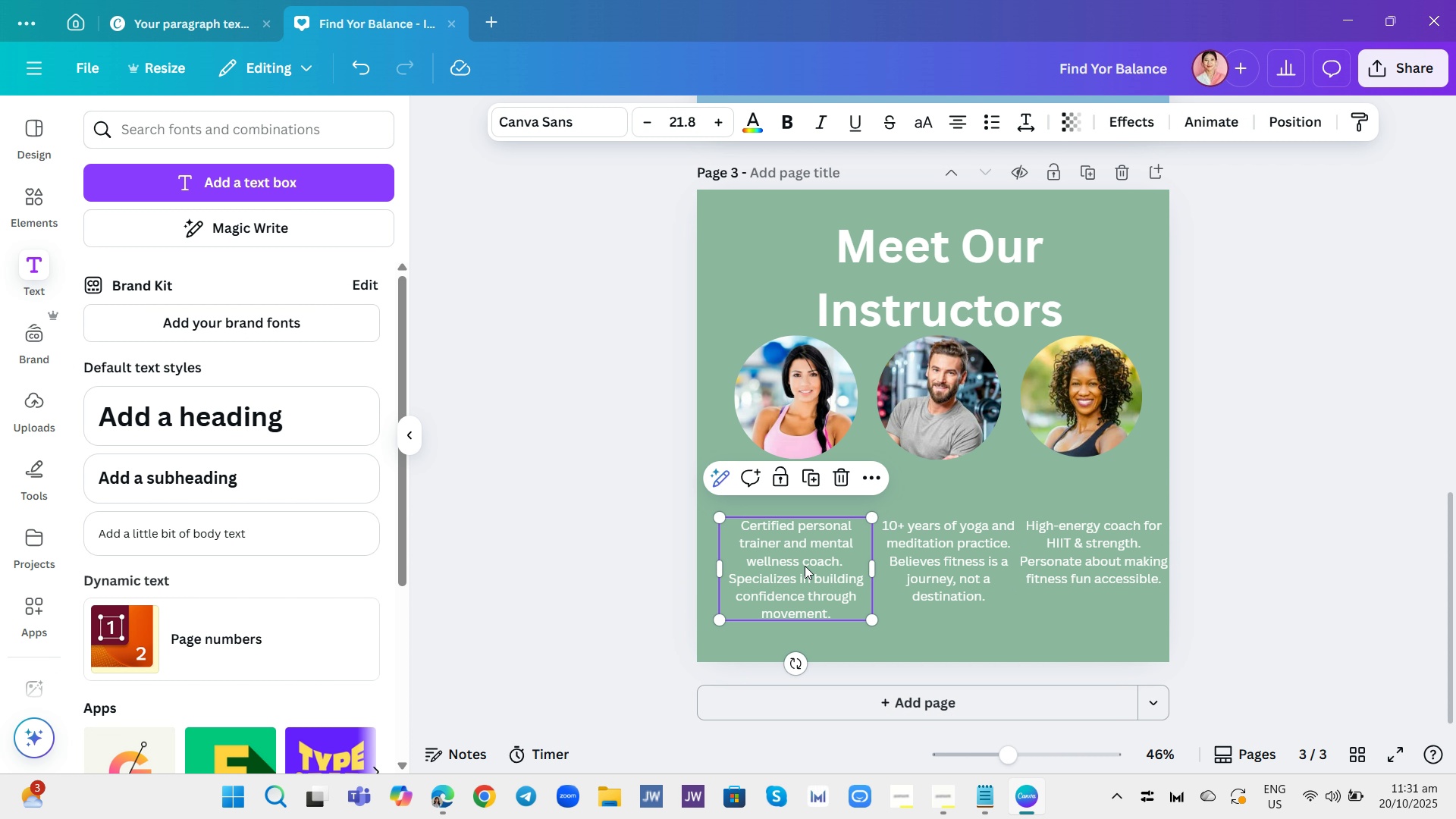 
left_click_drag(start_coordinate=[805, 566], to_coordinate=[793, 573])
 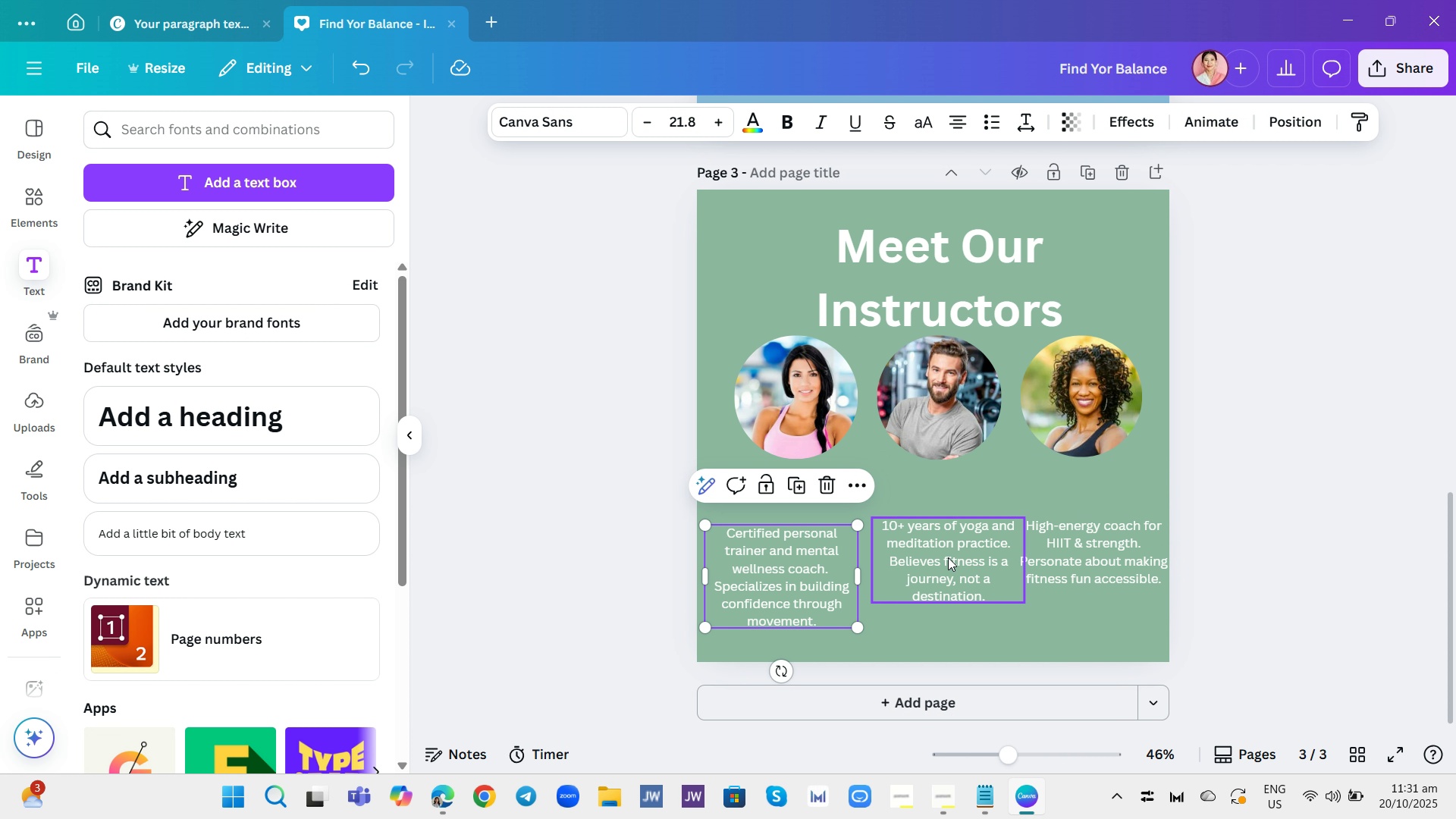 
left_click_drag(start_coordinate=[950, 557], to_coordinate=[943, 569])
 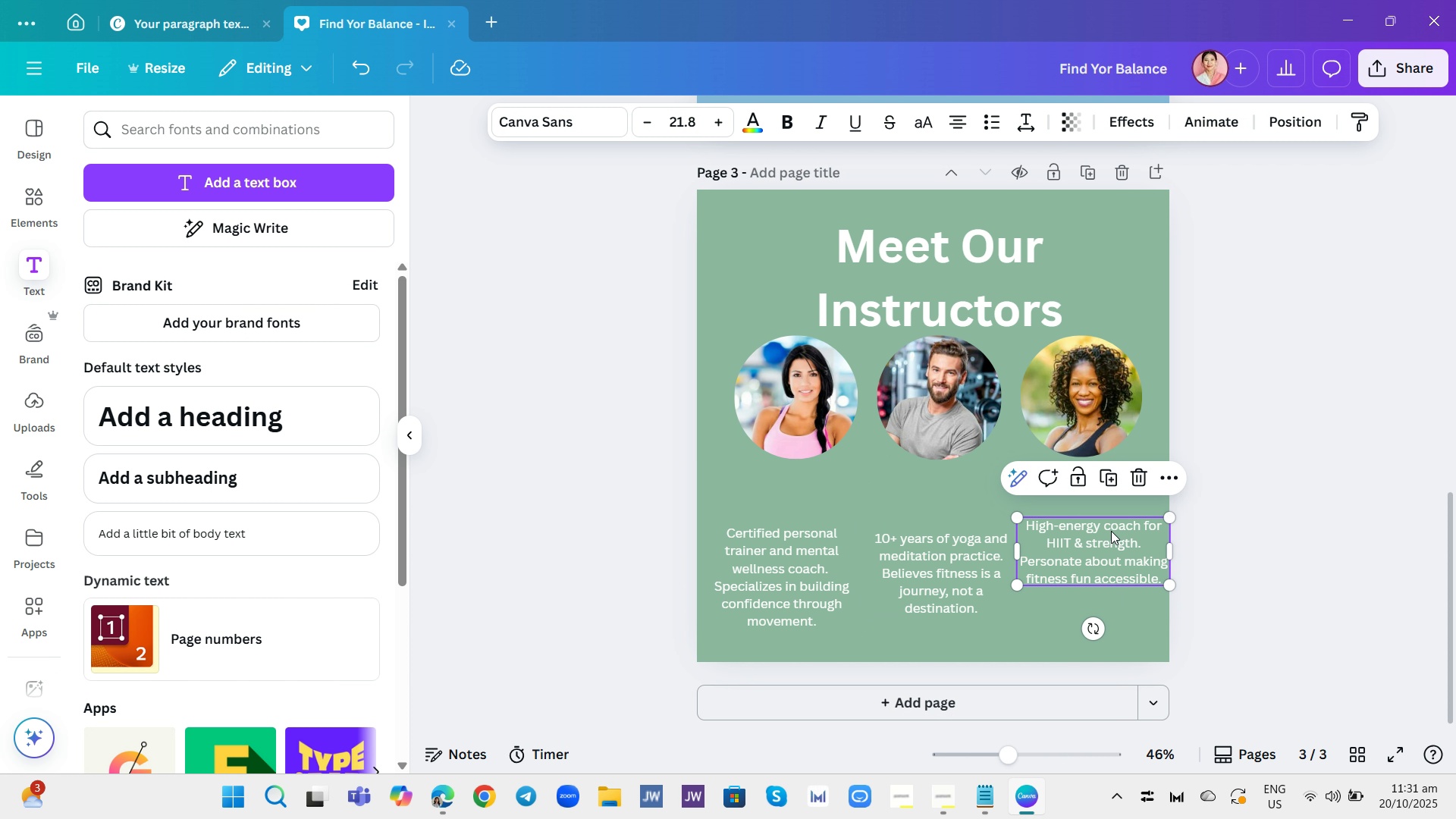 
left_click([1111, 531])
 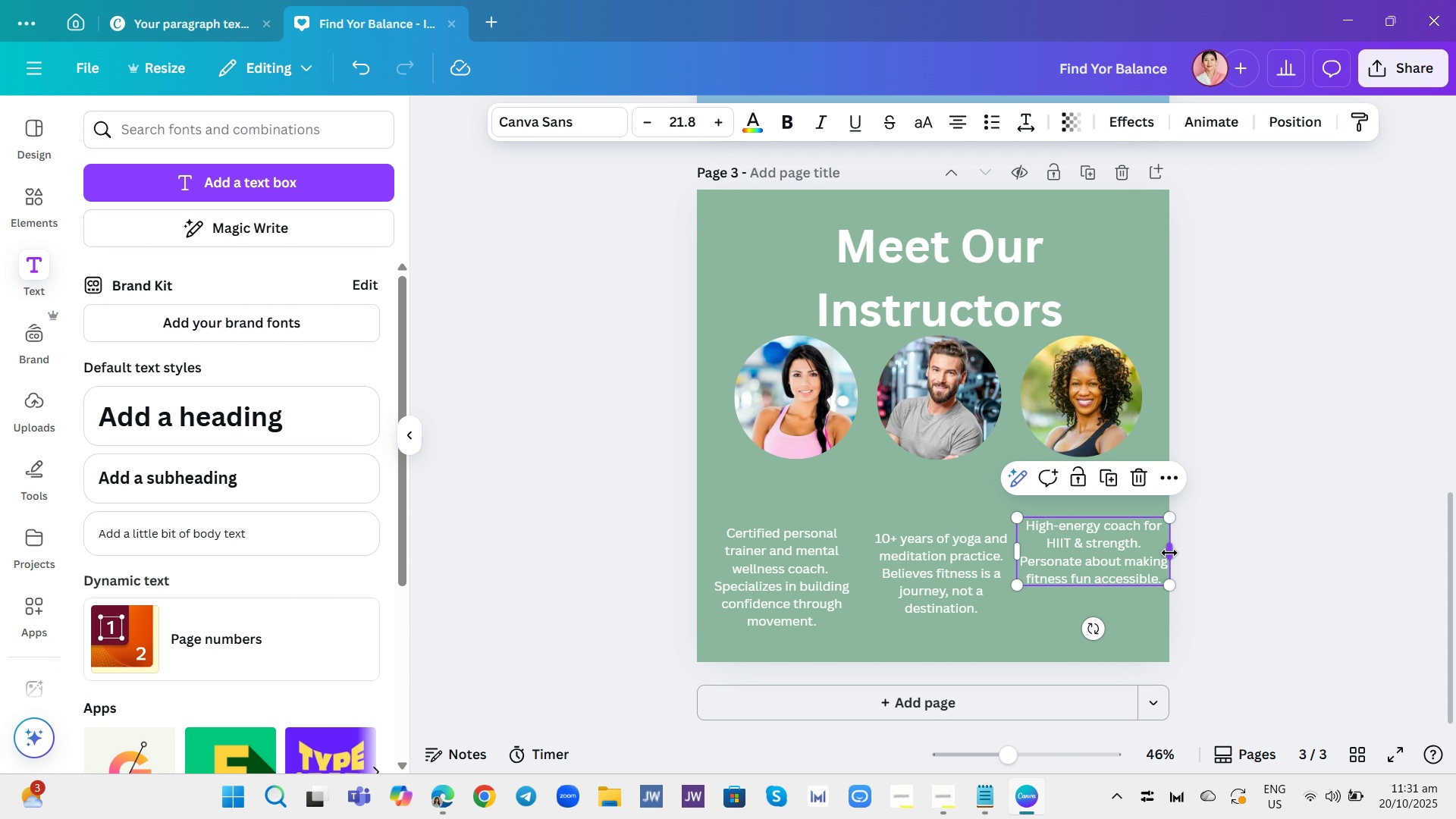 
left_click_drag(start_coordinate=[1169, 553], to_coordinate=[1149, 557])
 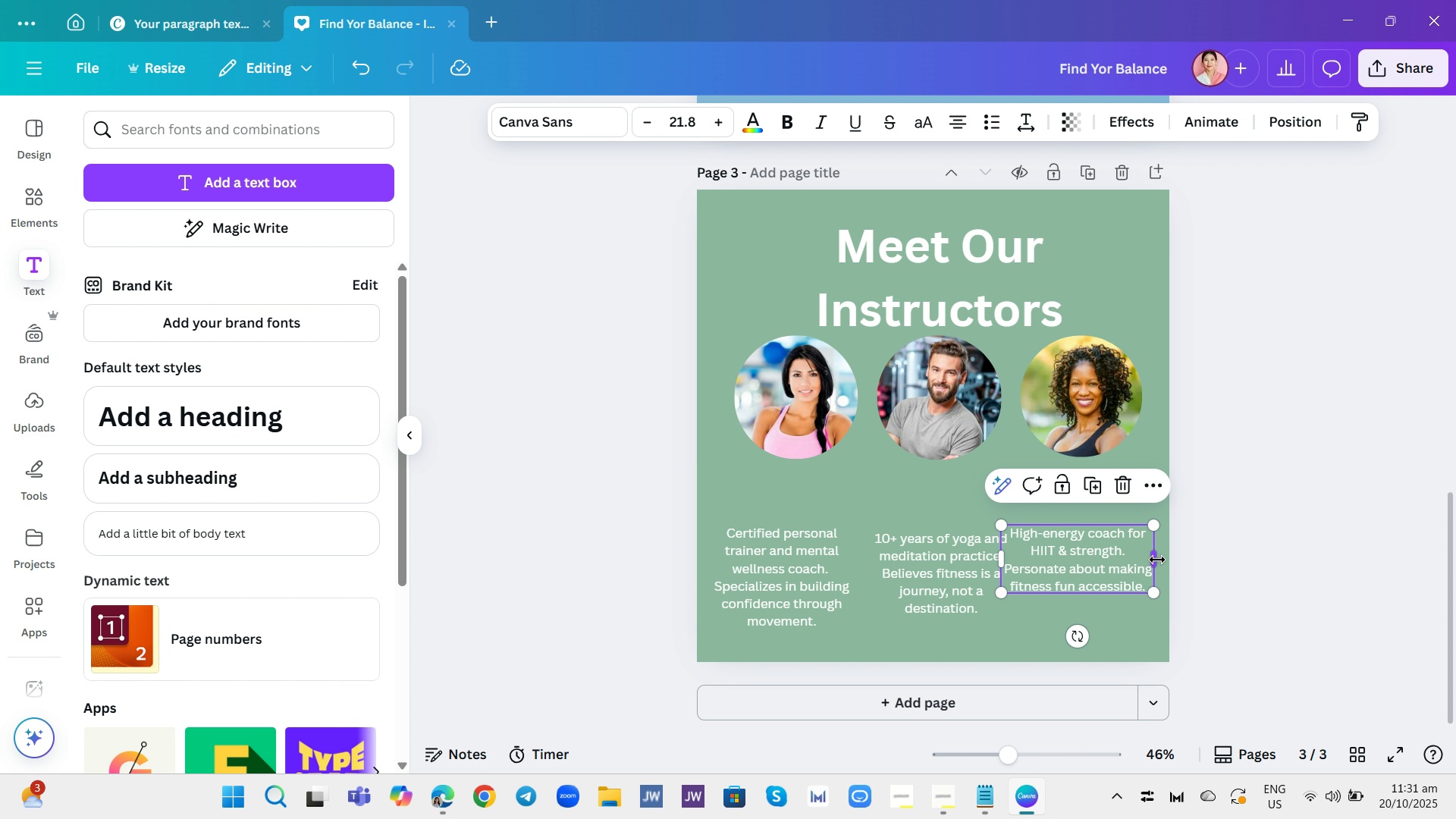 
left_click_drag(start_coordinate=[1157, 560], to_coordinate=[1140, 557])
 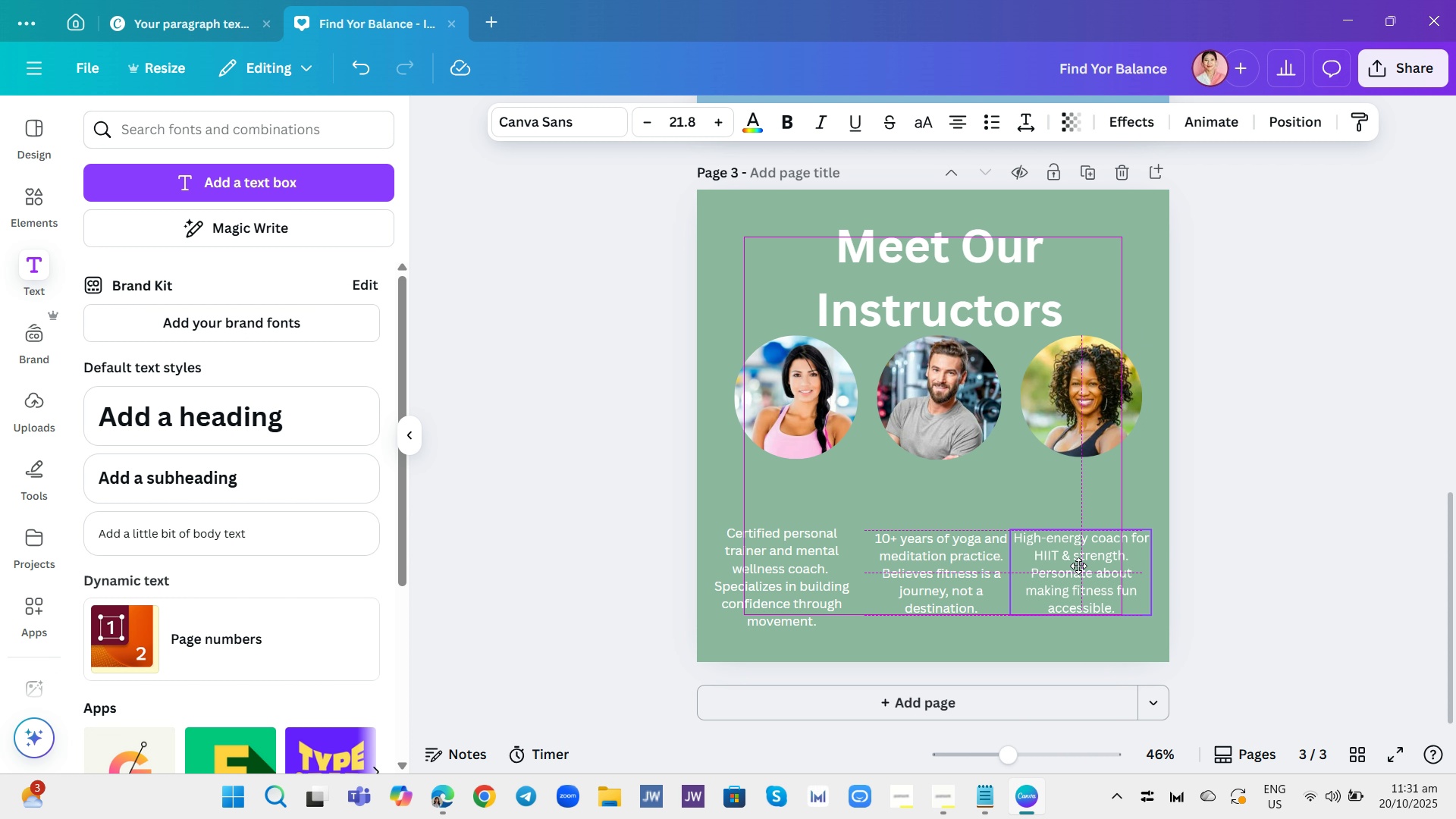 
left_click_drag(start_coordinate=[1057, 552], to_coordinate=[1080, 556])
 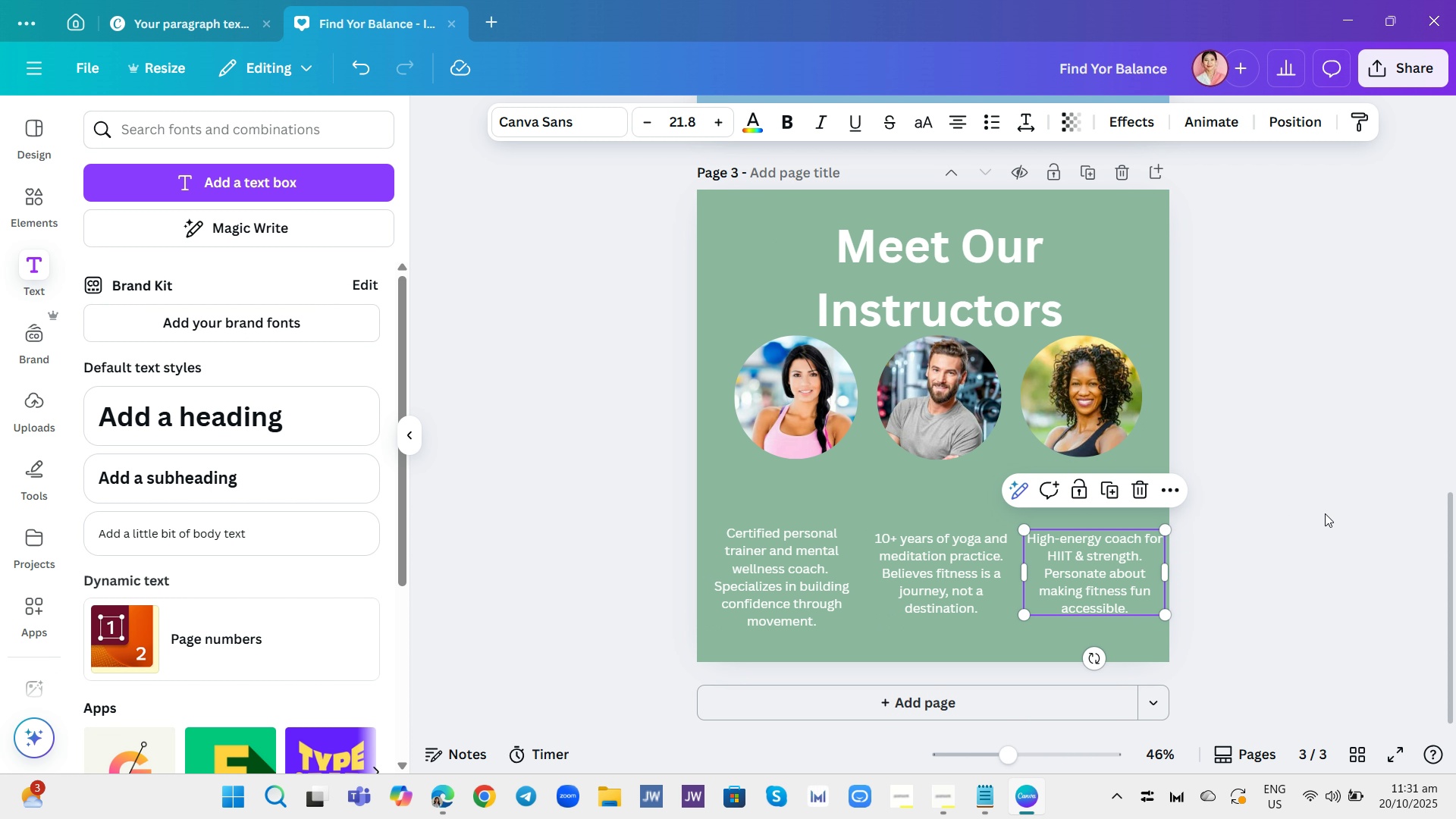 
left_click([1325, 513])
 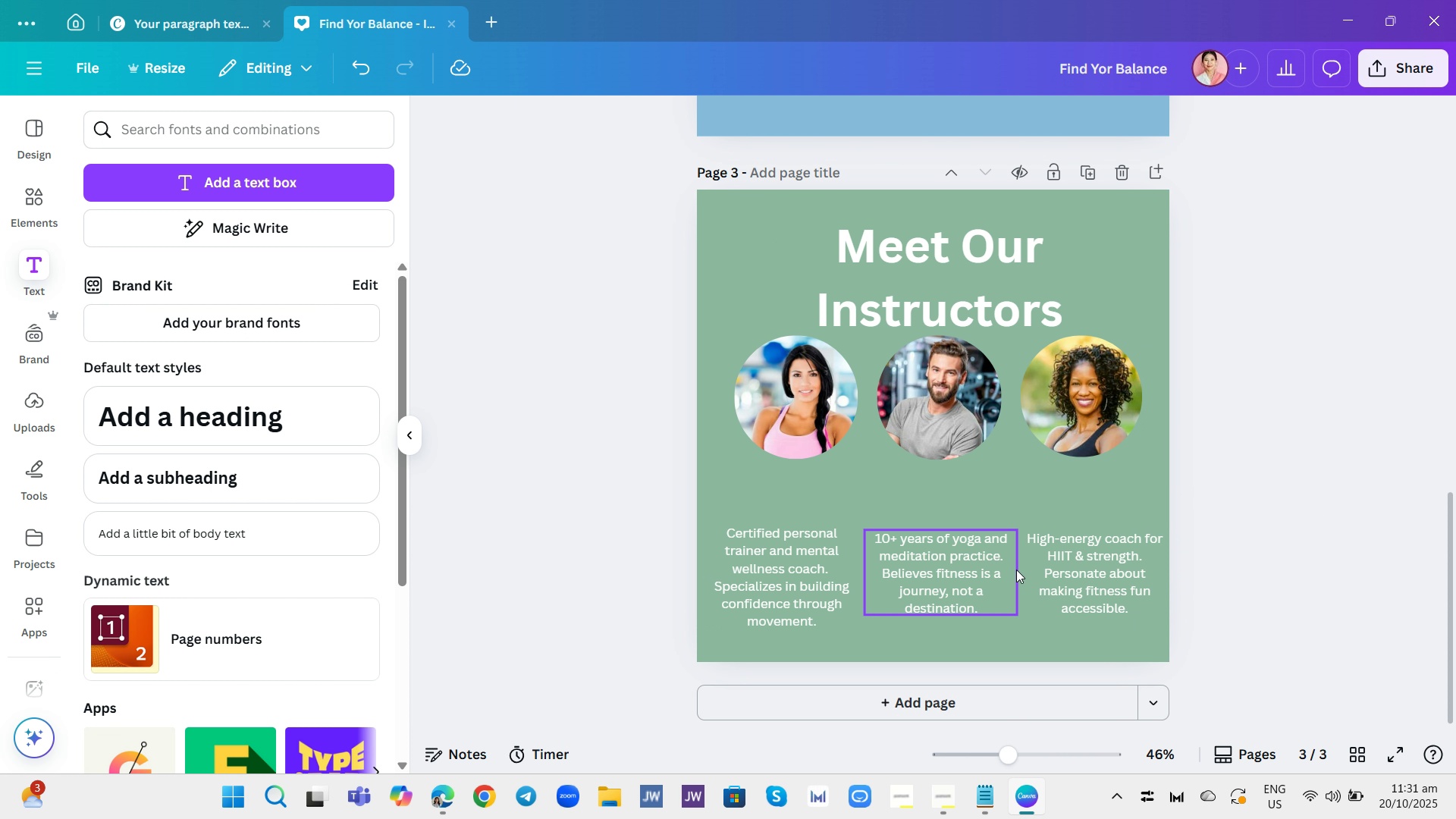 
left_click_drag(start_coordinate=[959, 570], to_coordinate=[952, 567])
 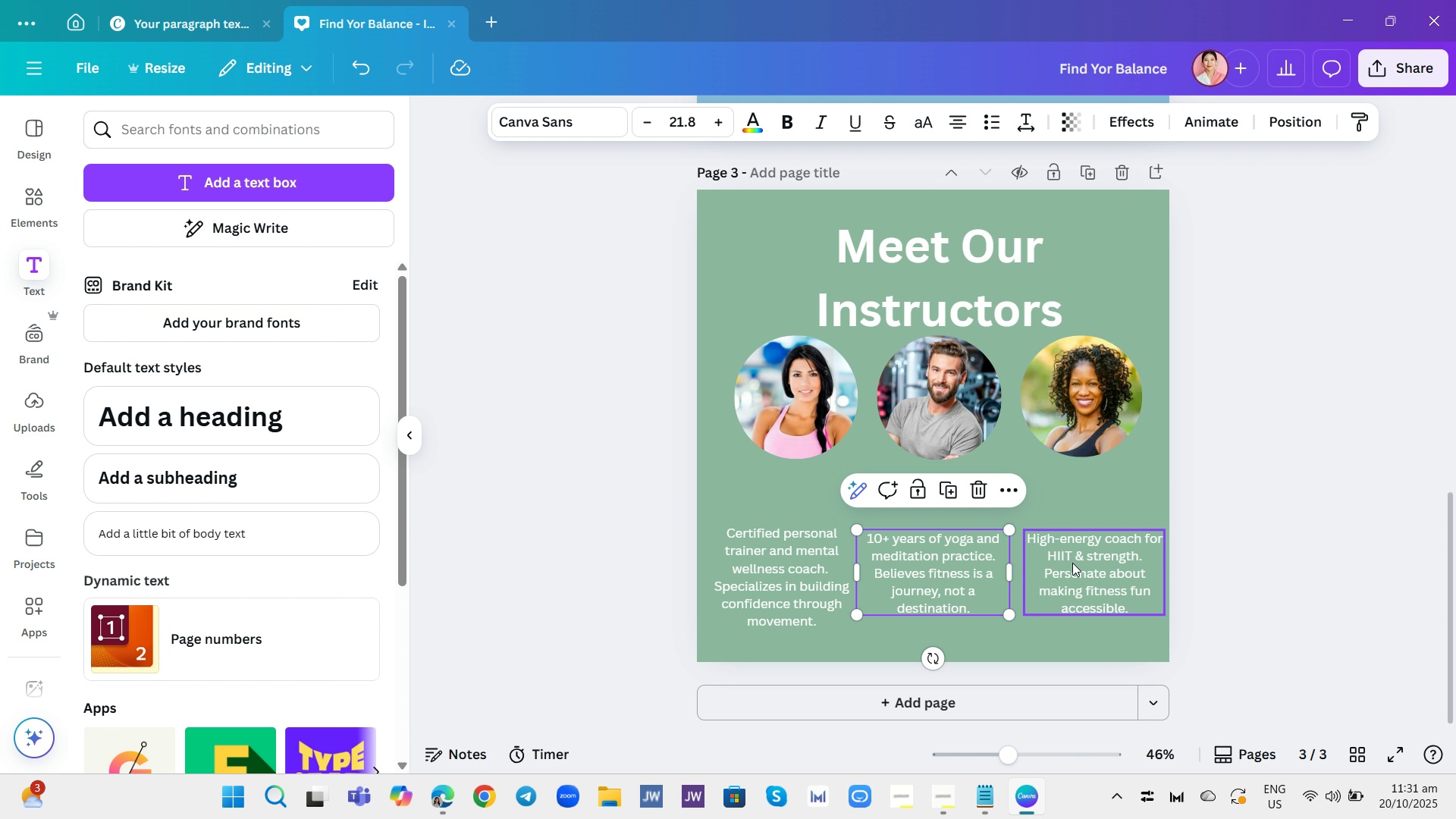 
left_click_drag(start_coordinate=[1072, 563], to_coordinate=[1058, 563])
 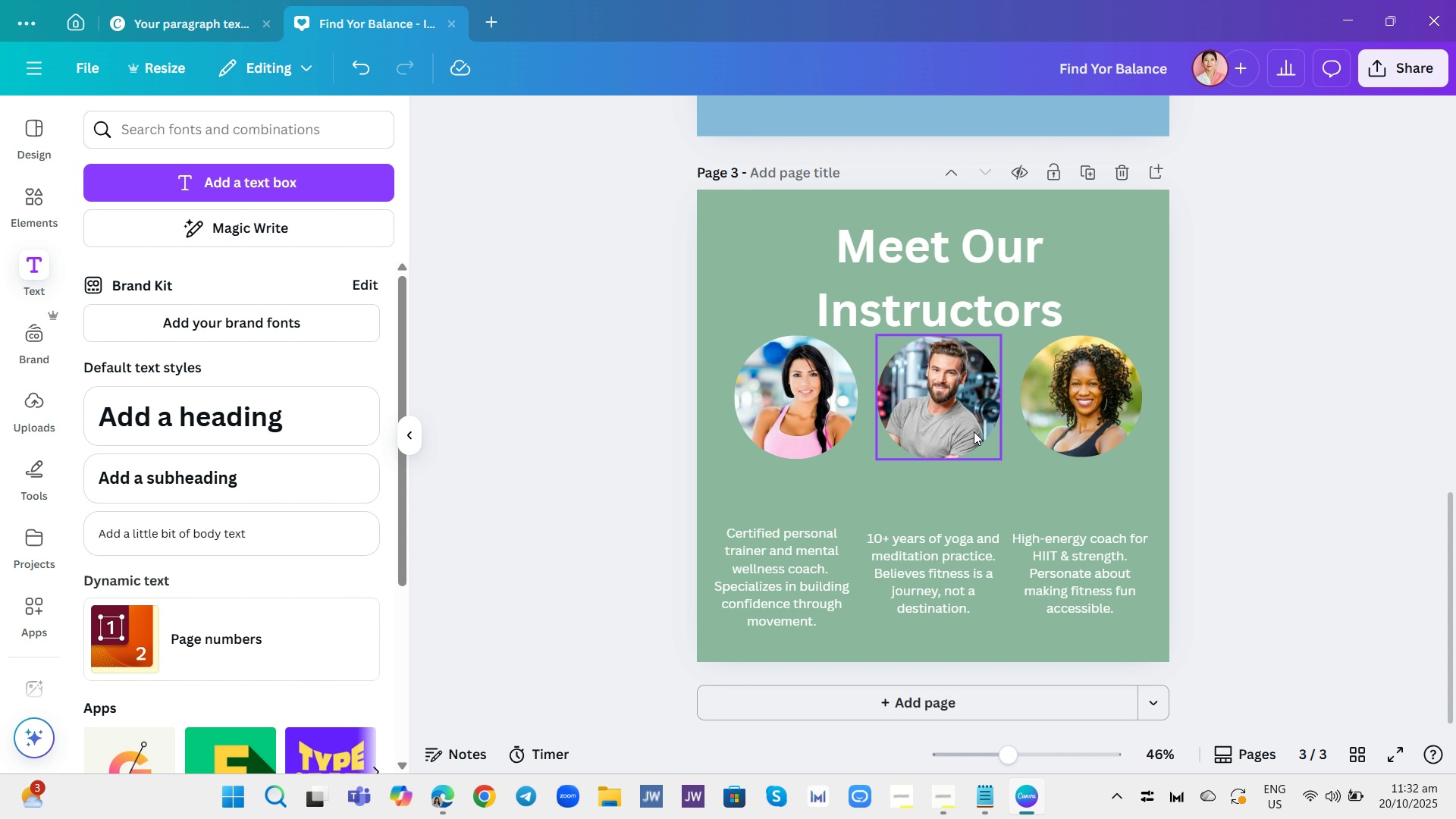 
wait(7.14)
 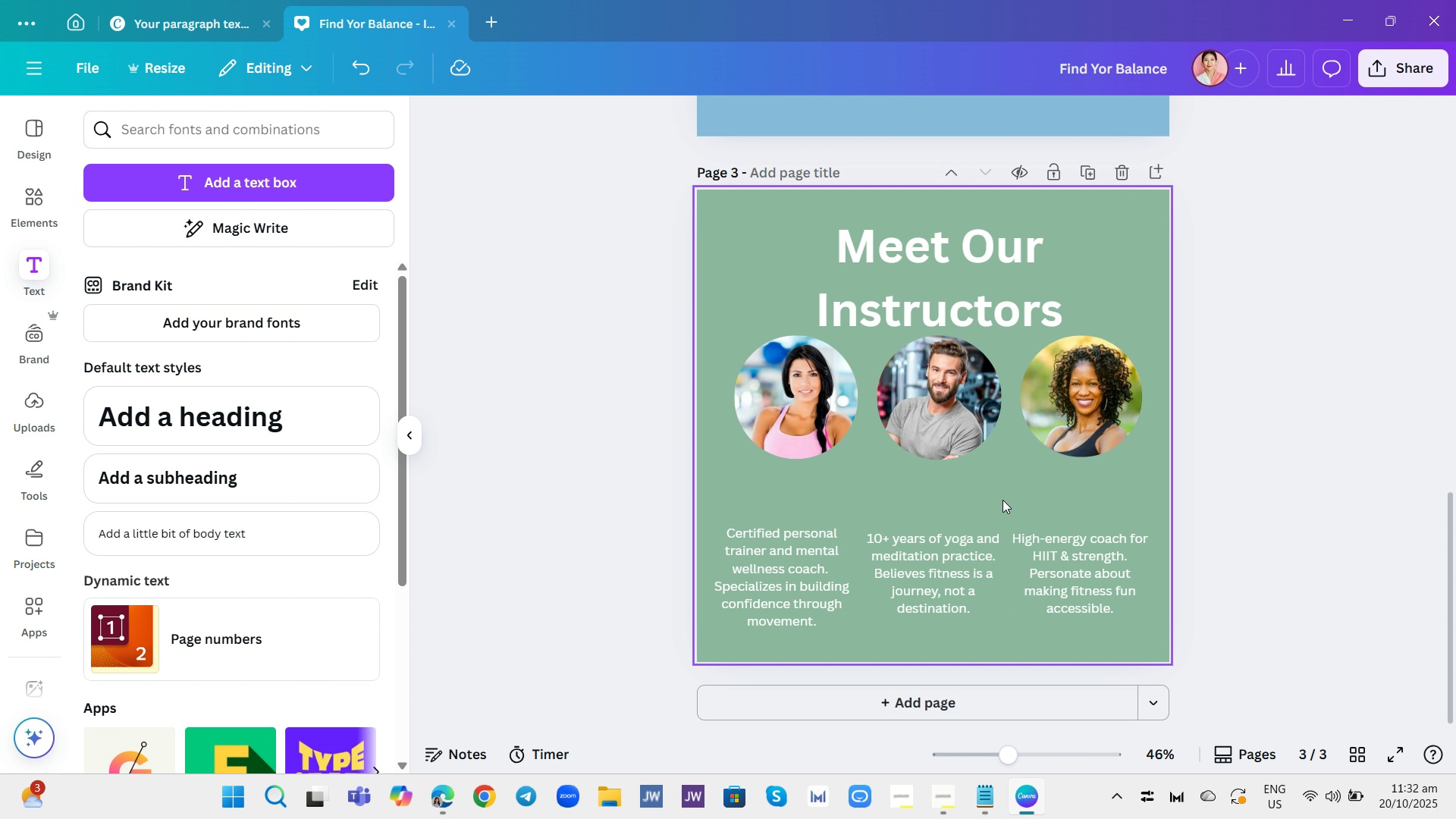 
left_click([155, 478])
 